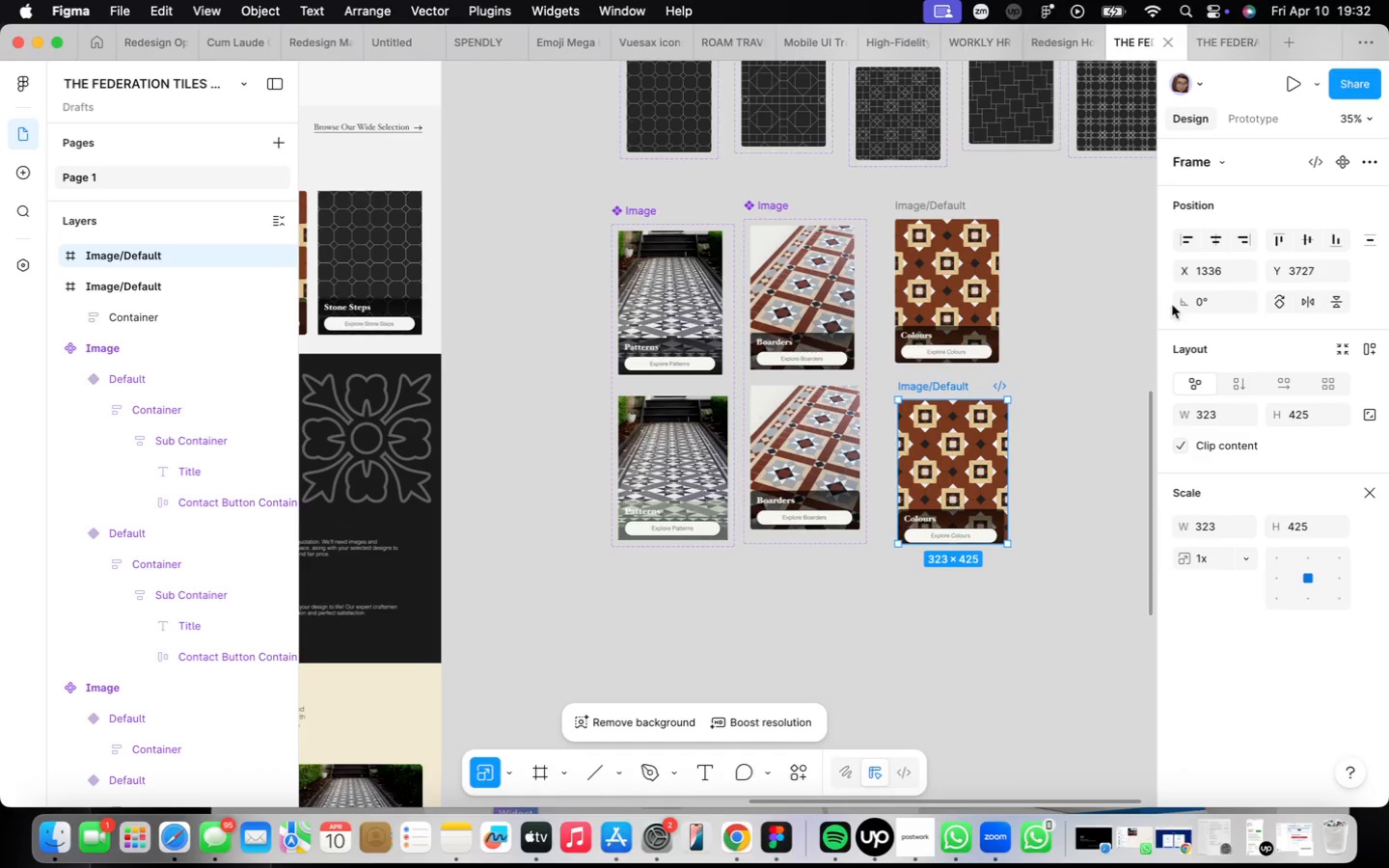 
scroll: coordinate [1173, 313], scroll_direction: up, amount: 2.0
 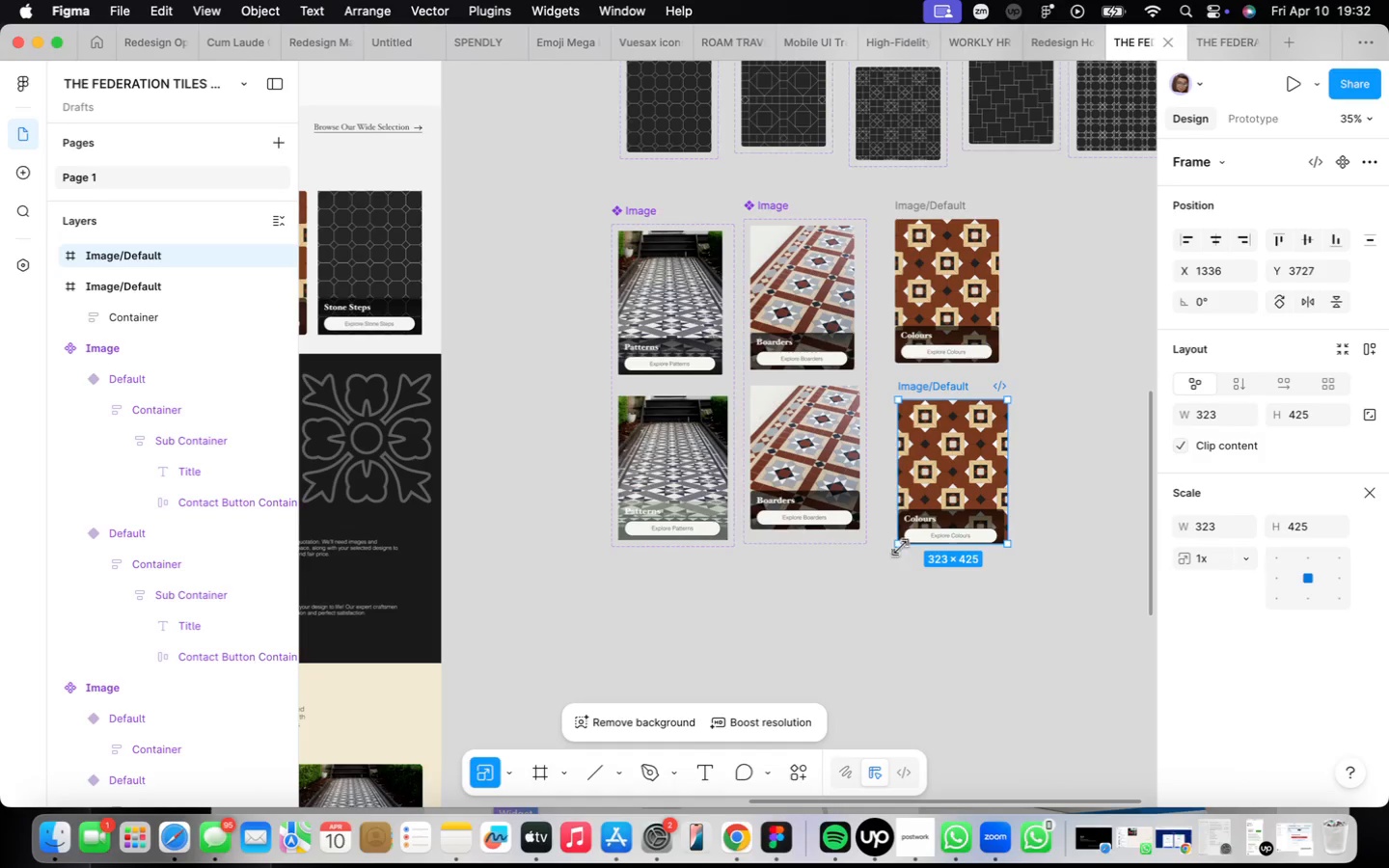 
left_click([914, 528])
 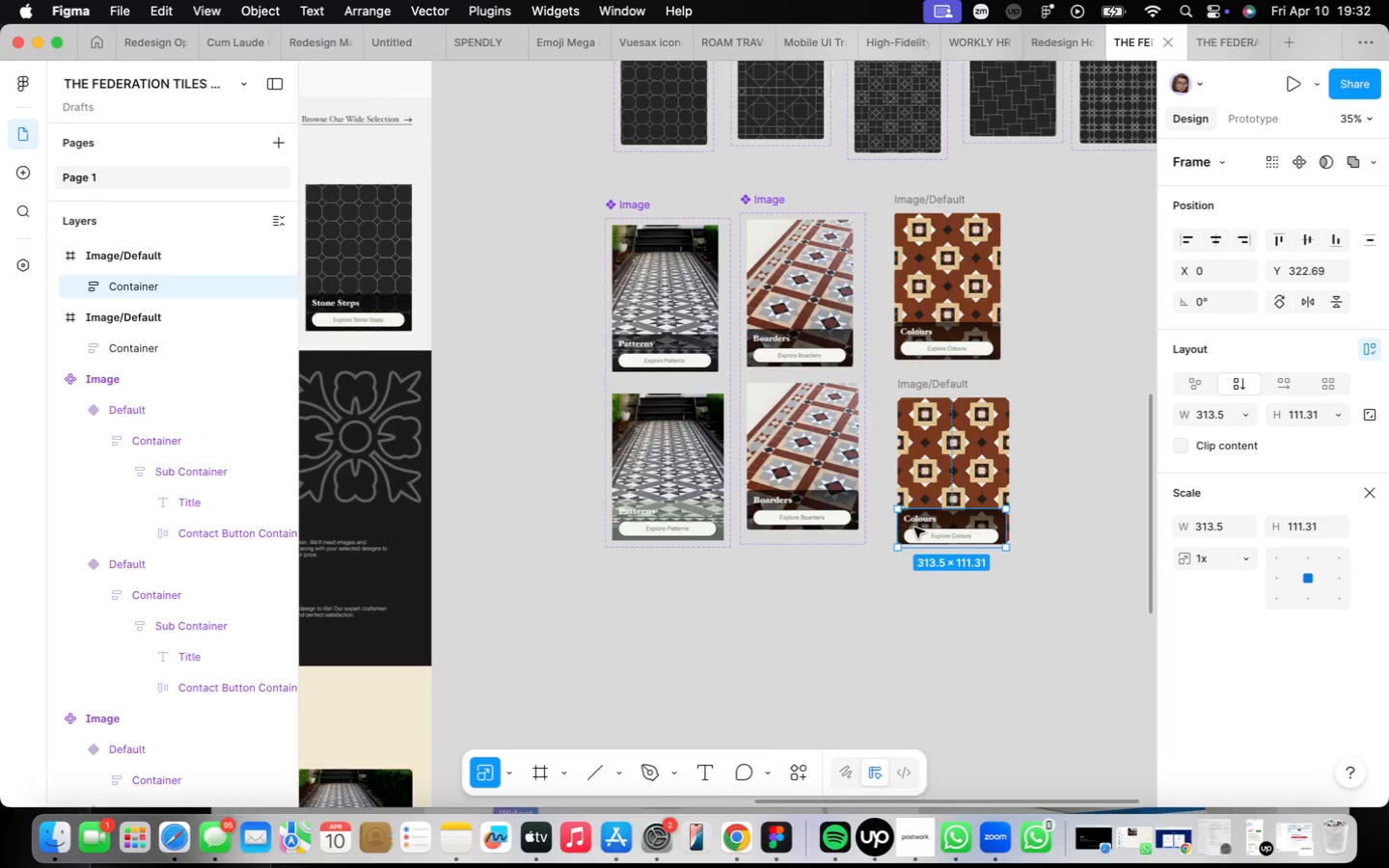 
scroll: coordinate [914, 528], scroll_direction: up, amount: 4.0
 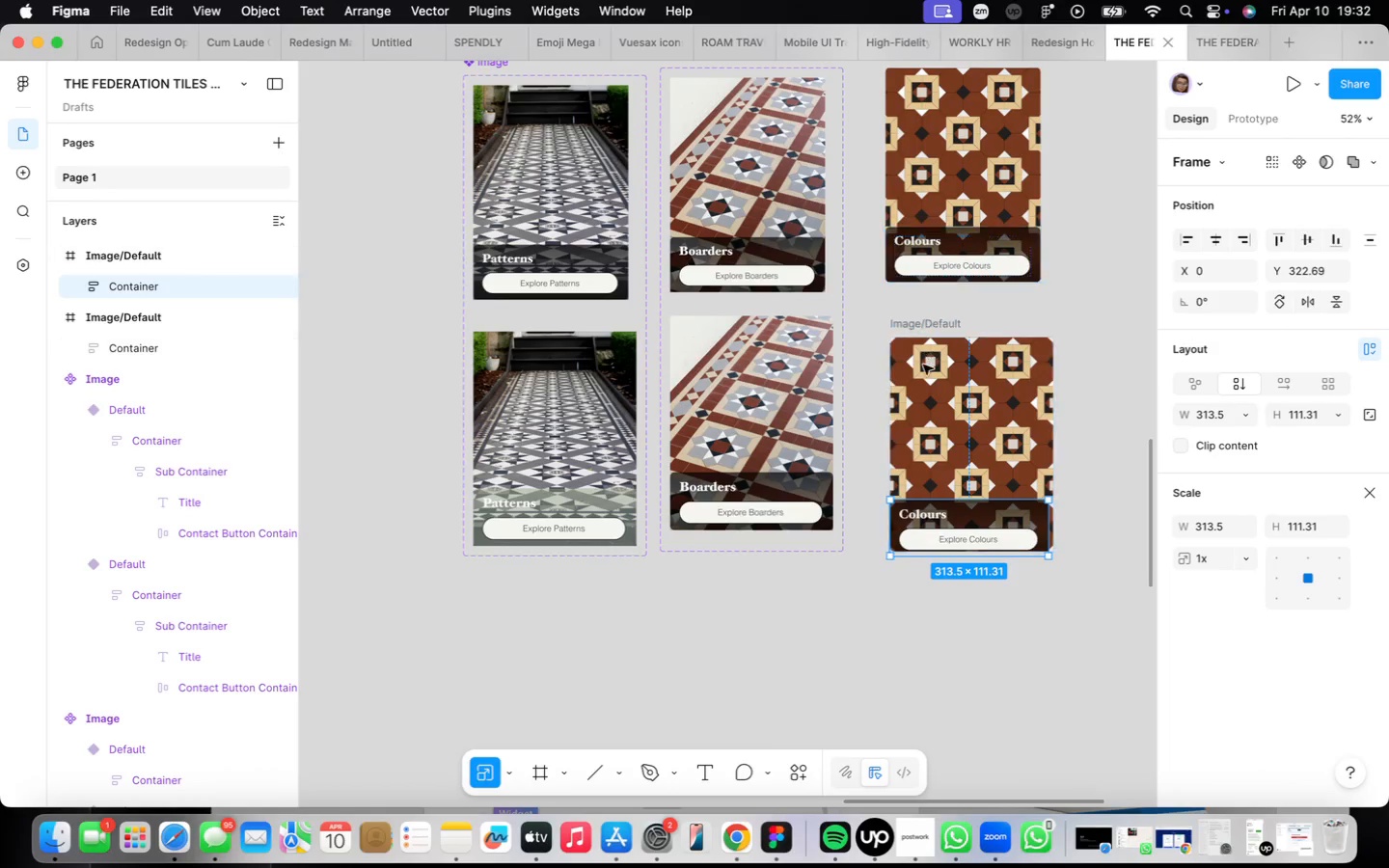 
left_click([919, 322])
 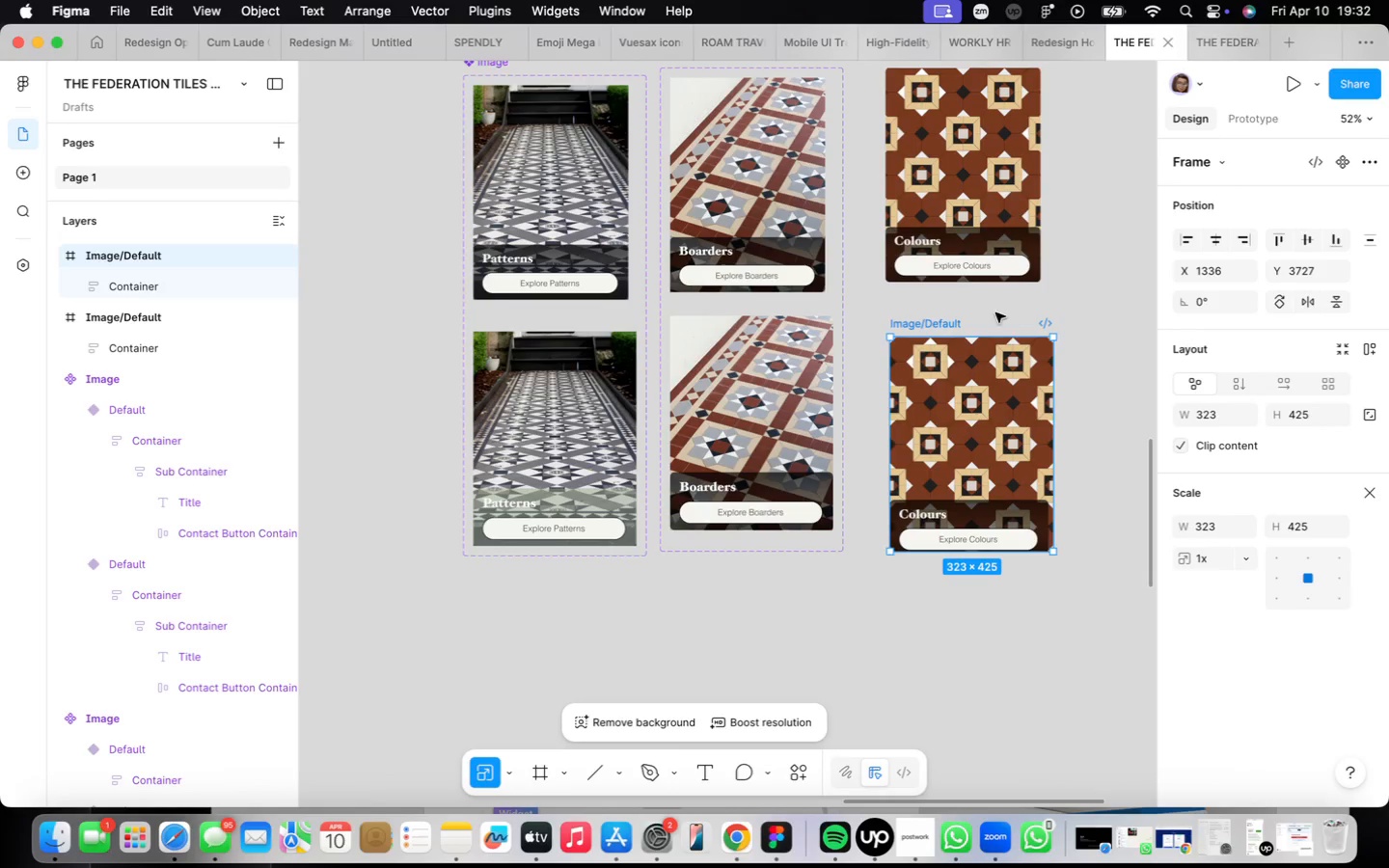 
scroll: coordinate [971, 303], scroll_direction: down, amount: 3.0
 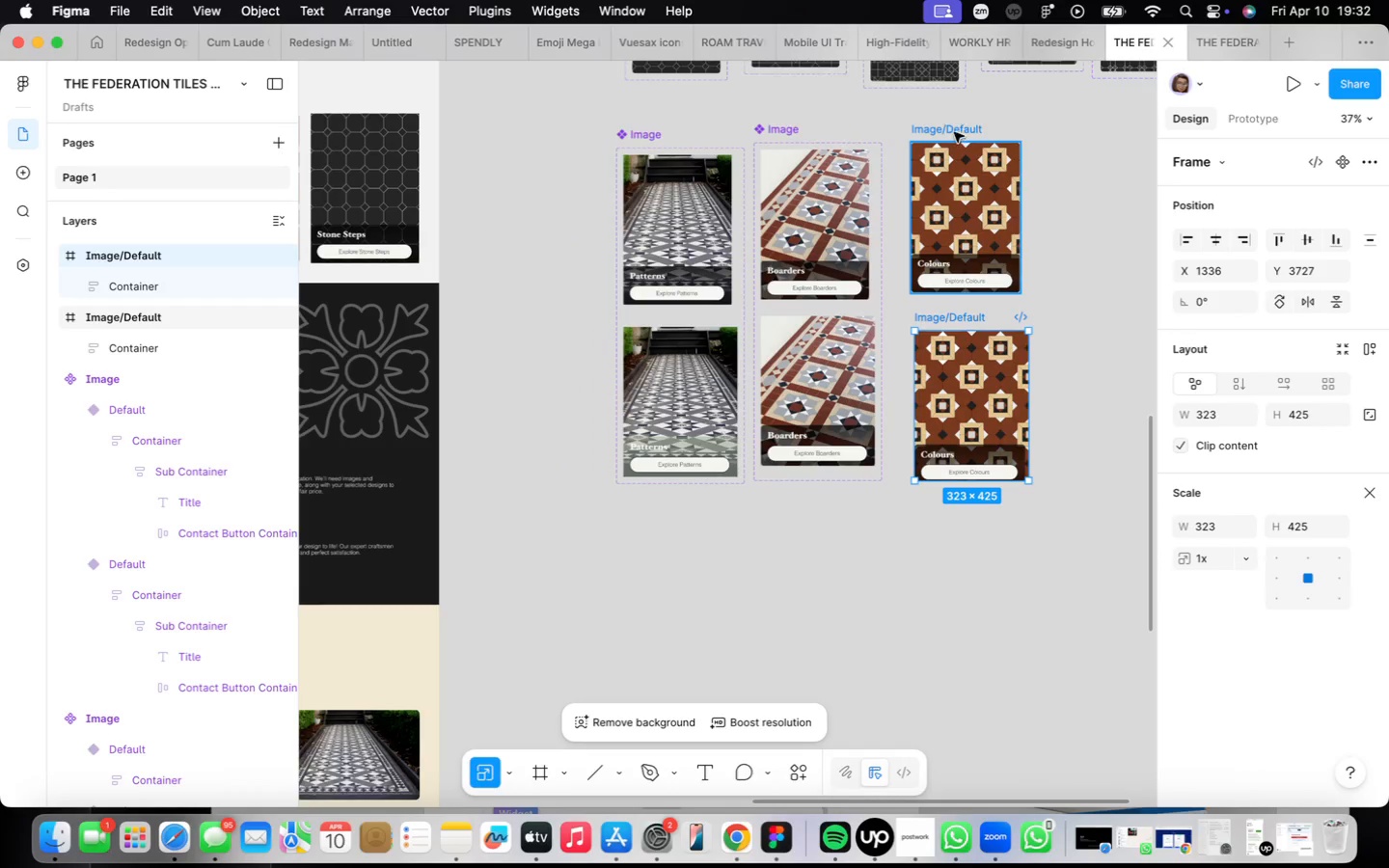 
left_click([956, 126])
 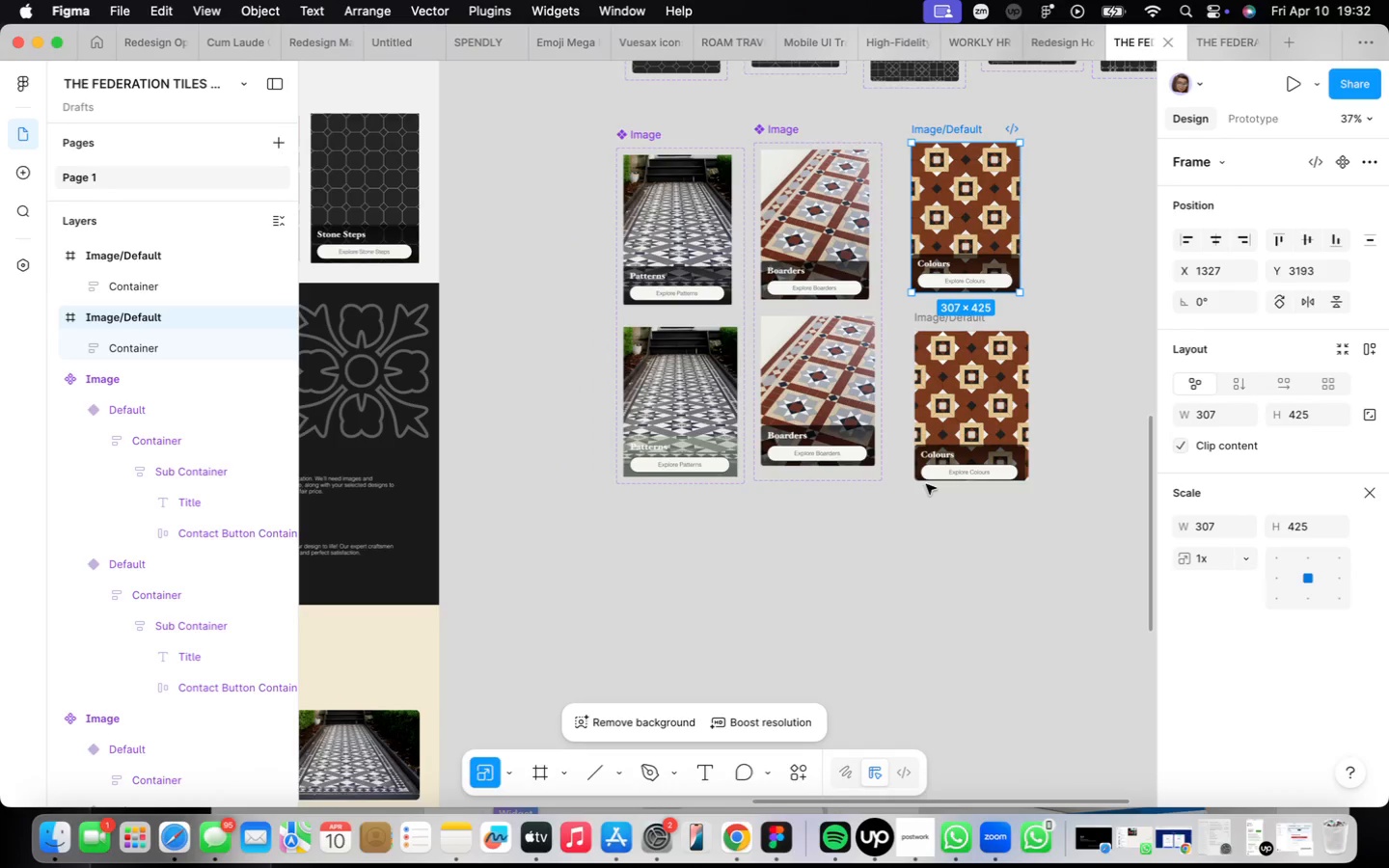 
left_click([935, 466])
 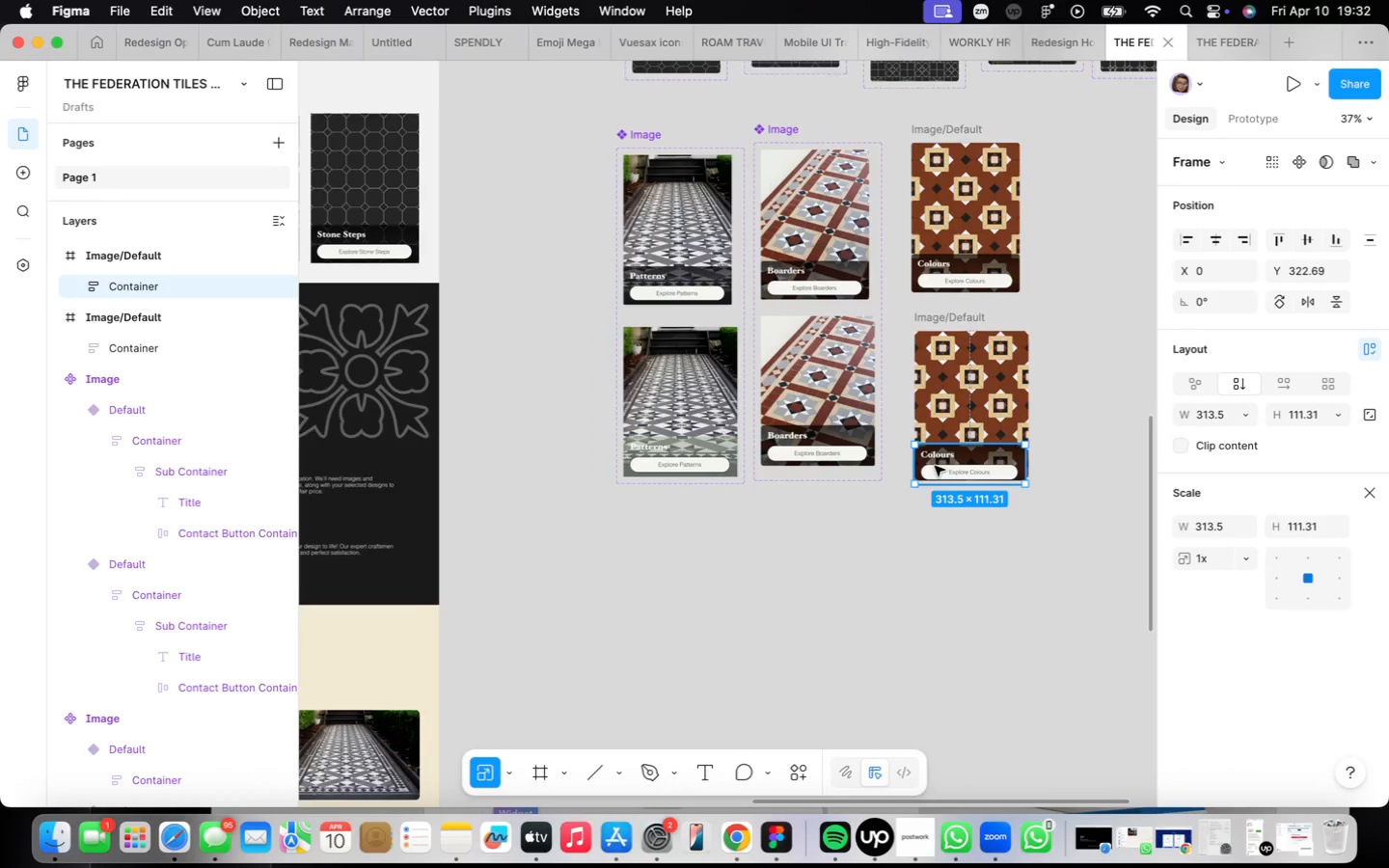 
left_click_drag(start_coordinate=[943, 466], to_coordinate=[944, 458])
 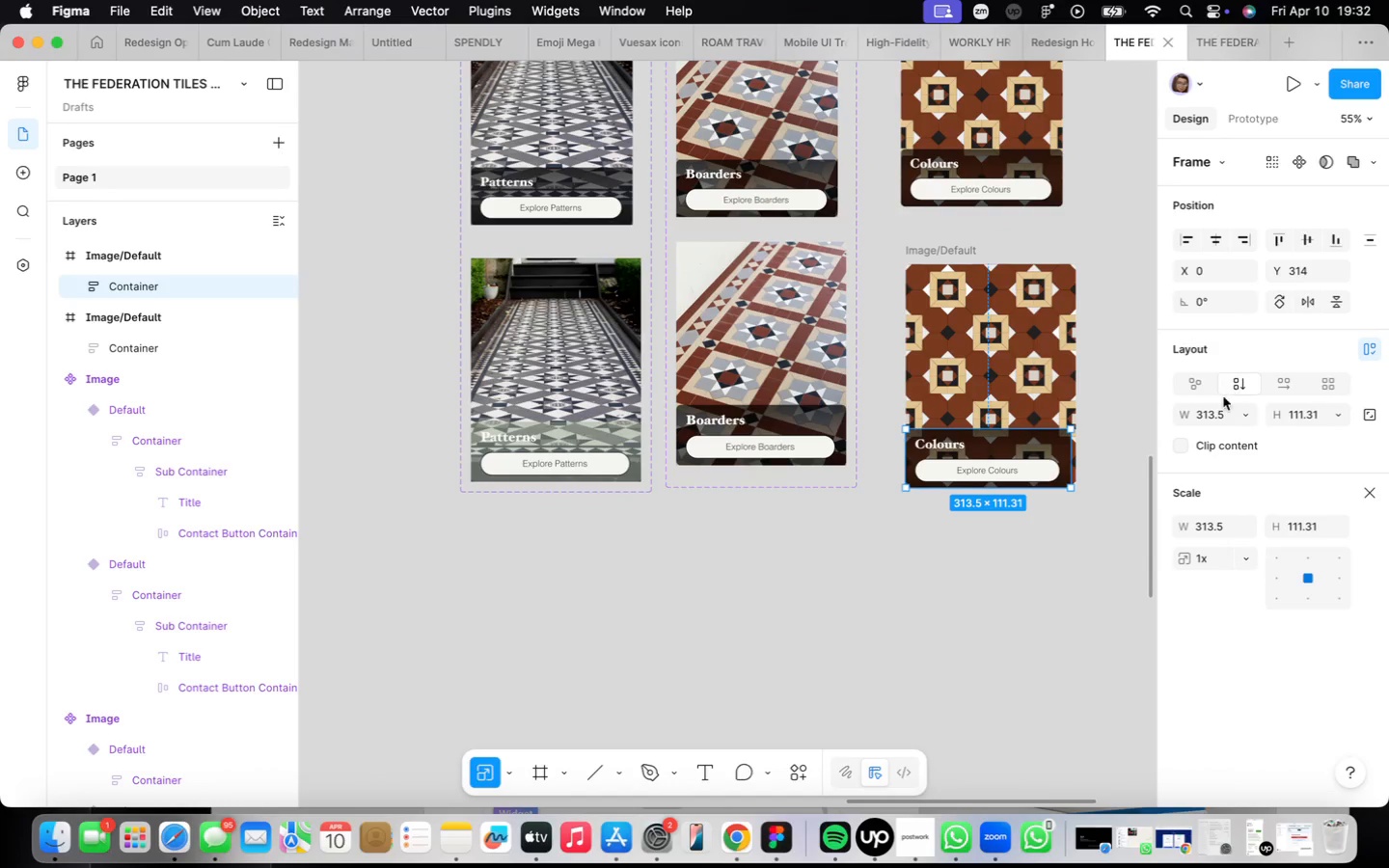 
scroll: coordinate [935, 466], scroll_direction: up, amount: 4.0
 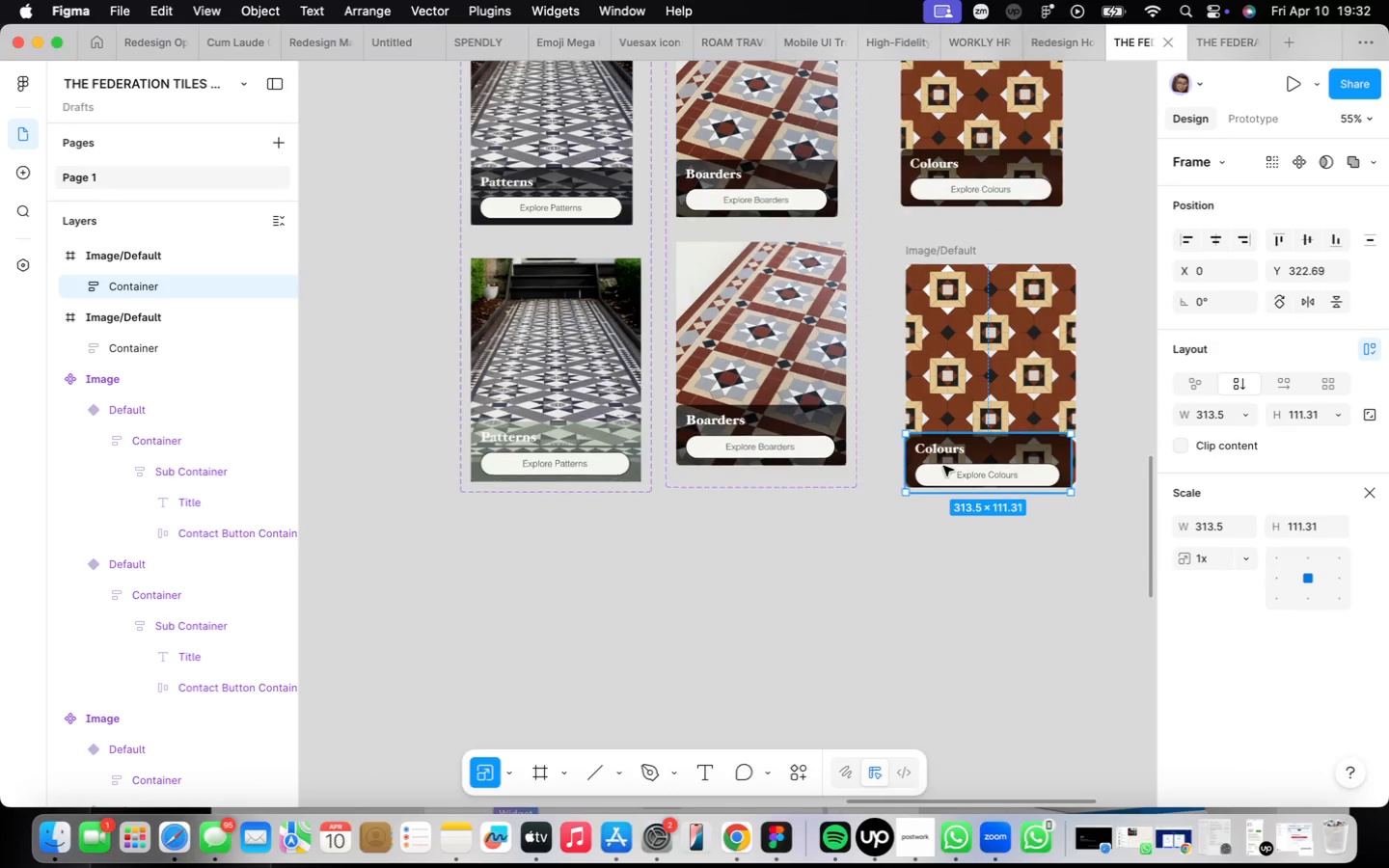 
left_click([1222, 414])
 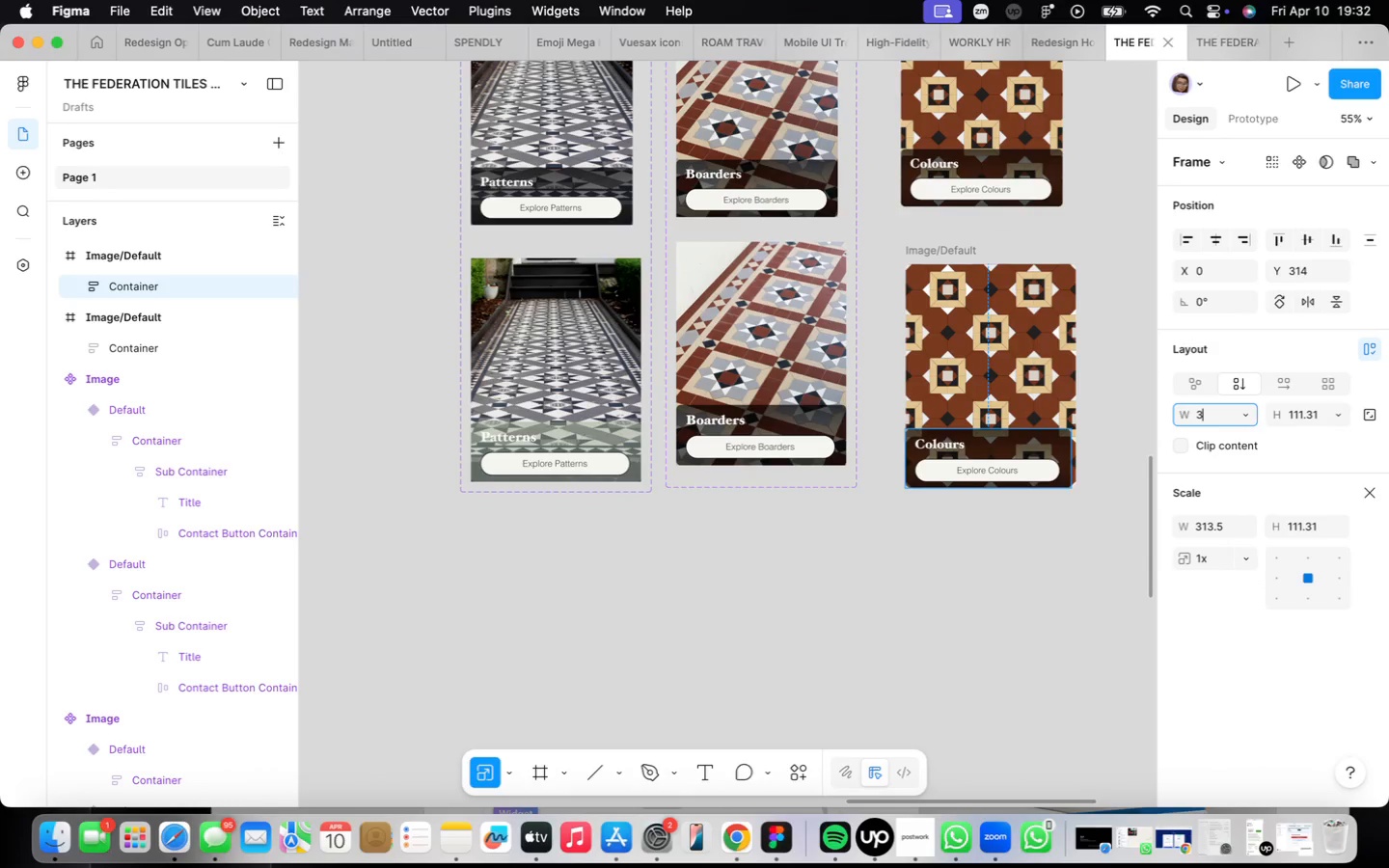 
type(323)
 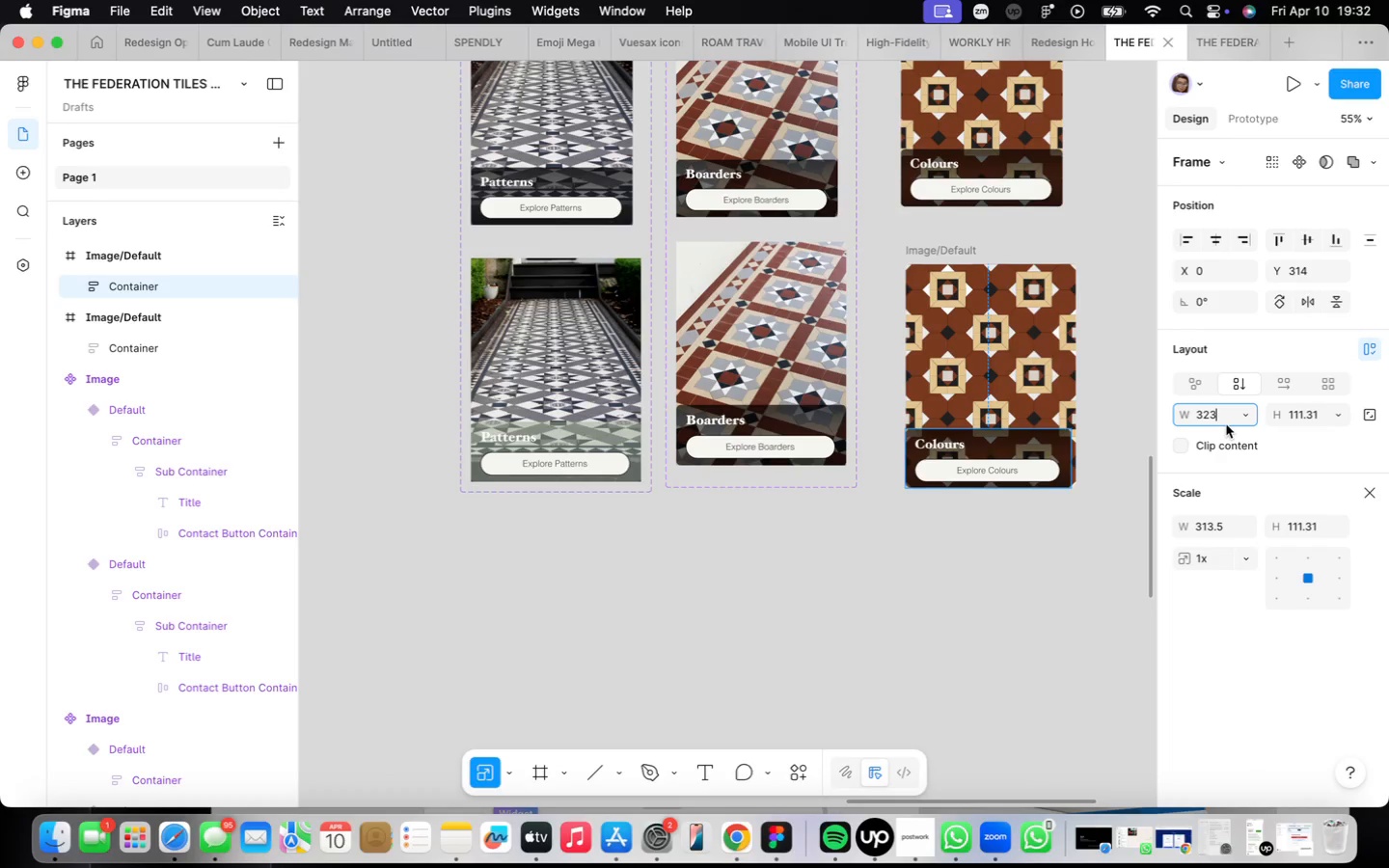 
key(Enter)
 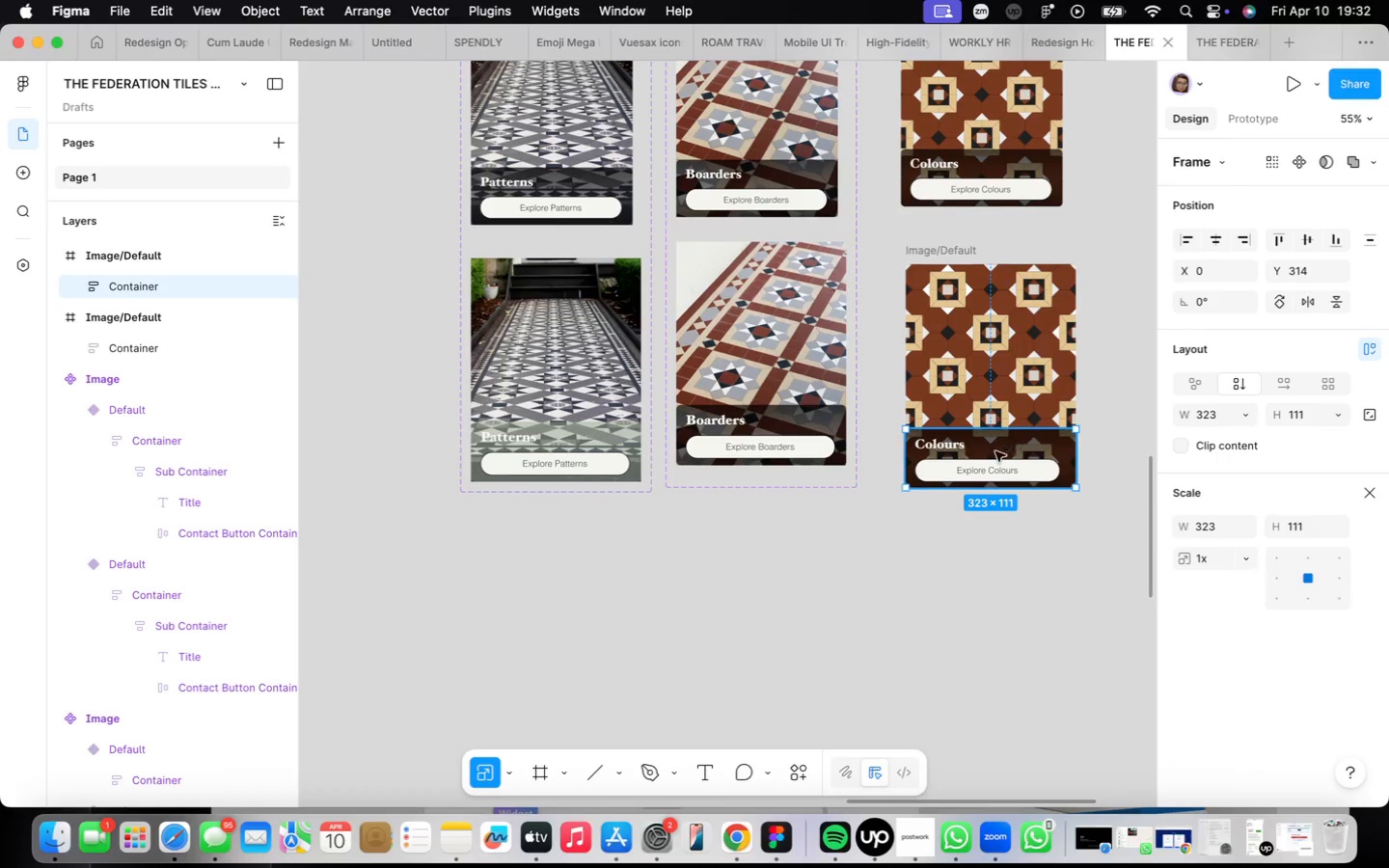 
left_click([1002, 454])
 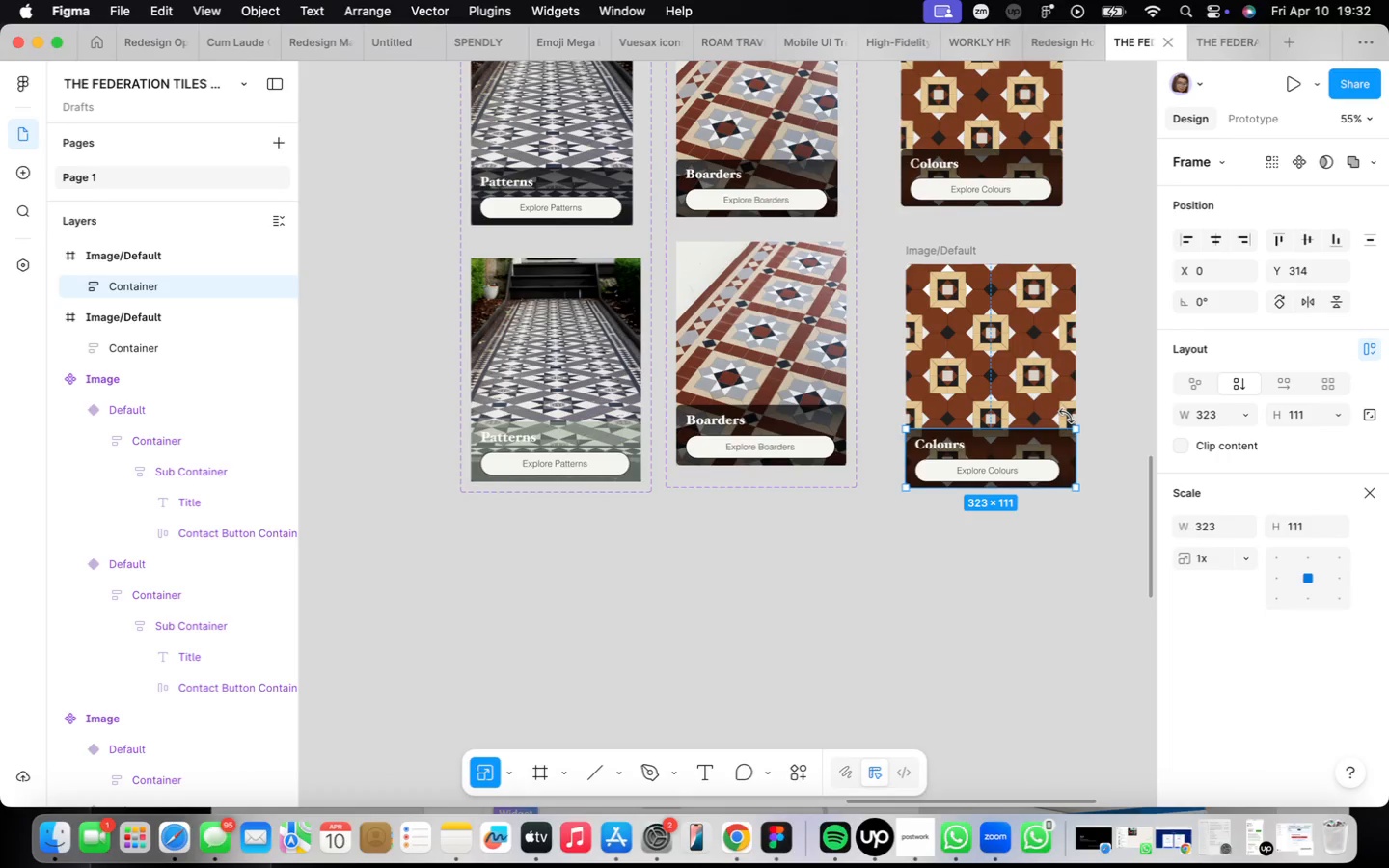 
key(ArrowLeft)
 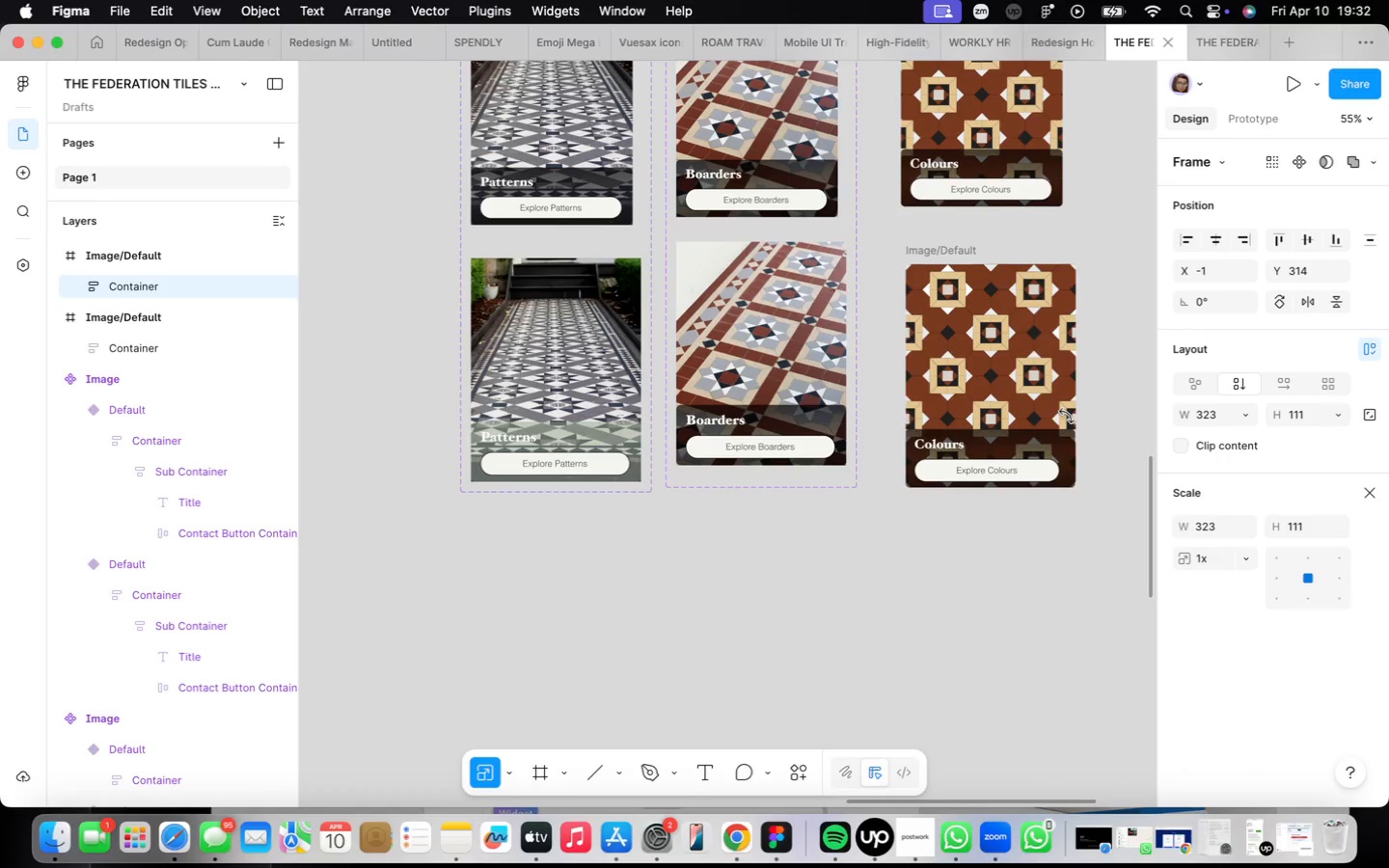 
key(ArrowRight)
 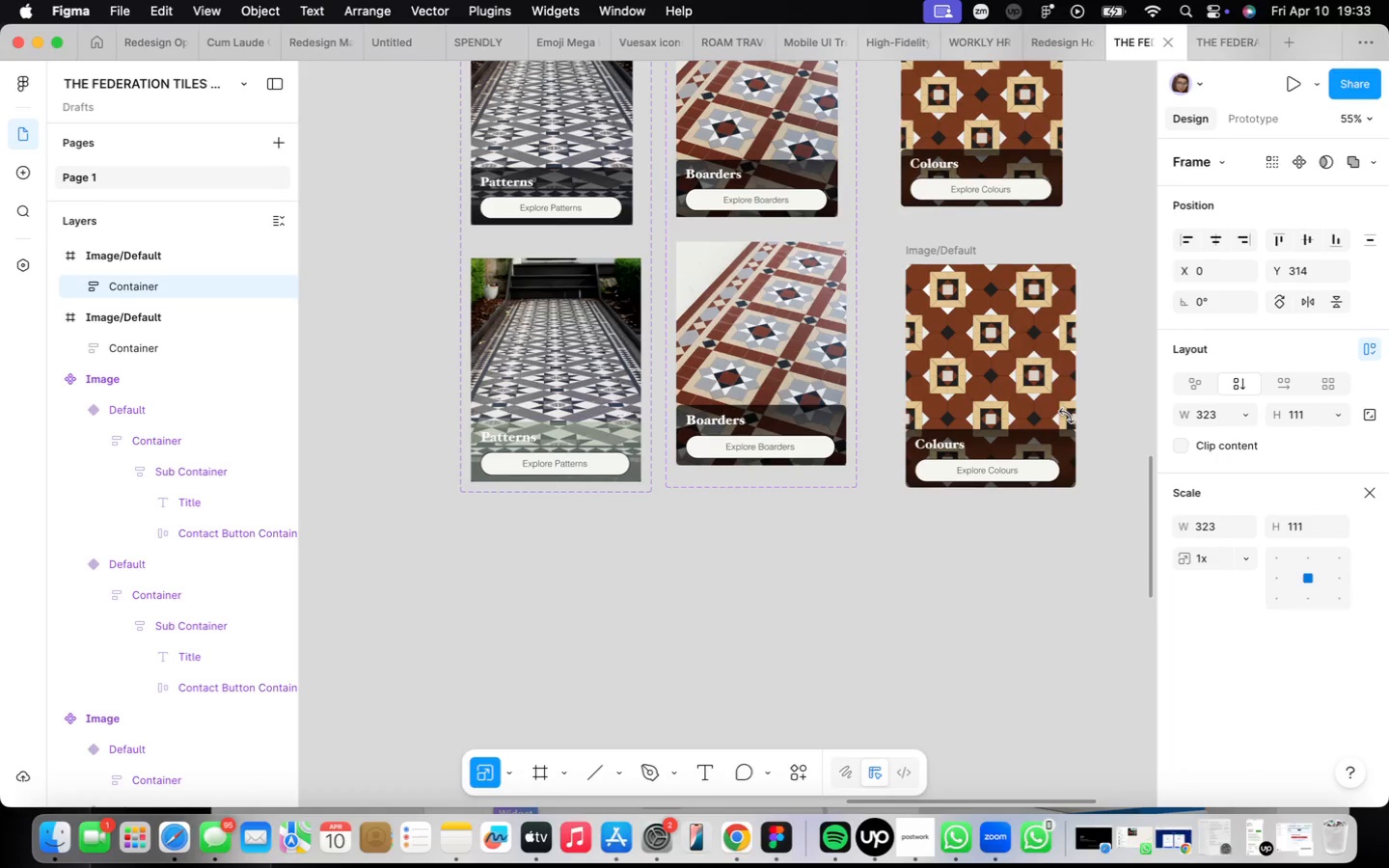 
scroll: coordinate [1067, 415], scroll_direction: down, amount: 9.0
 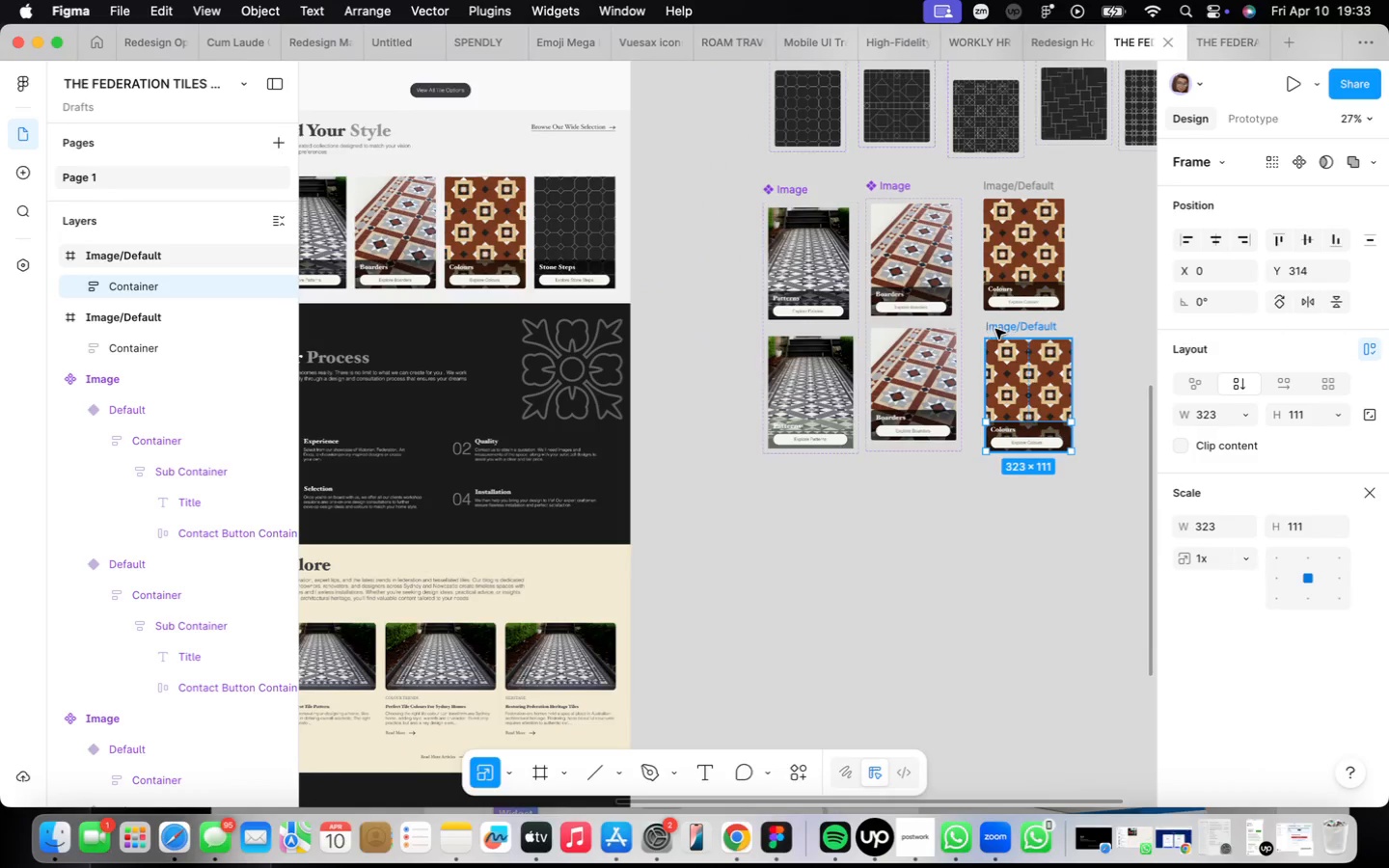 
left_click([998, 328])
 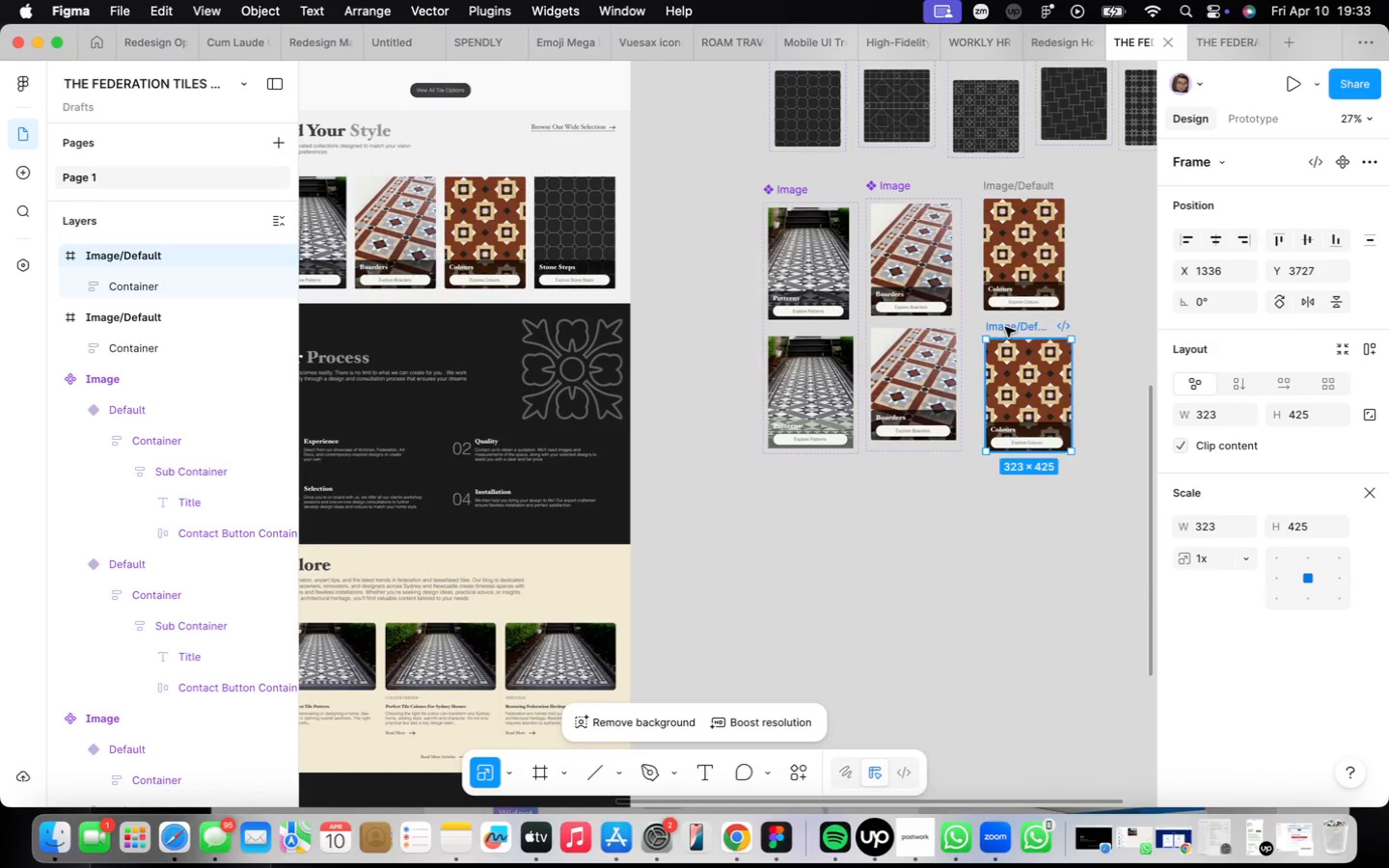 
left_click_drag(start_coordinate=[1005, 325], to_coordinate=[1002, 318])
 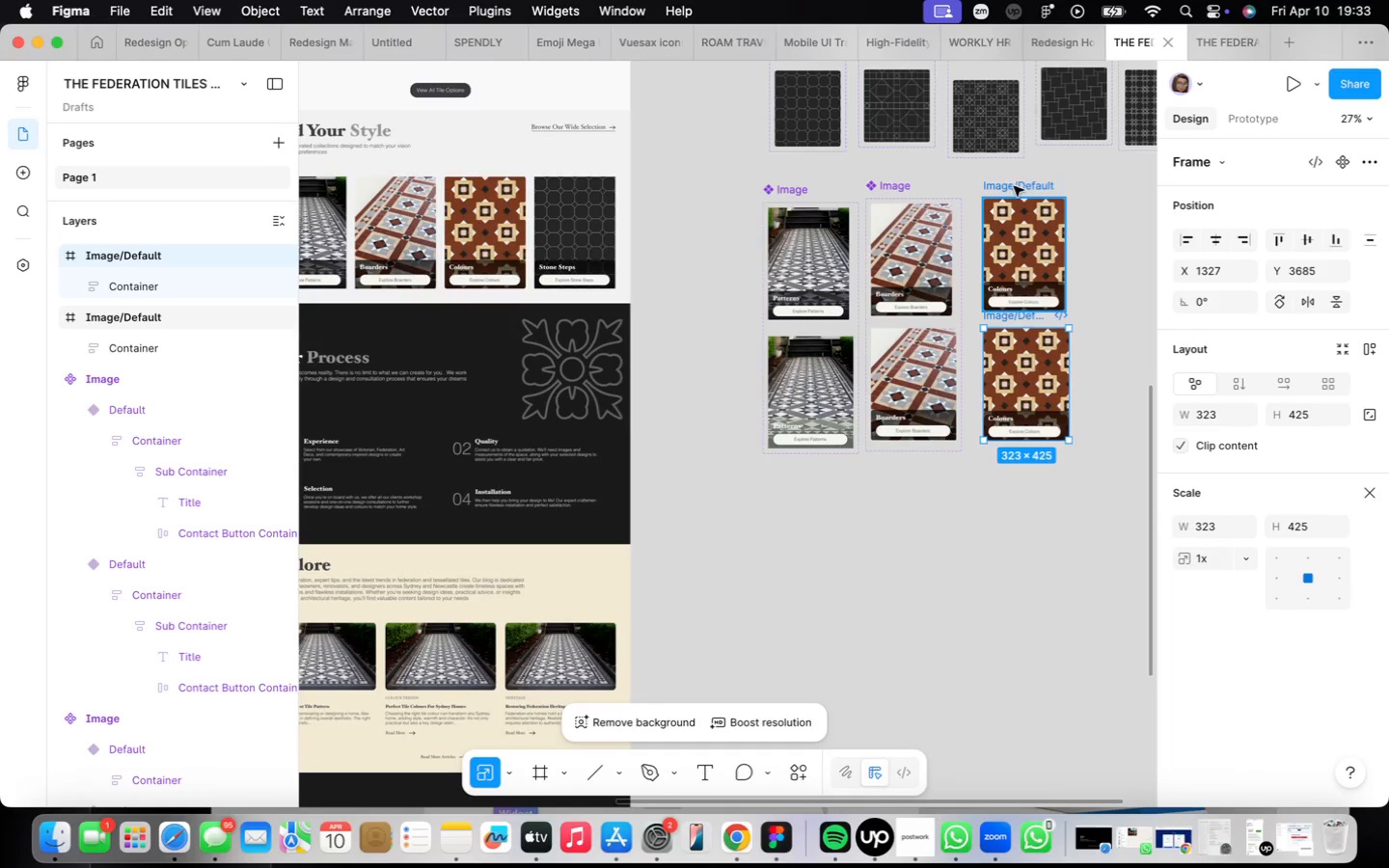 
left_click([1014, 186])
 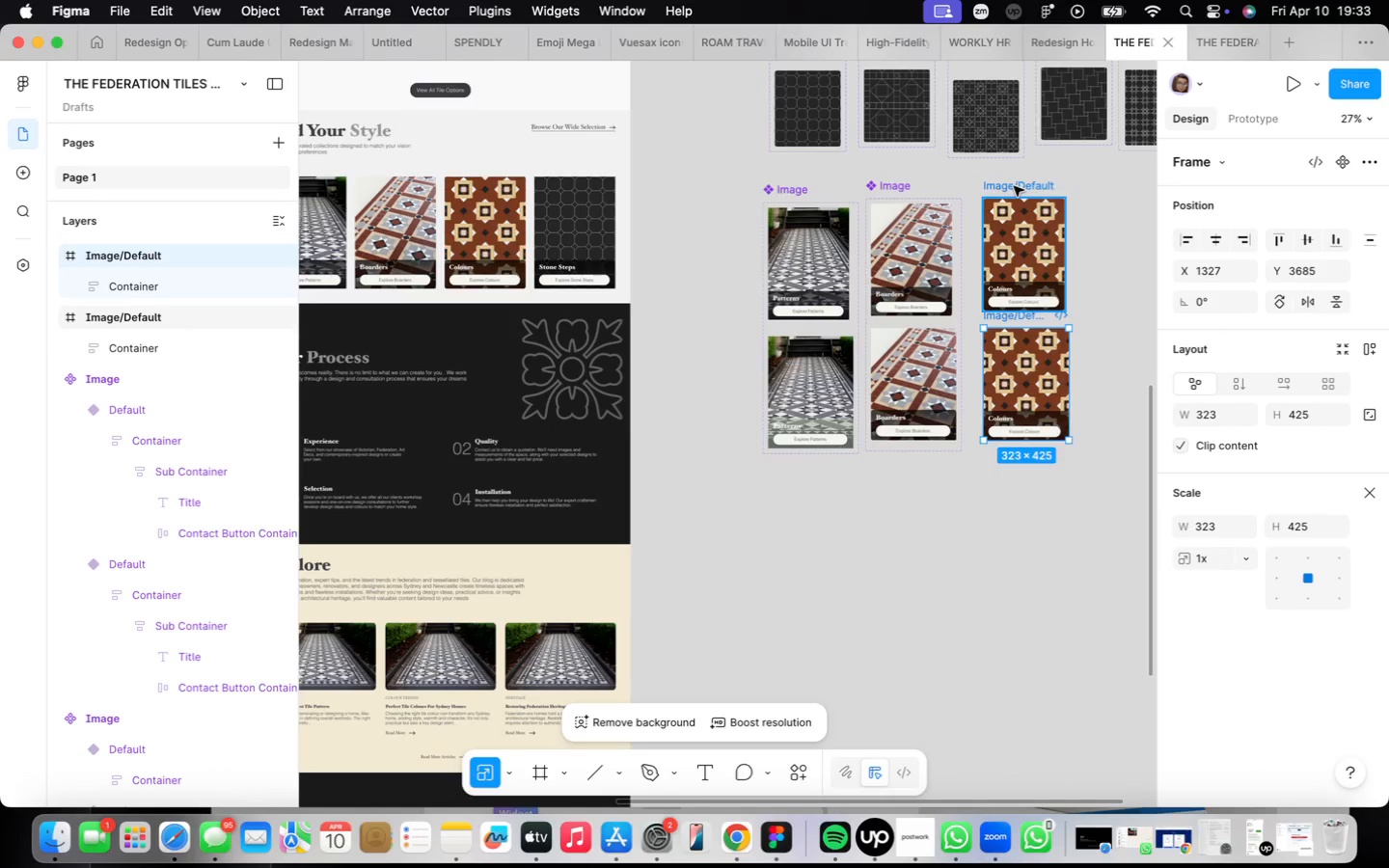 
hold_key(key=ShiftLeft, duration=0.36)
 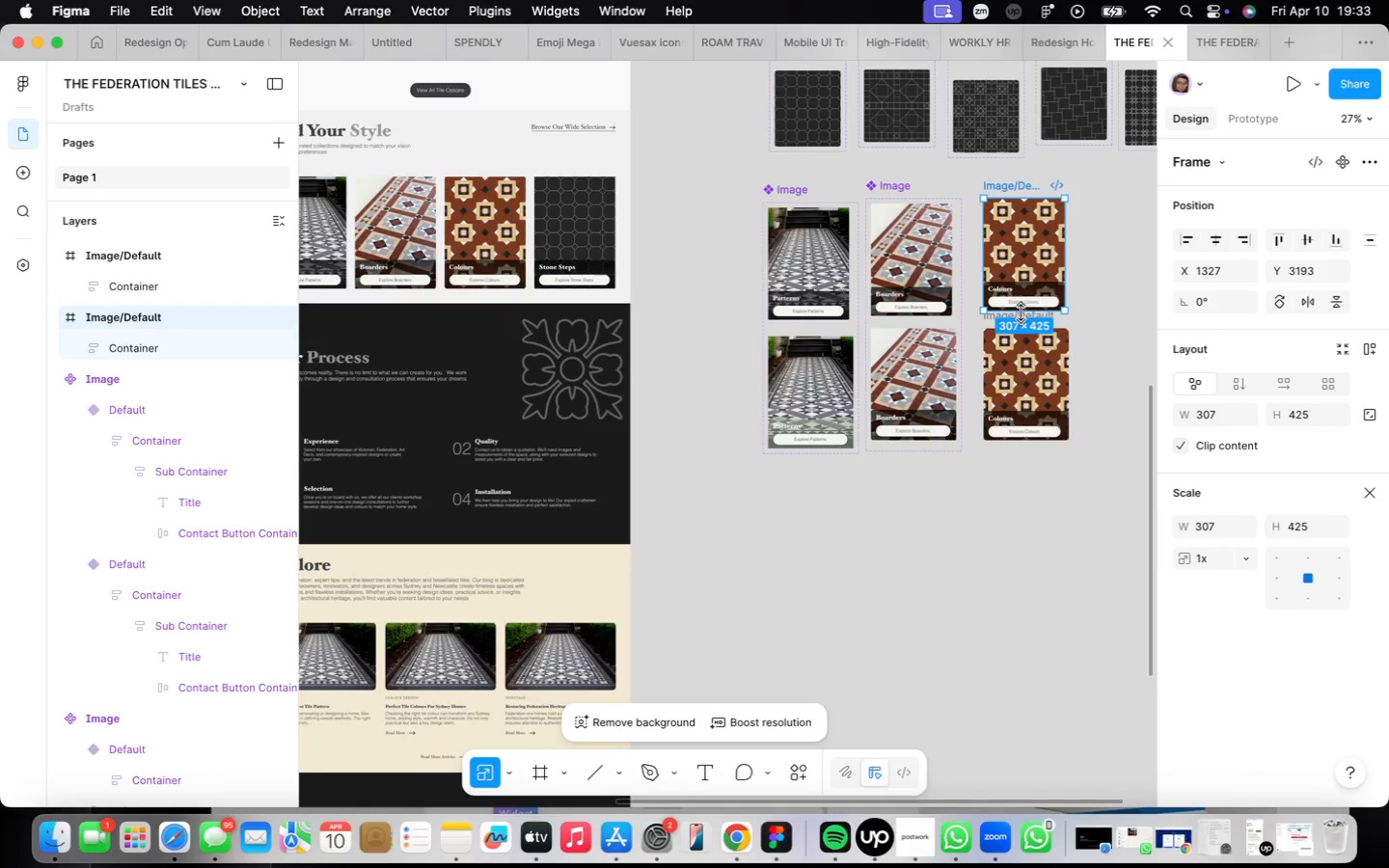 
hold_key(key=ShiftLeft, duration=0.38)
left_click([1016, 320])
 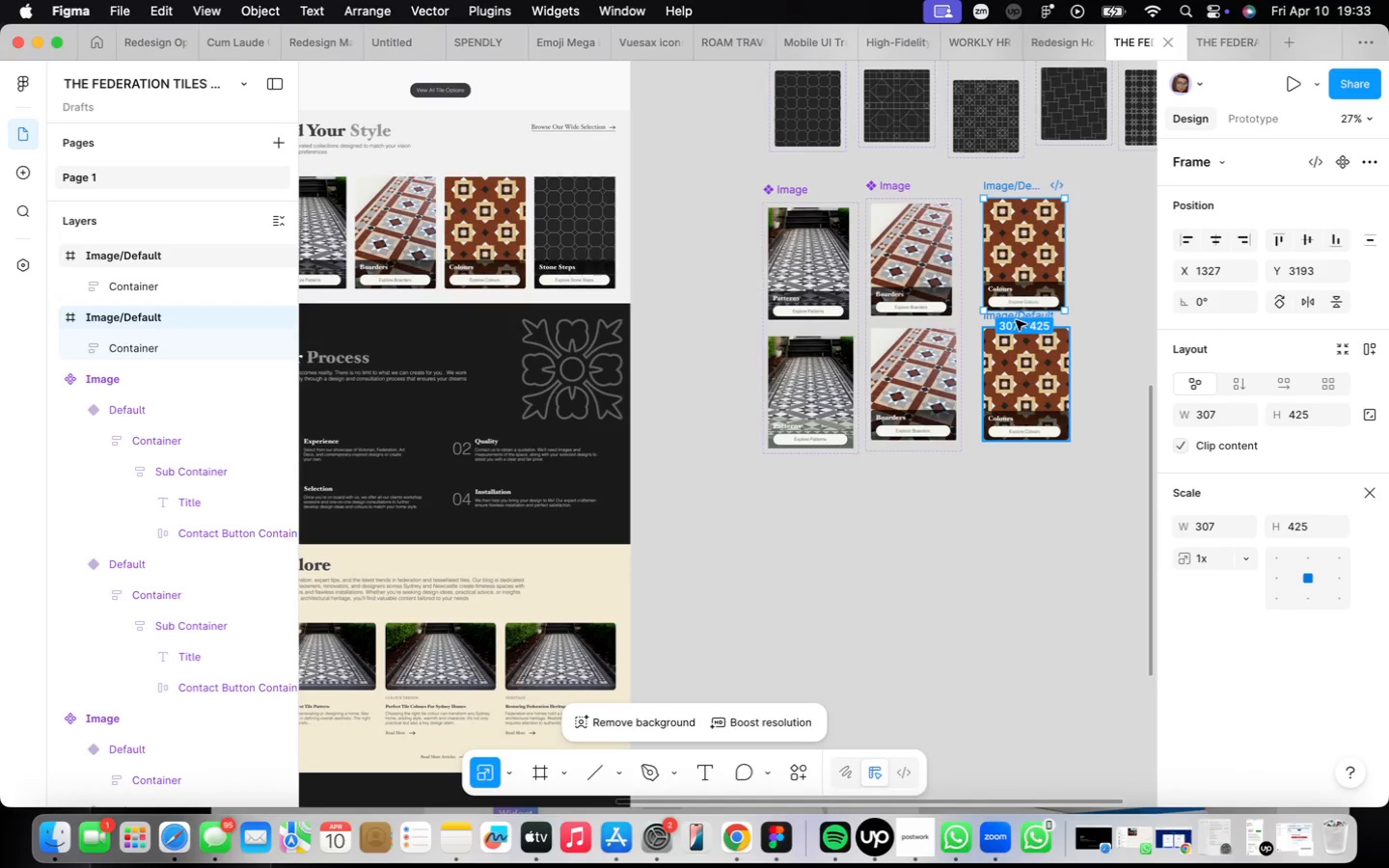 
left_click([1321, 157])
 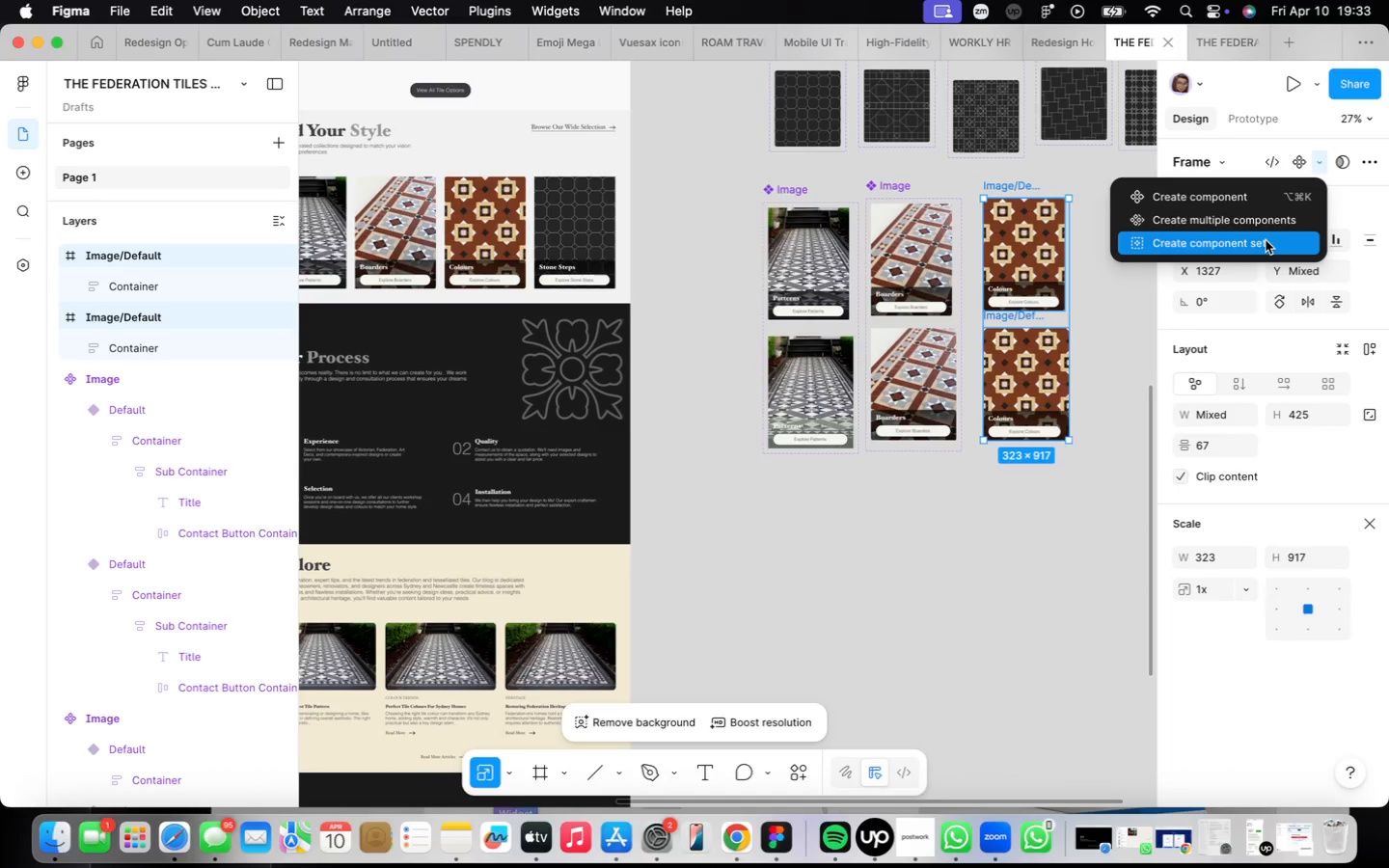 
left_click([1263, 241])
 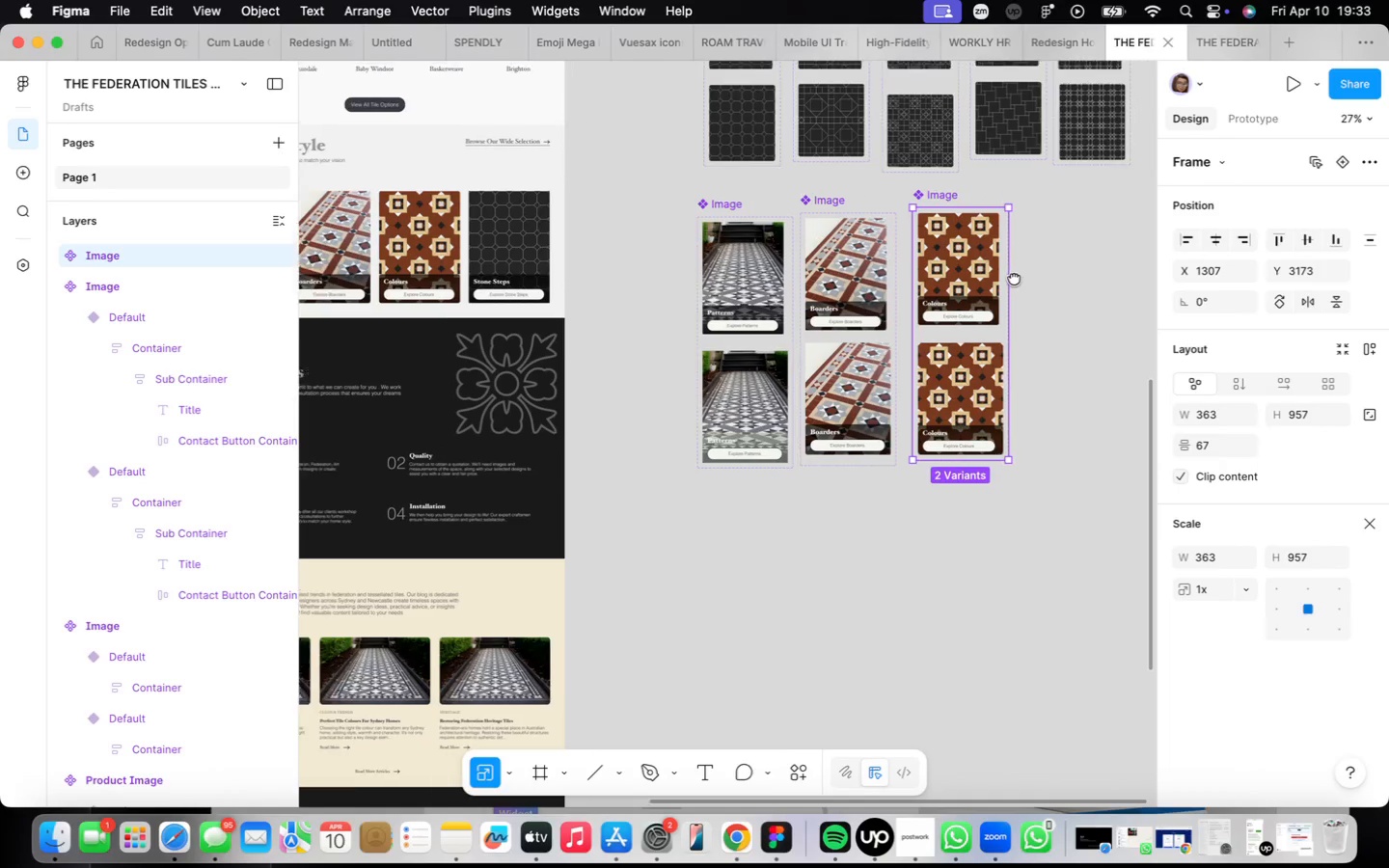 
scroll: coordinate [986, 271], scroll_direction: down, amount: 5.0
 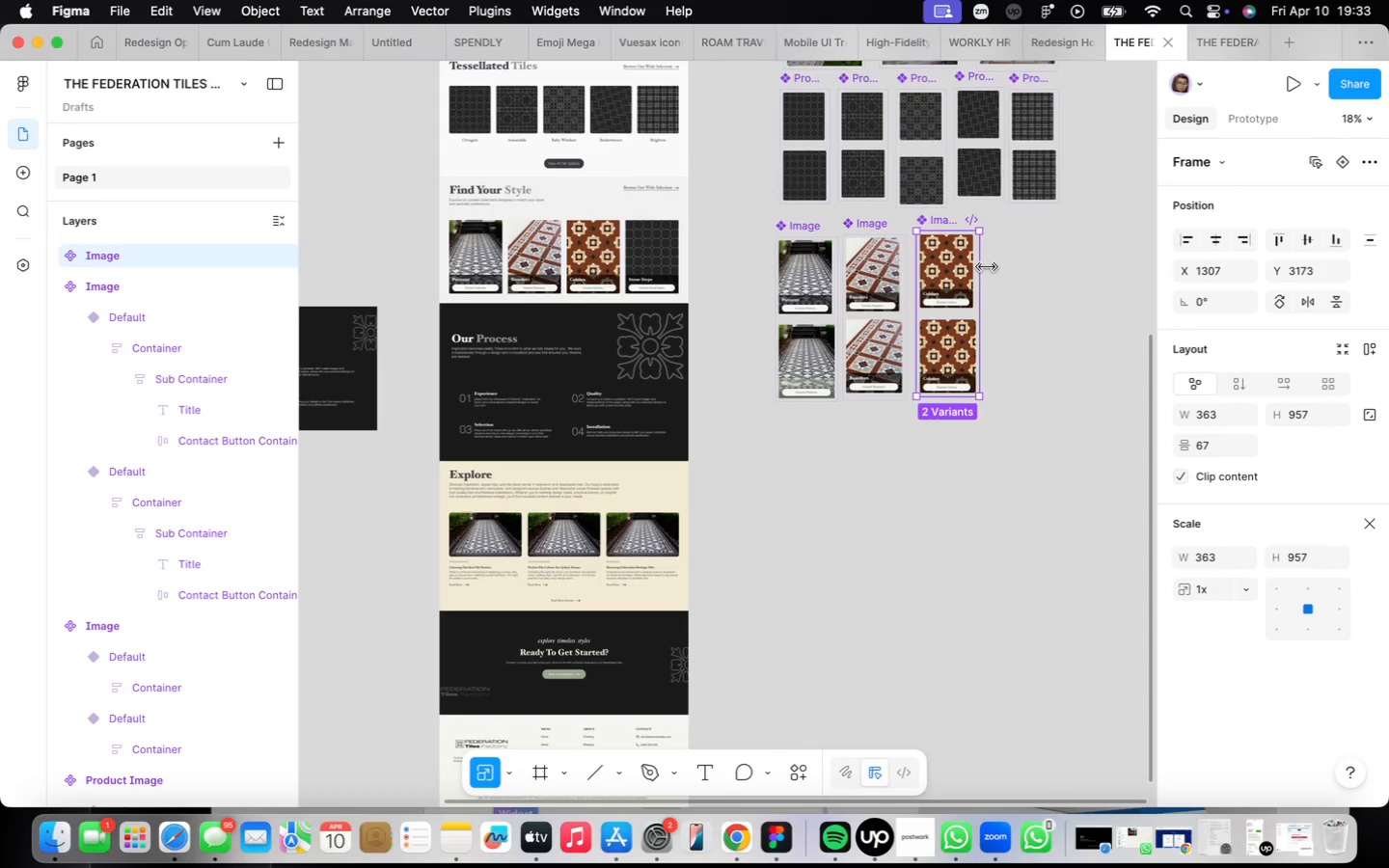 
wait(36.75)
 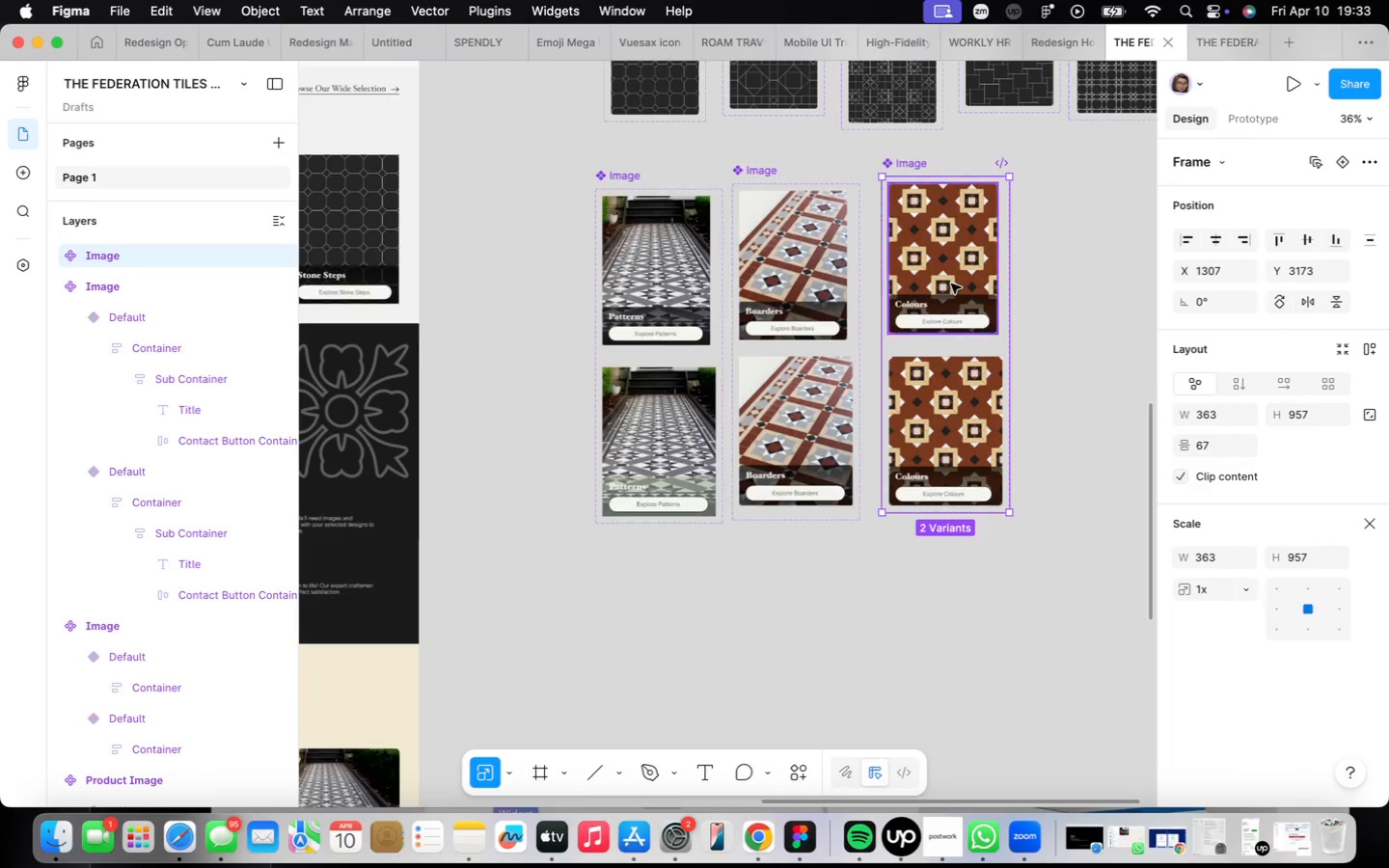 
left_click([953, 281])
 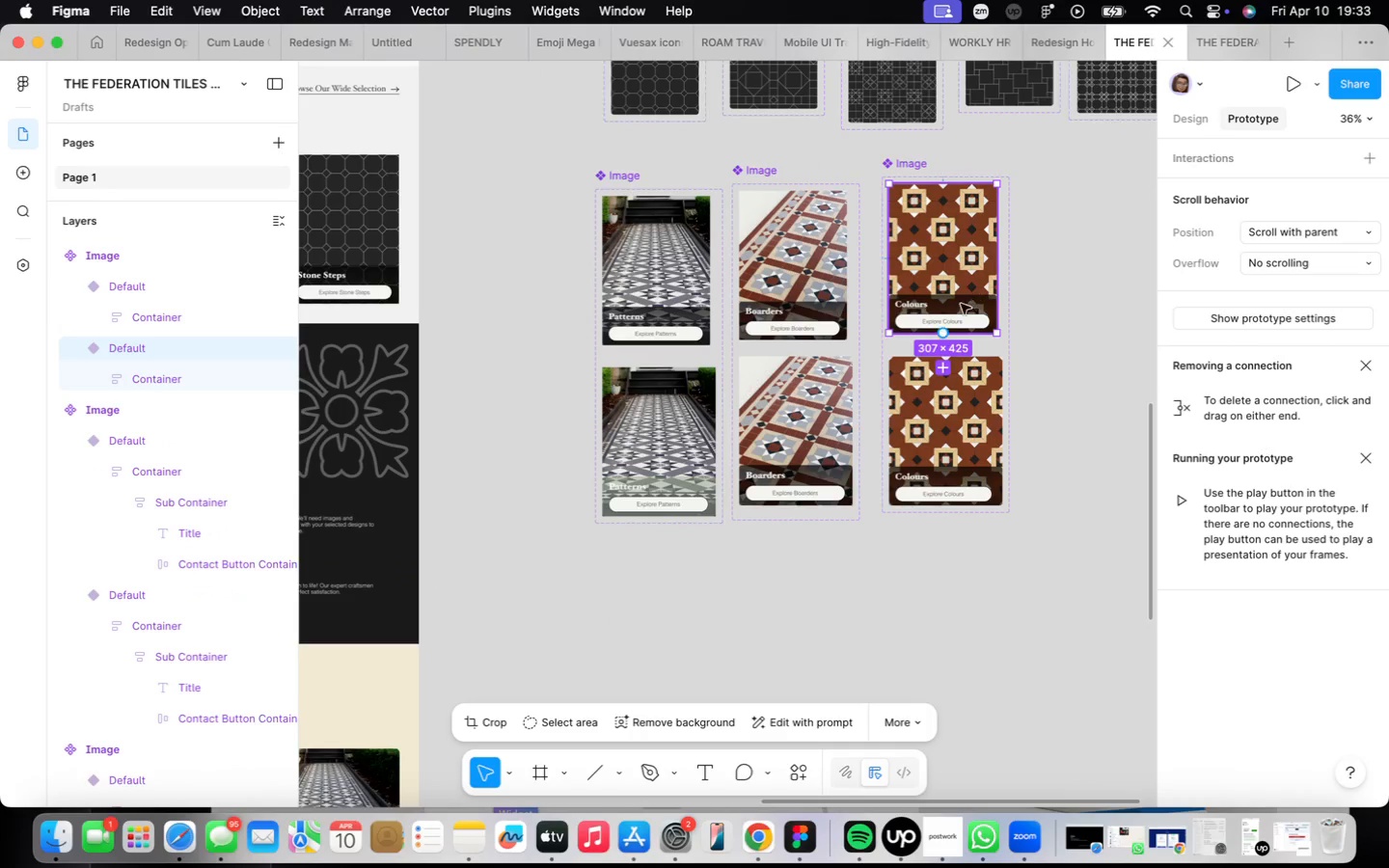 
scroll: coordinate [950, 284], scroll_direction: up, amount: 9.0
 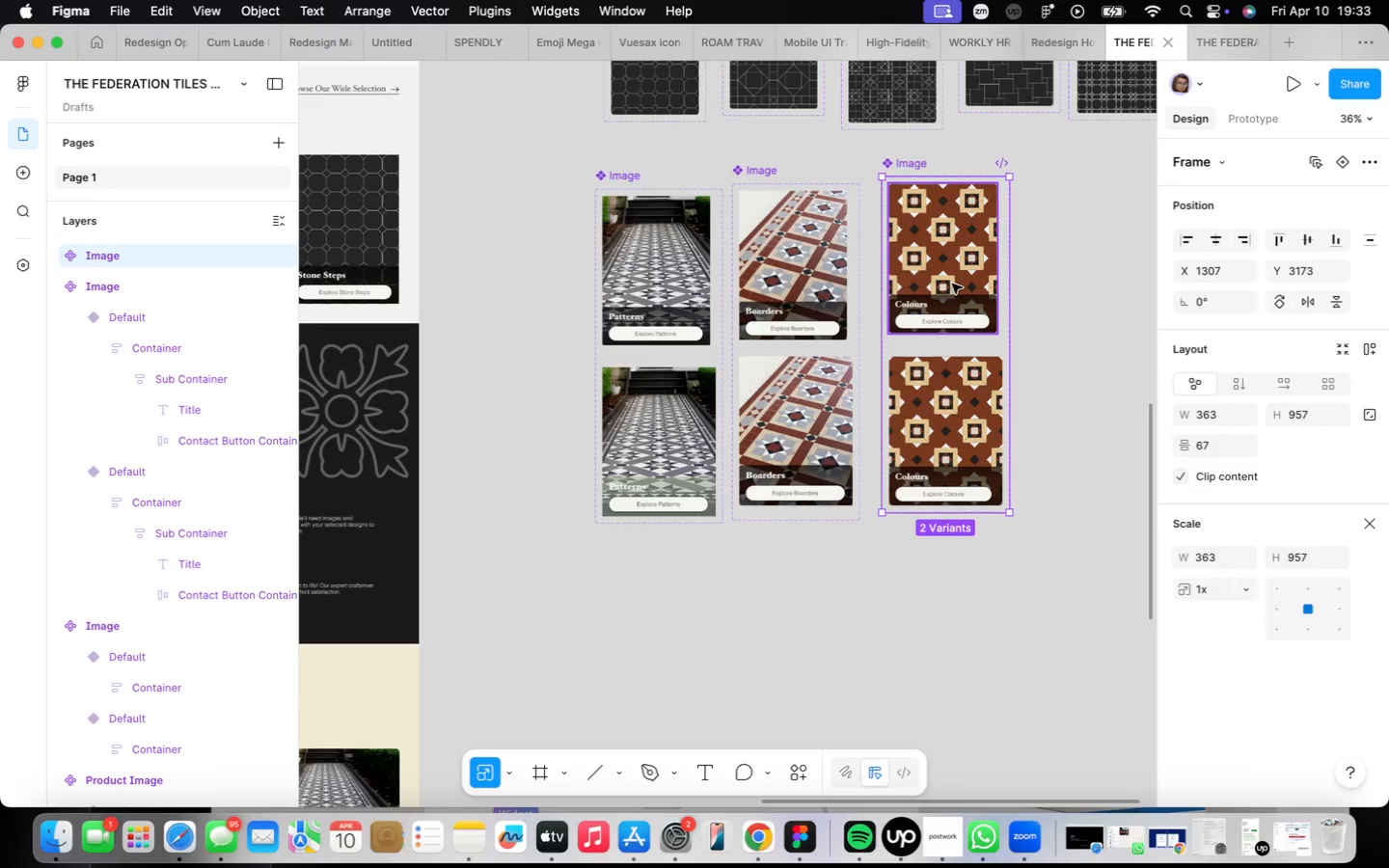 
left_click_drag(start_coordinate=[945, 334], to_coordinate=[952, 370])
 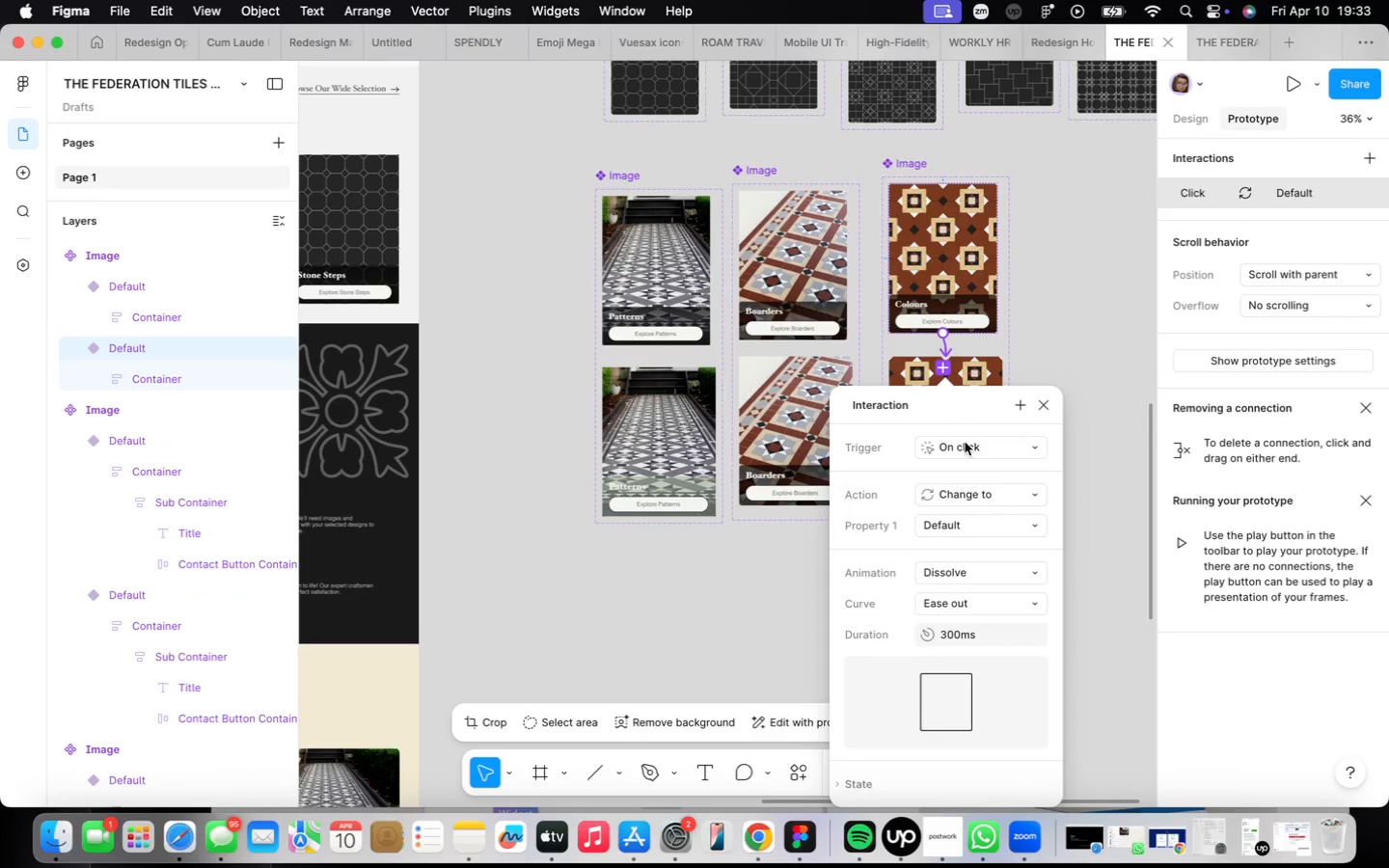 
left_click([967, 450])
 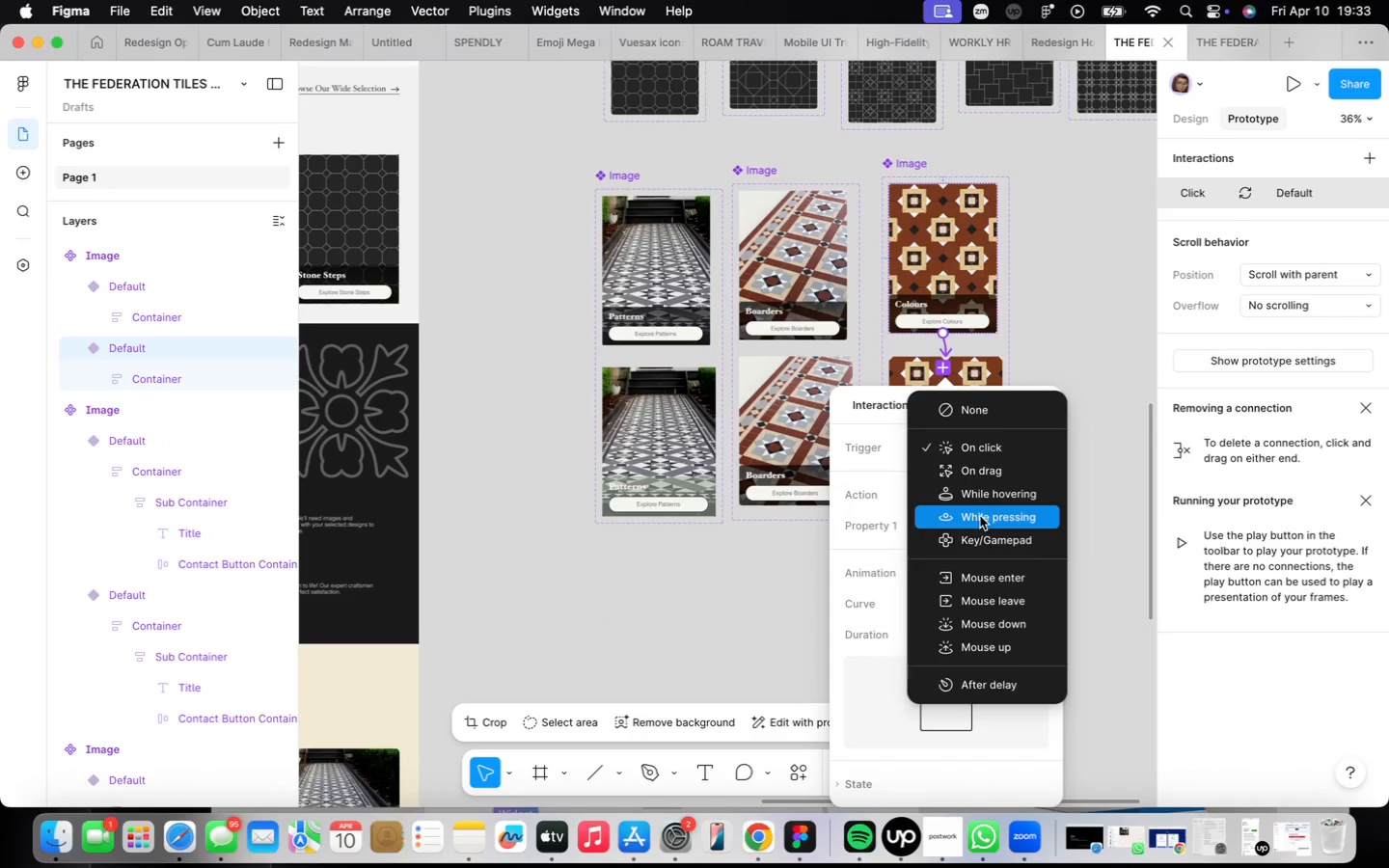 
left_click([980, 500])
 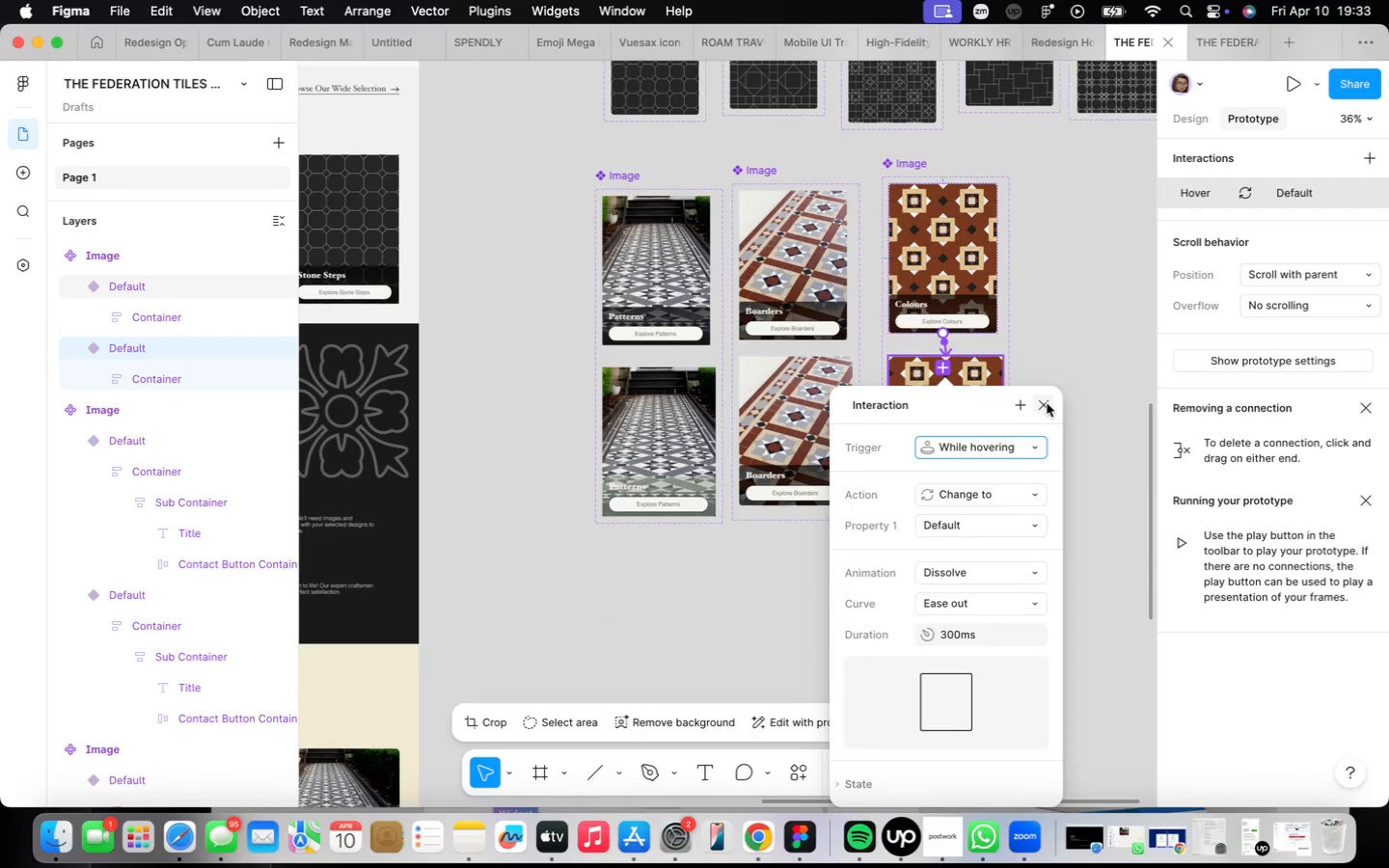 
left_click([1047, 403])
 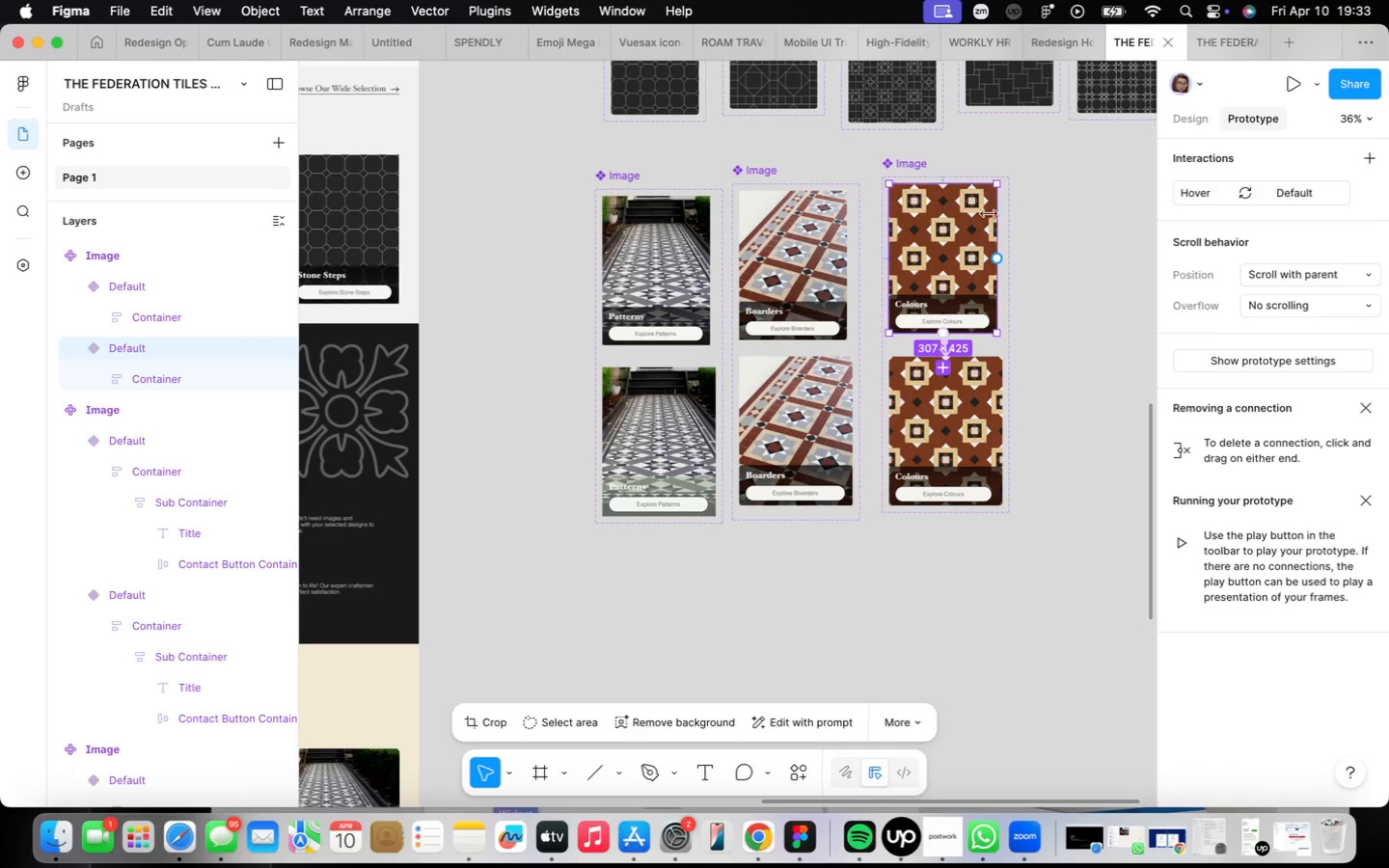 
scroll: coordinate [833, 367], scroll_direction: down, amount: 4.0
 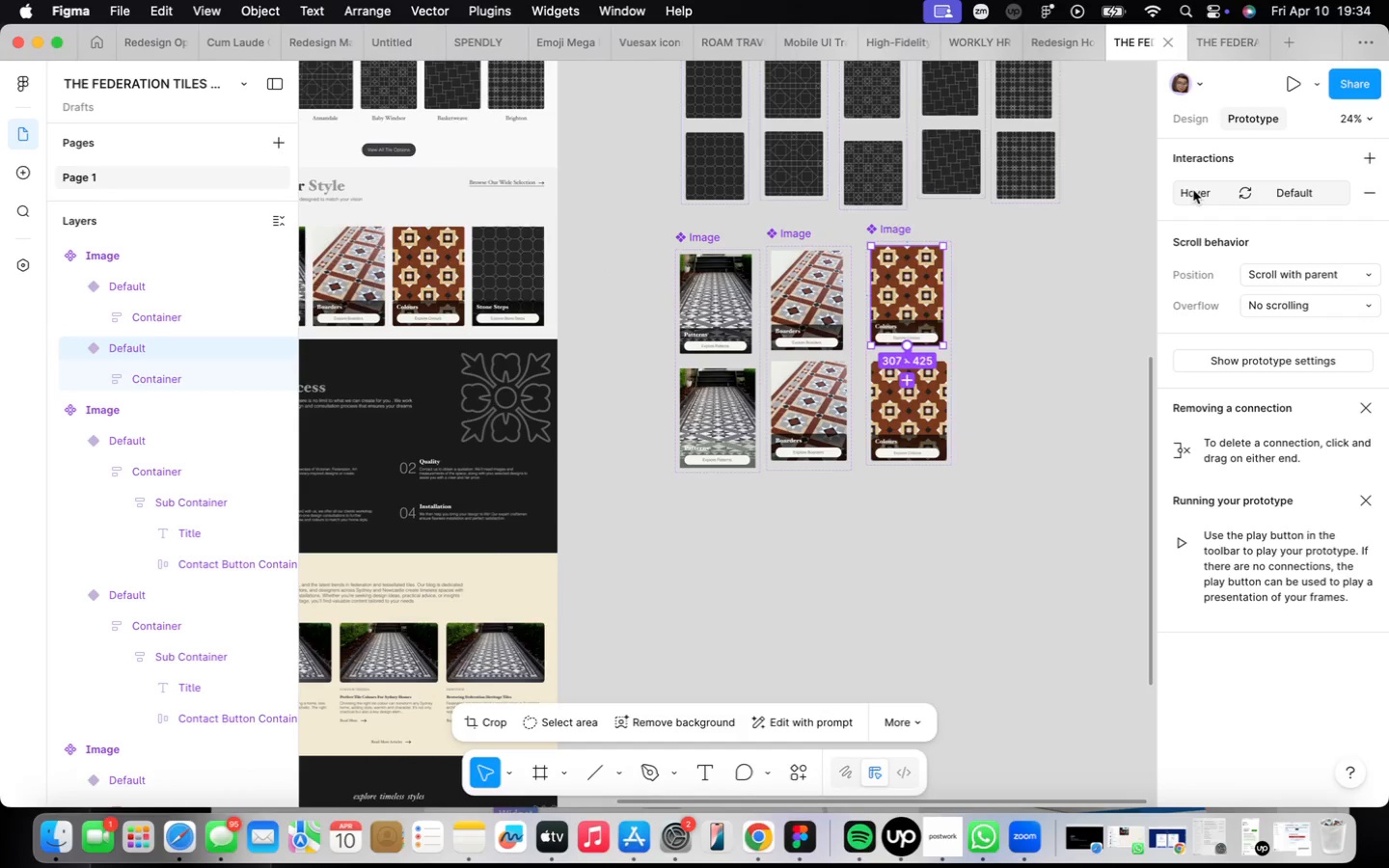 
left_click([1207, 122])
 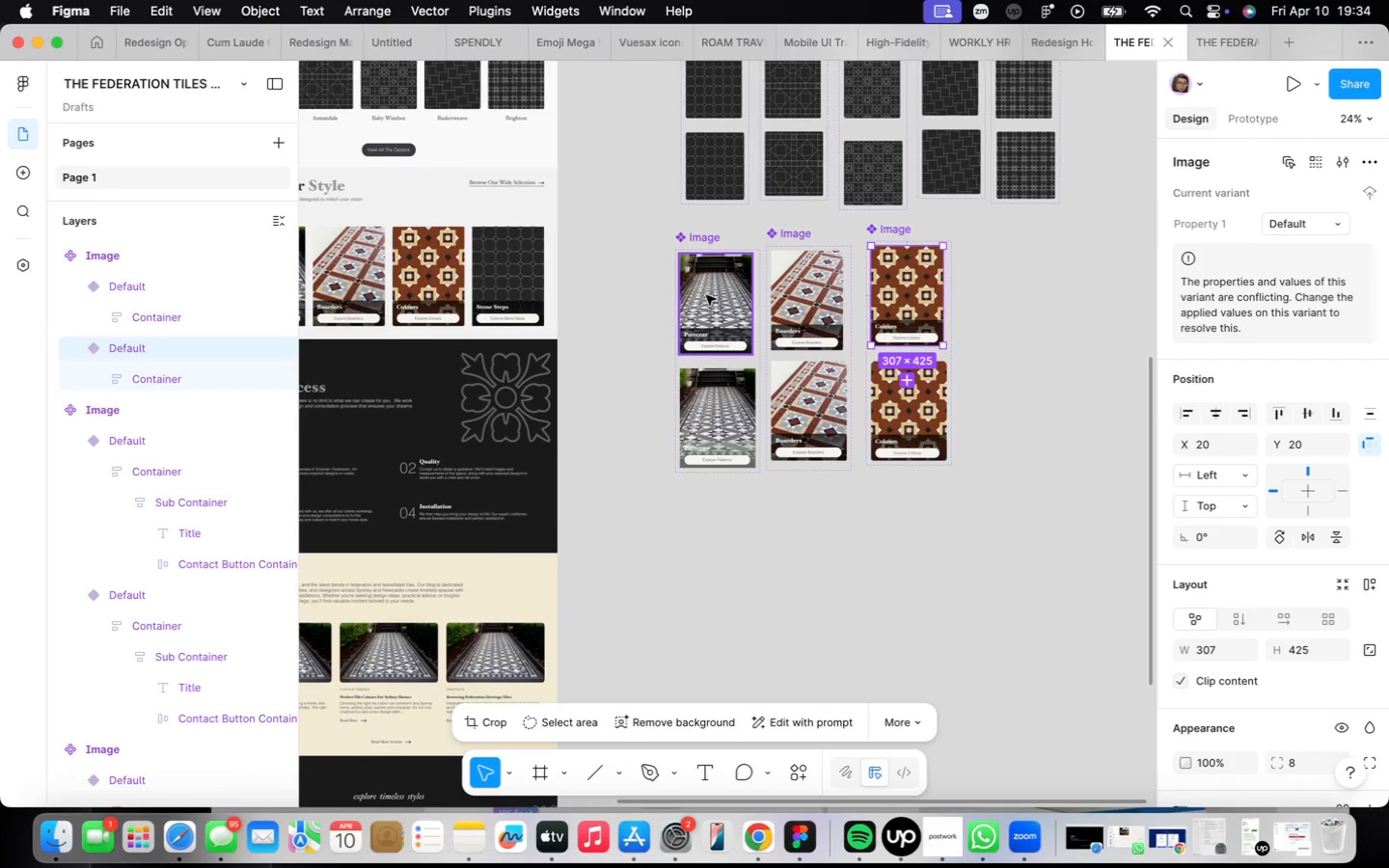 
double_click([504, 244])
 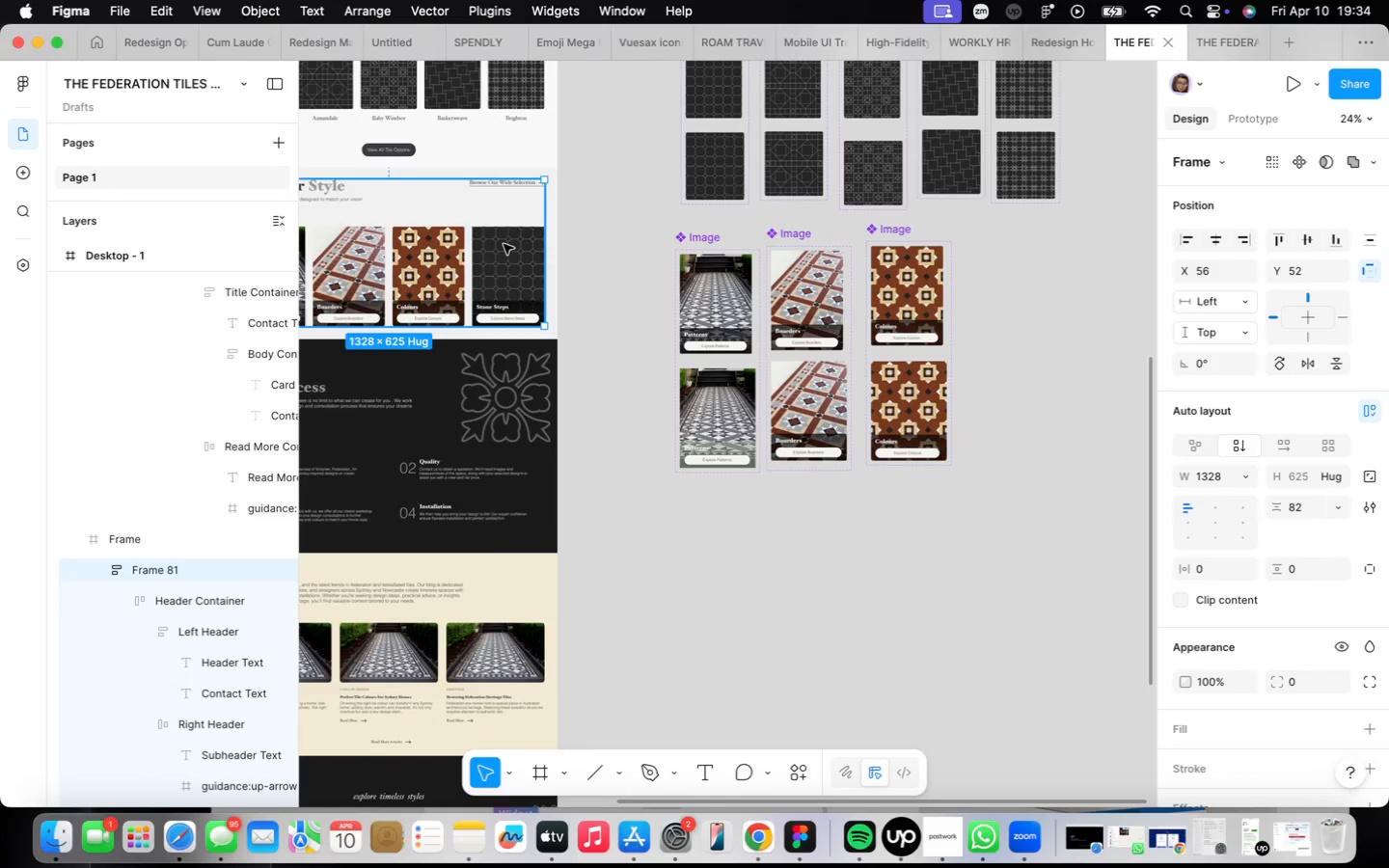 
triple_click([504, 244])
 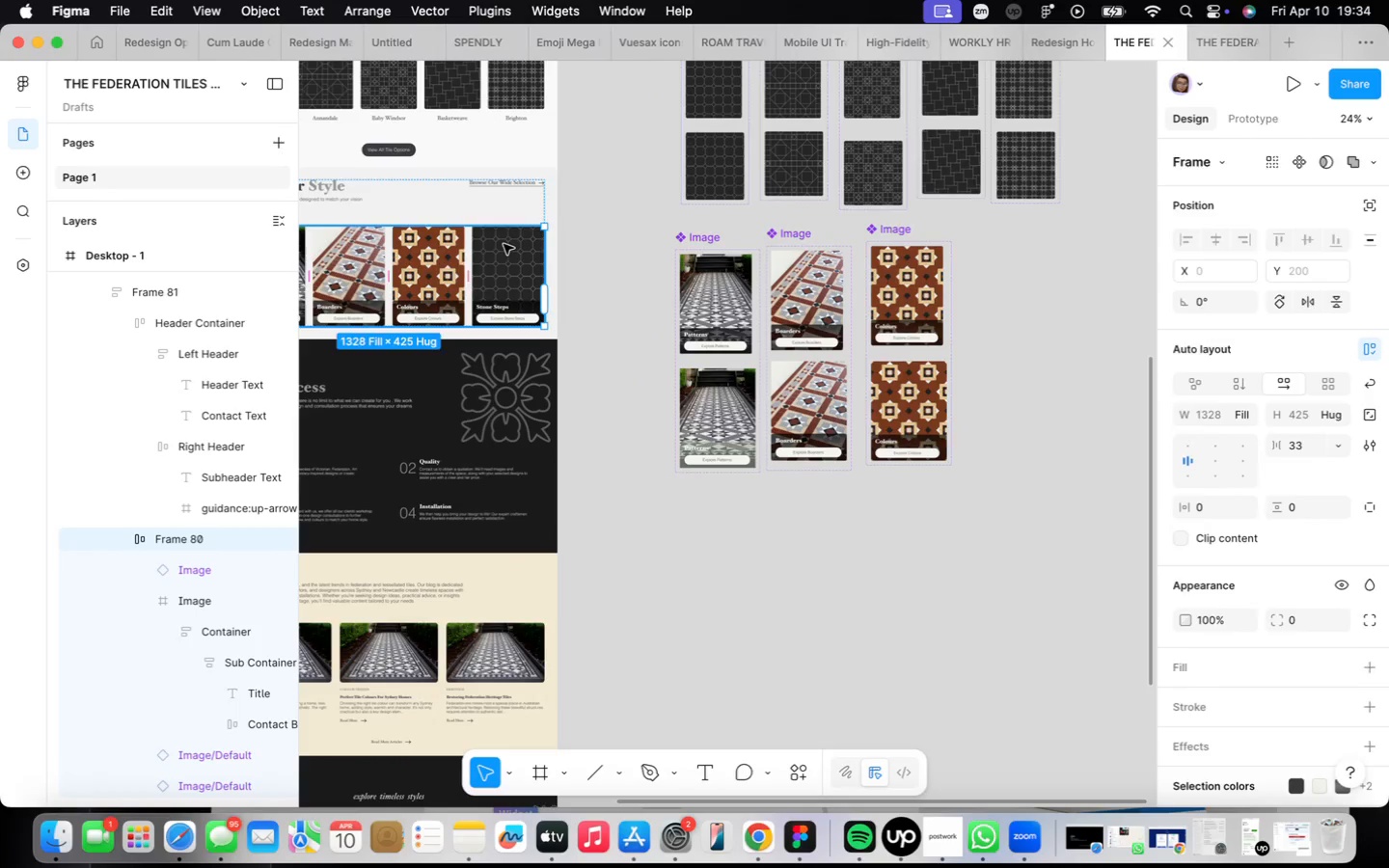 
triple_click([504, 244])
 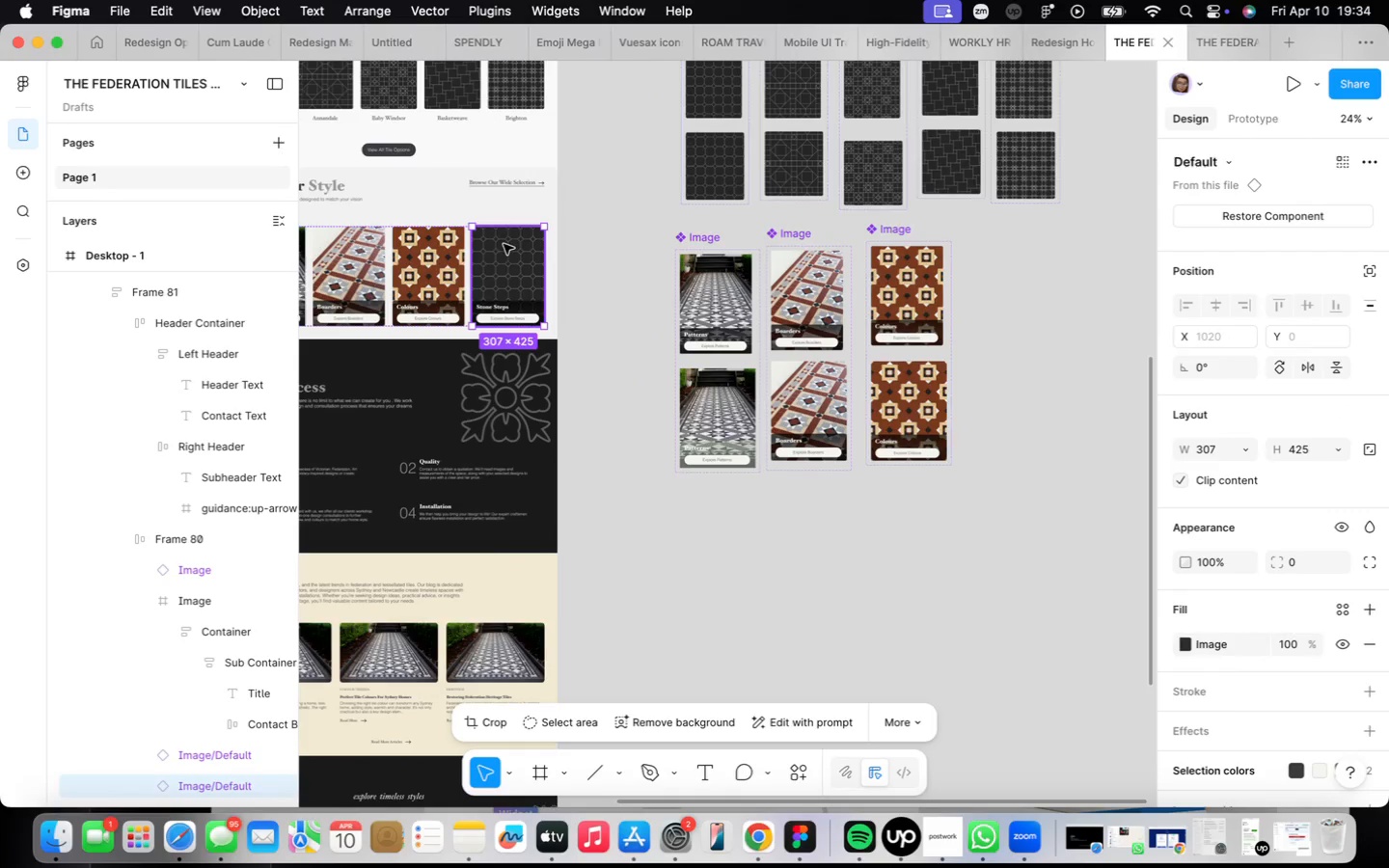 
hold_key(key=OptionLeft, duration=1.39)
left_click_drag(start_coordinate=[504, 244], to_coordinate=[1007, 263])
 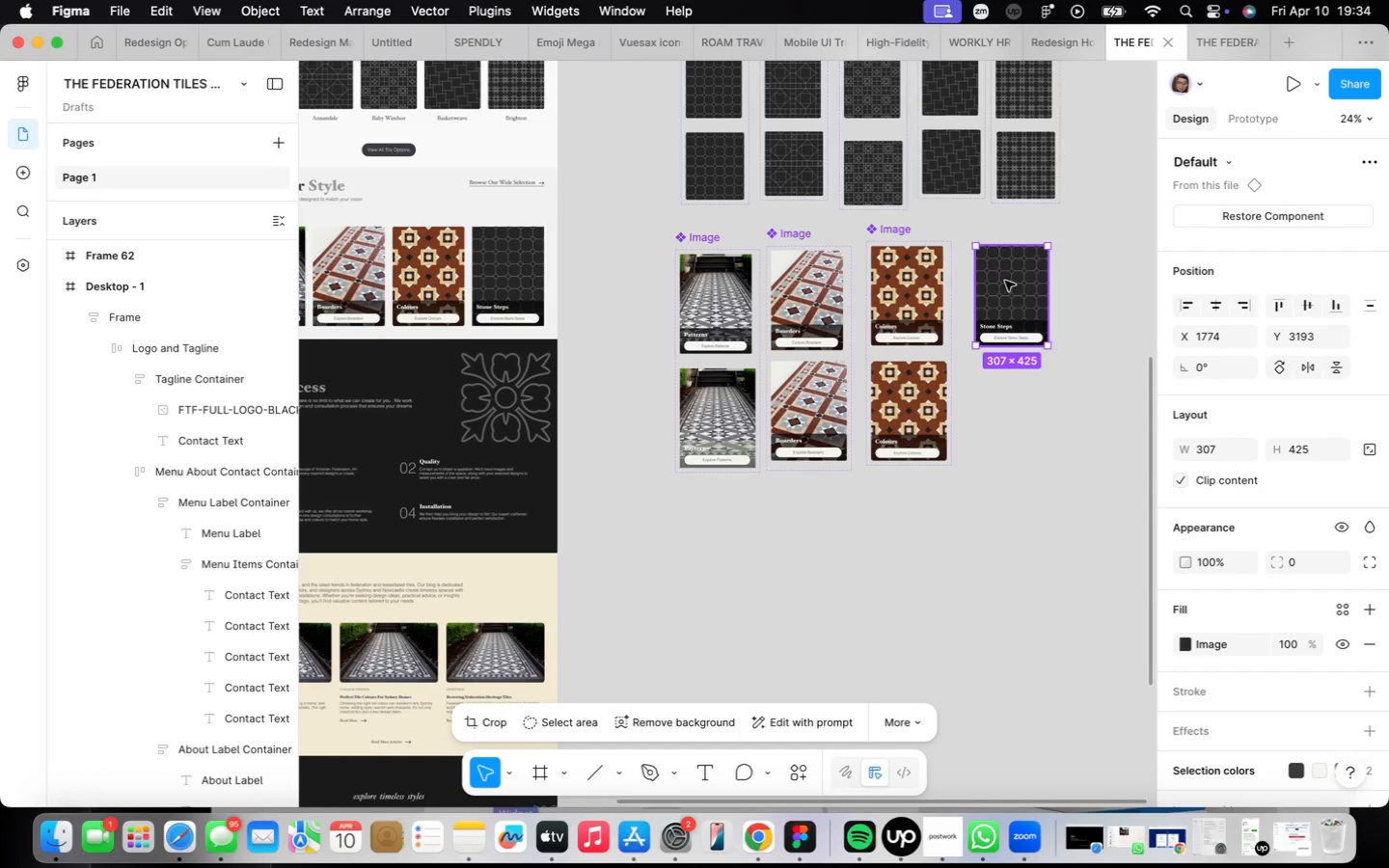 
left_click_drag(start_coordinate=[365, 867], to_coordinate=[354, 860])
 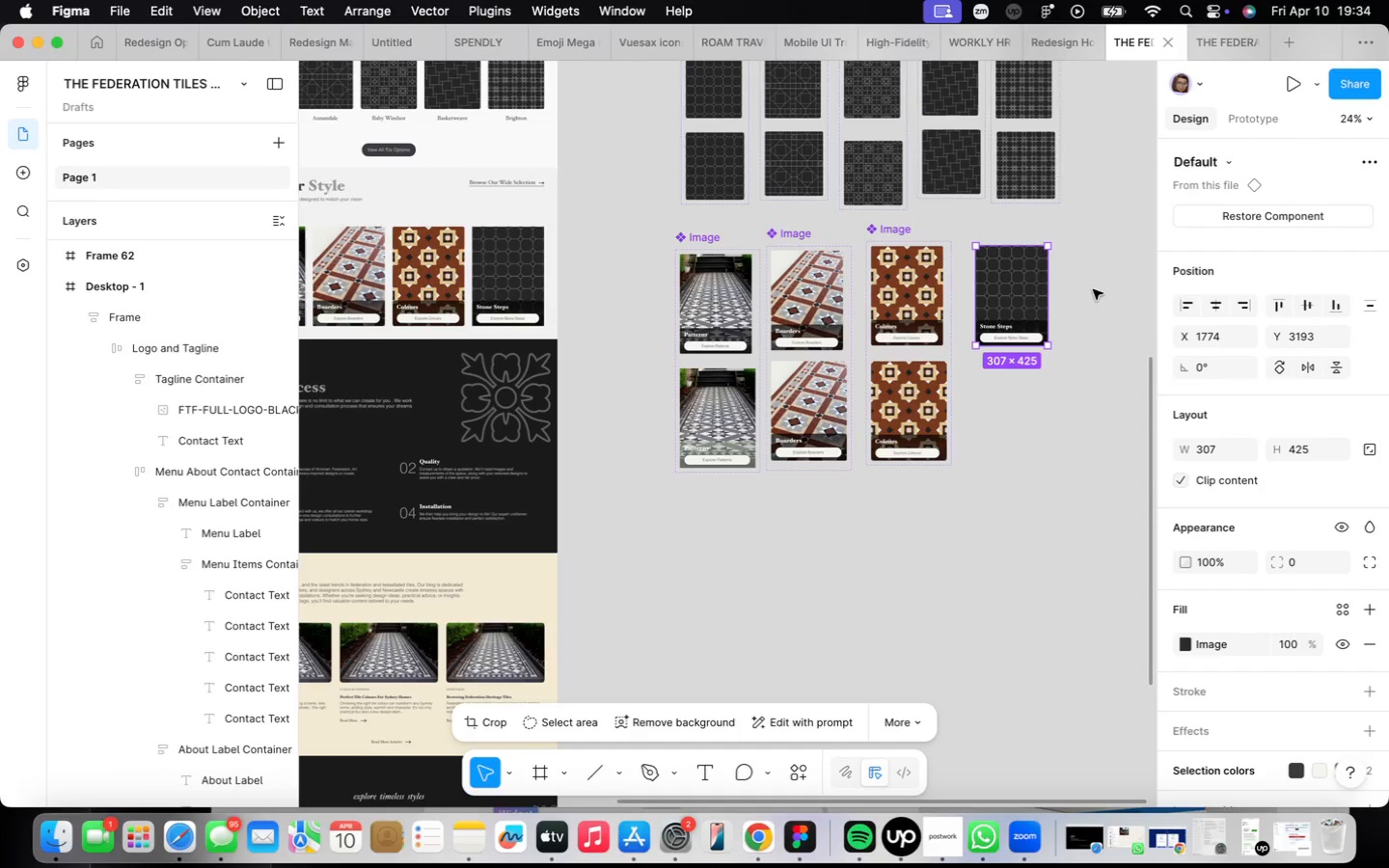 
left_click_drag(start_coordinate=[1031, 294], to_coordinate=[1022, 292])
 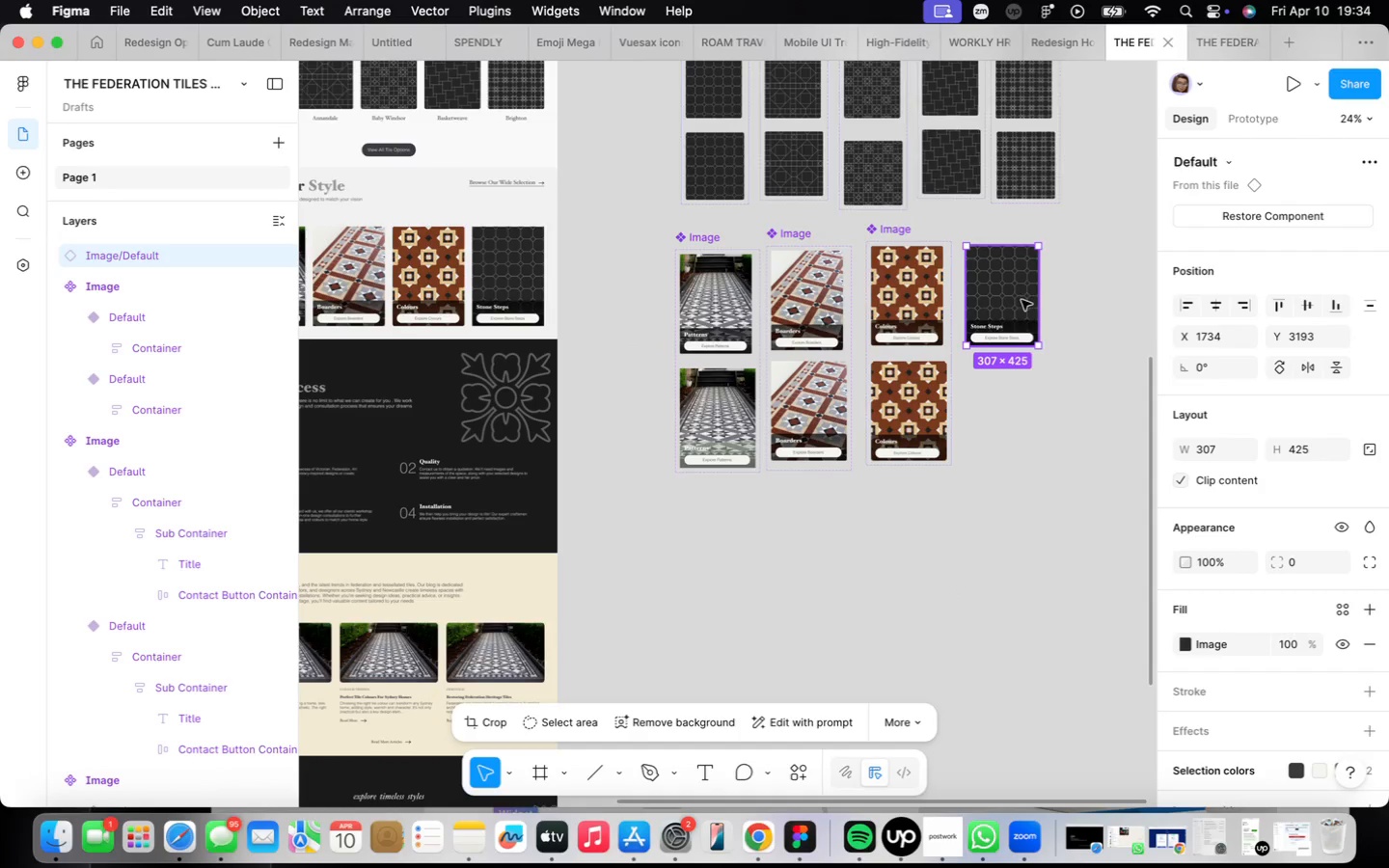 
hold_key(key=OptionLeft, duration=1.72)
left_click_drag(start_coordinate=[1021, 295], to_coordinate=[1018, 407])
 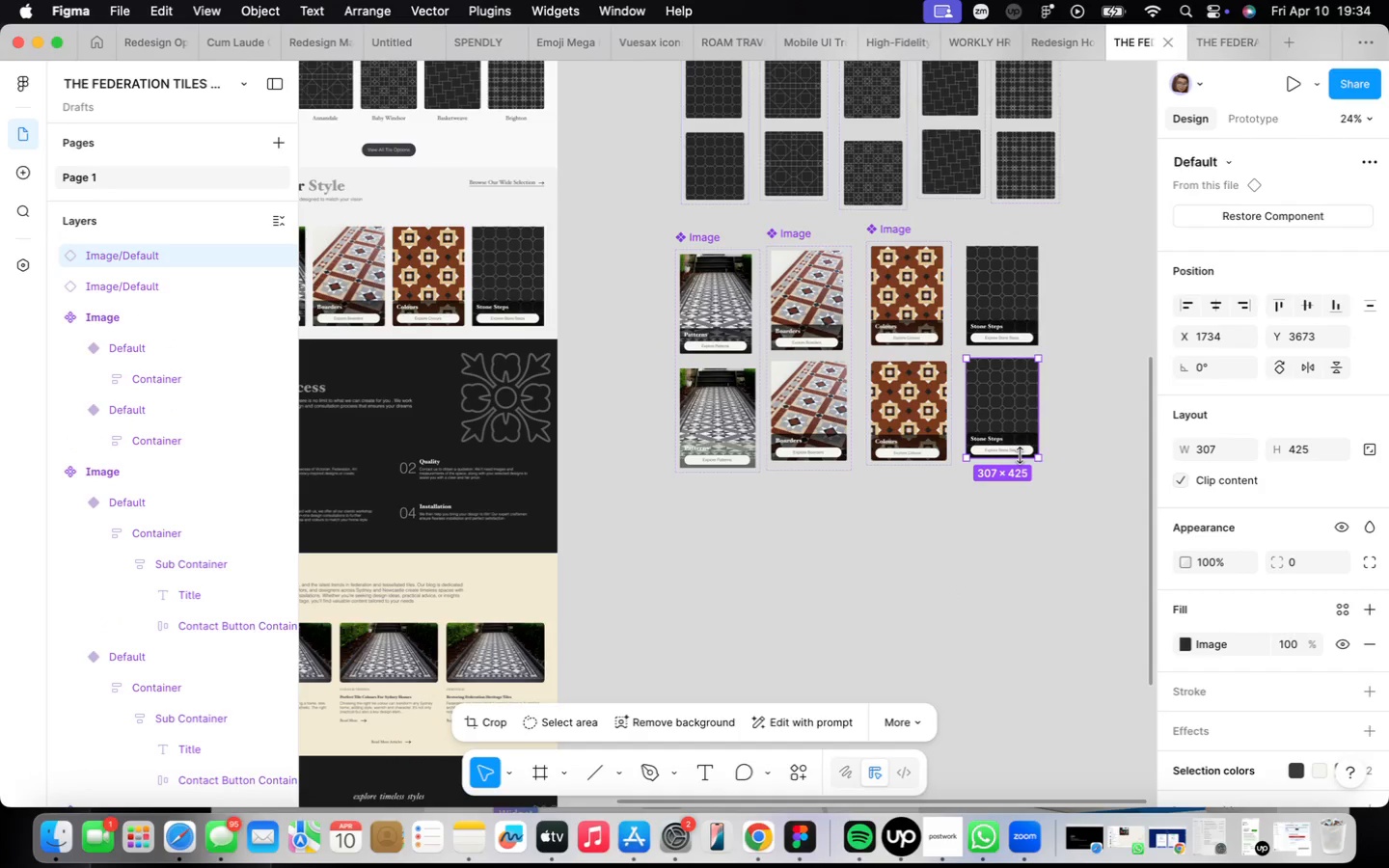 
left_click([999, 449])
 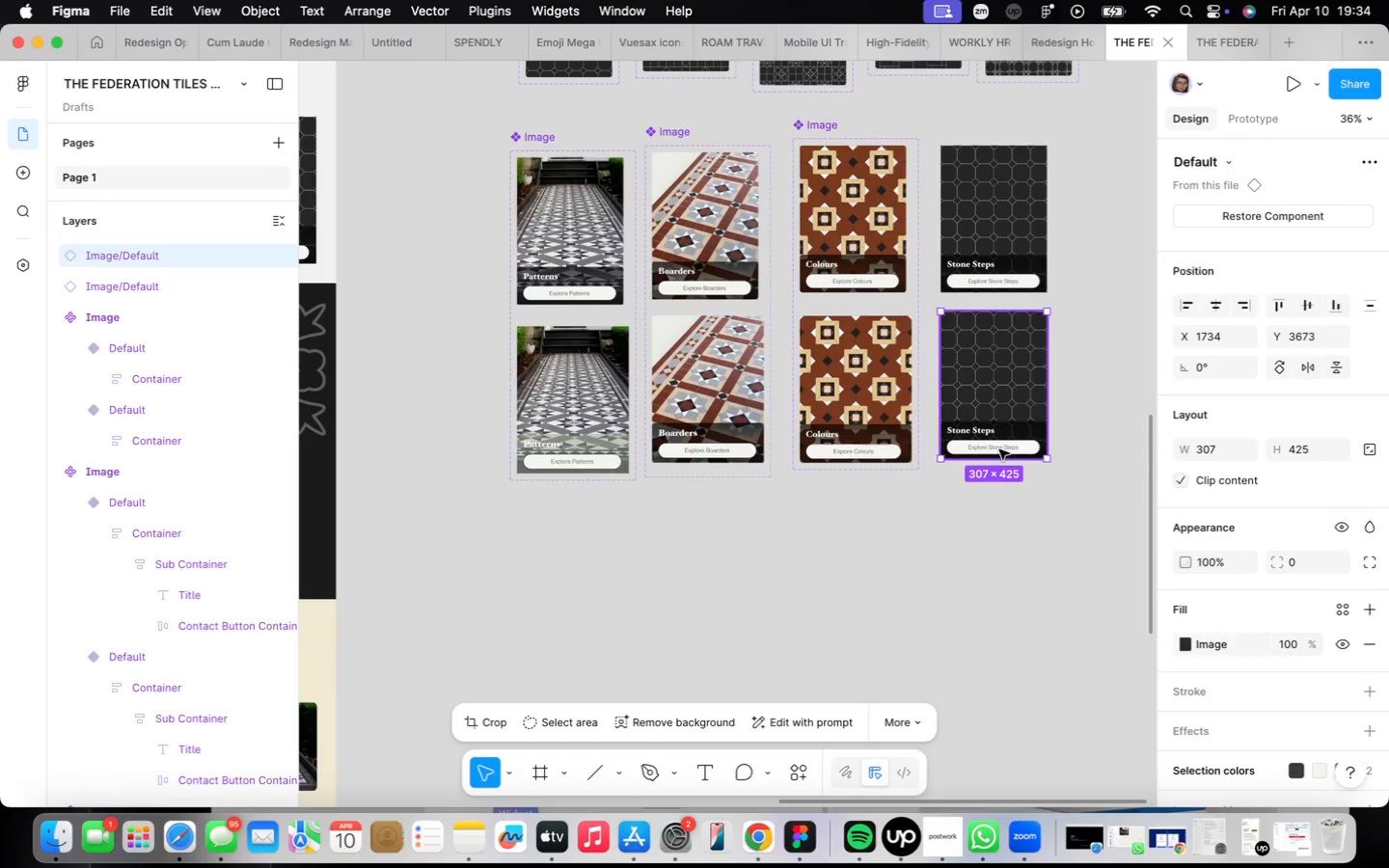 
scroll: coordinate [1020, 455], scroll_direction: up, amount: 4.0
 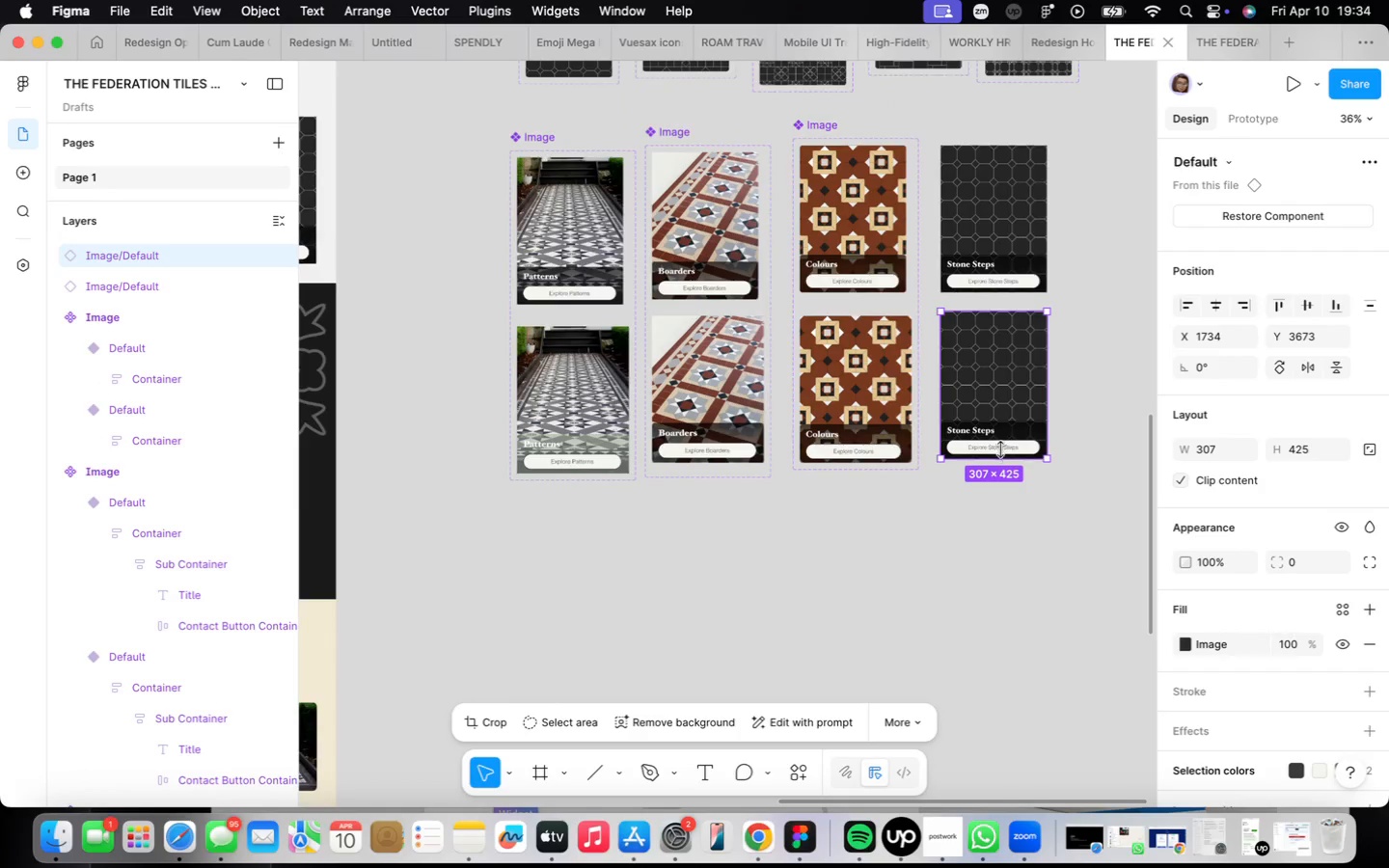 
double_click([999, 449])
 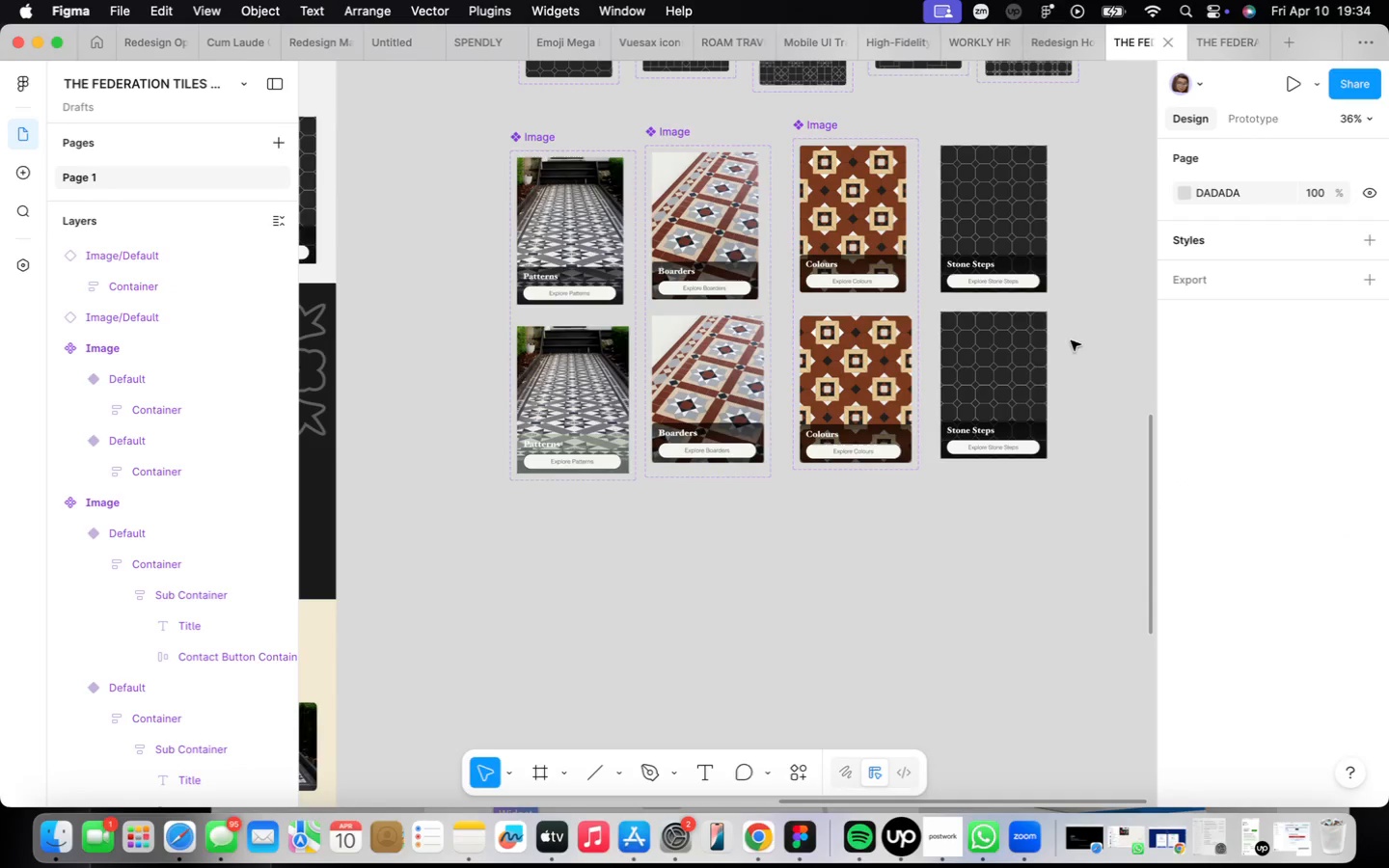 
double_click([1021, 339])
 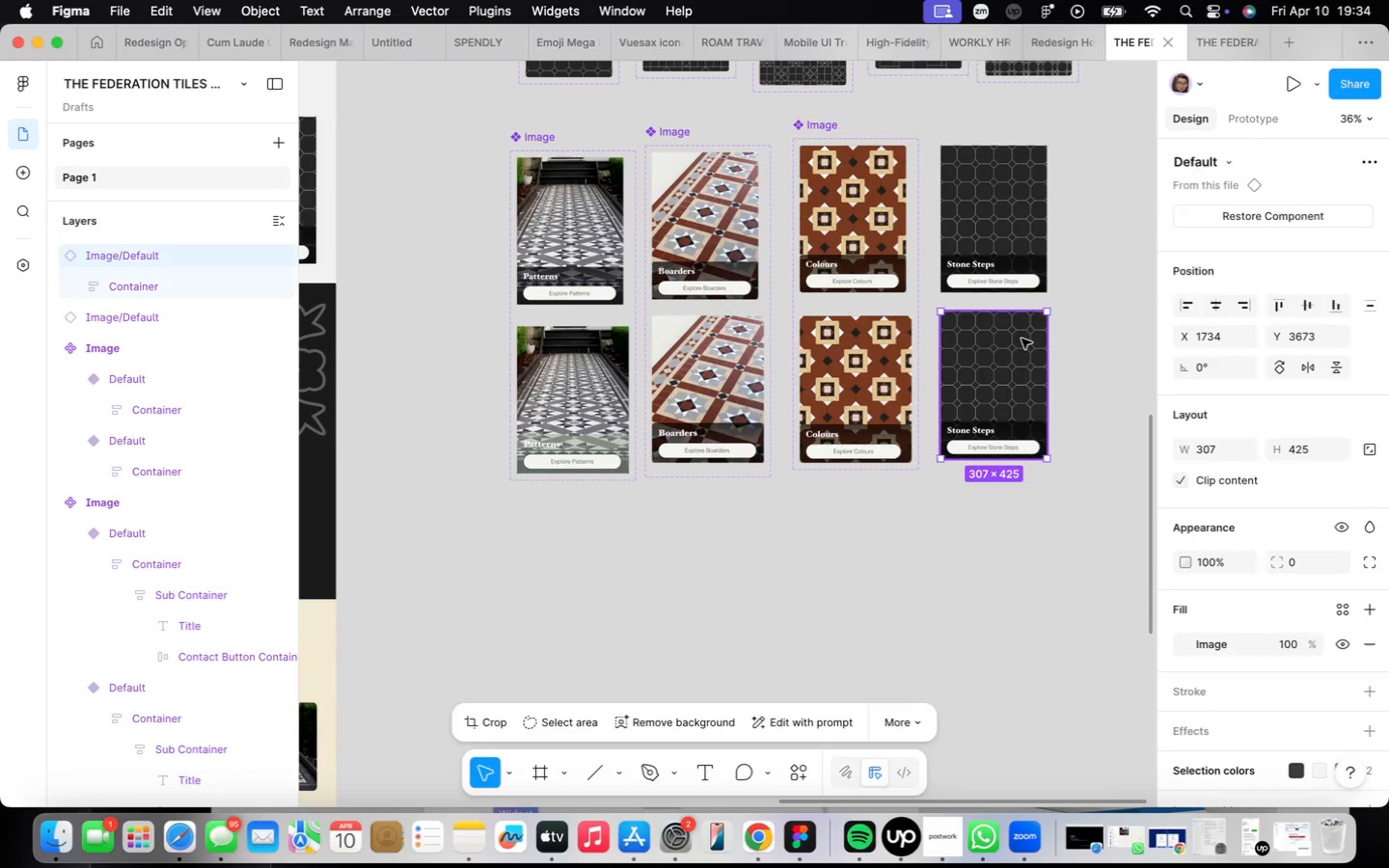 
right_click([1021, 339])
 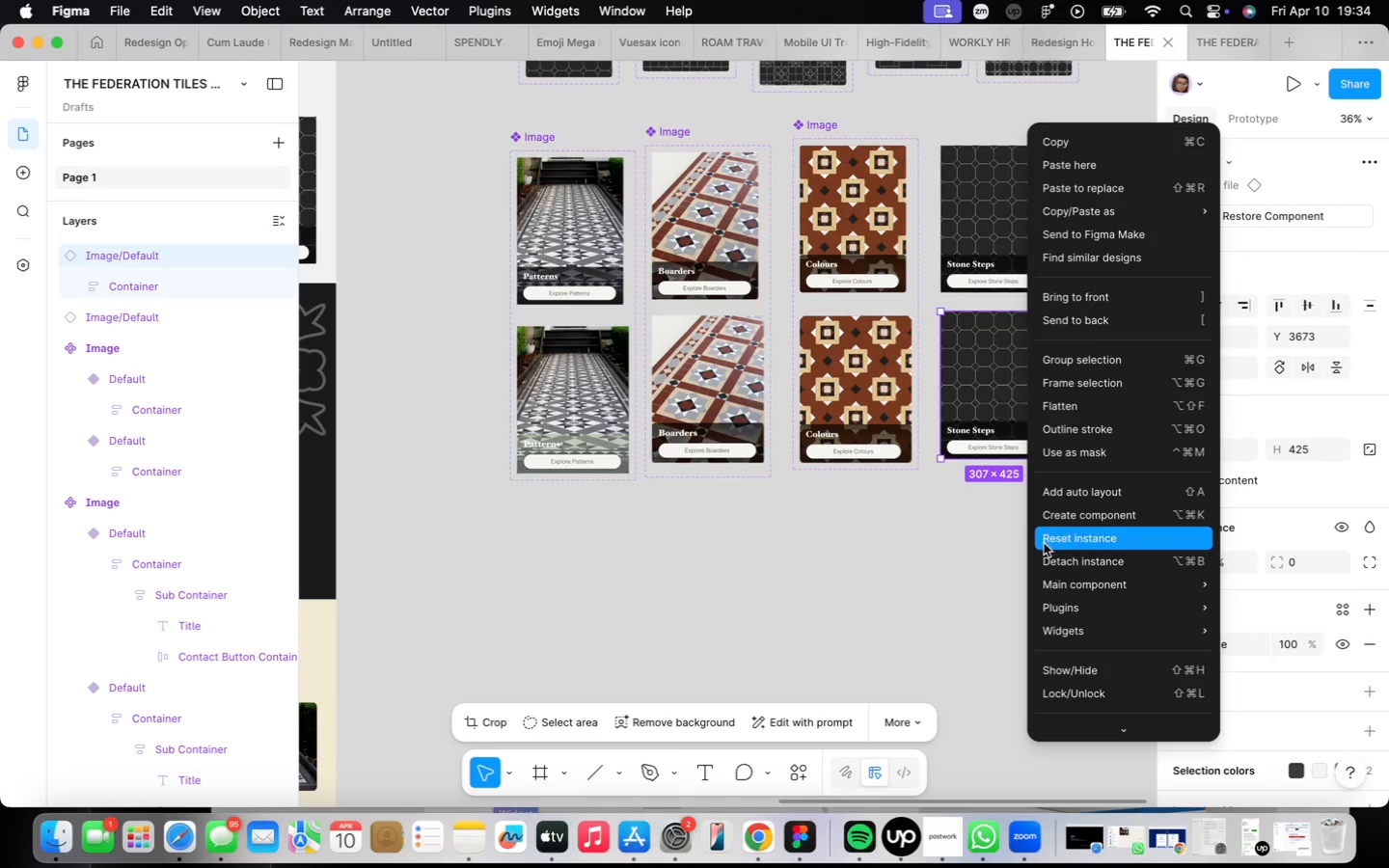 
left_click([1049, 557])
 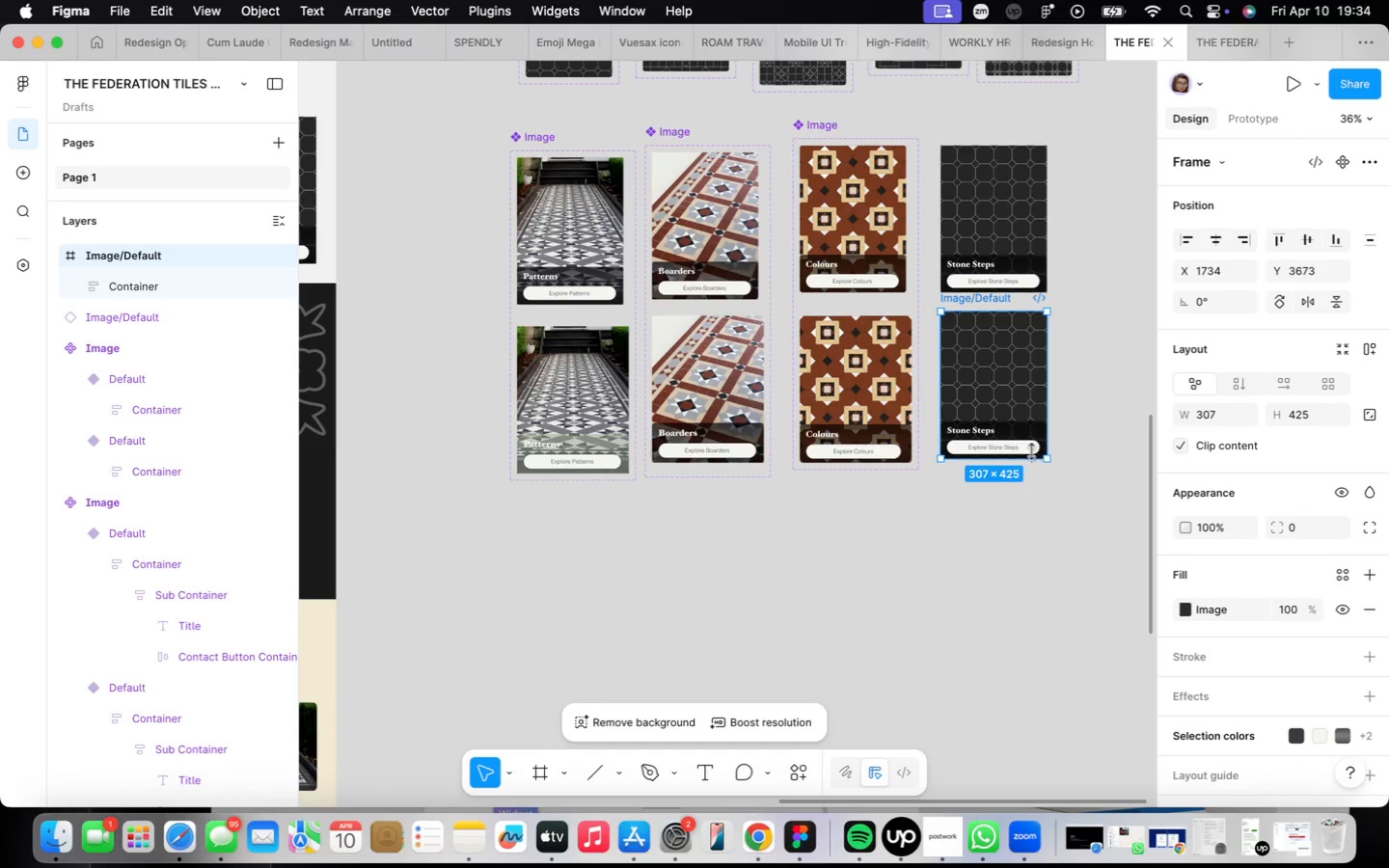 
left_click([1020, 441])
 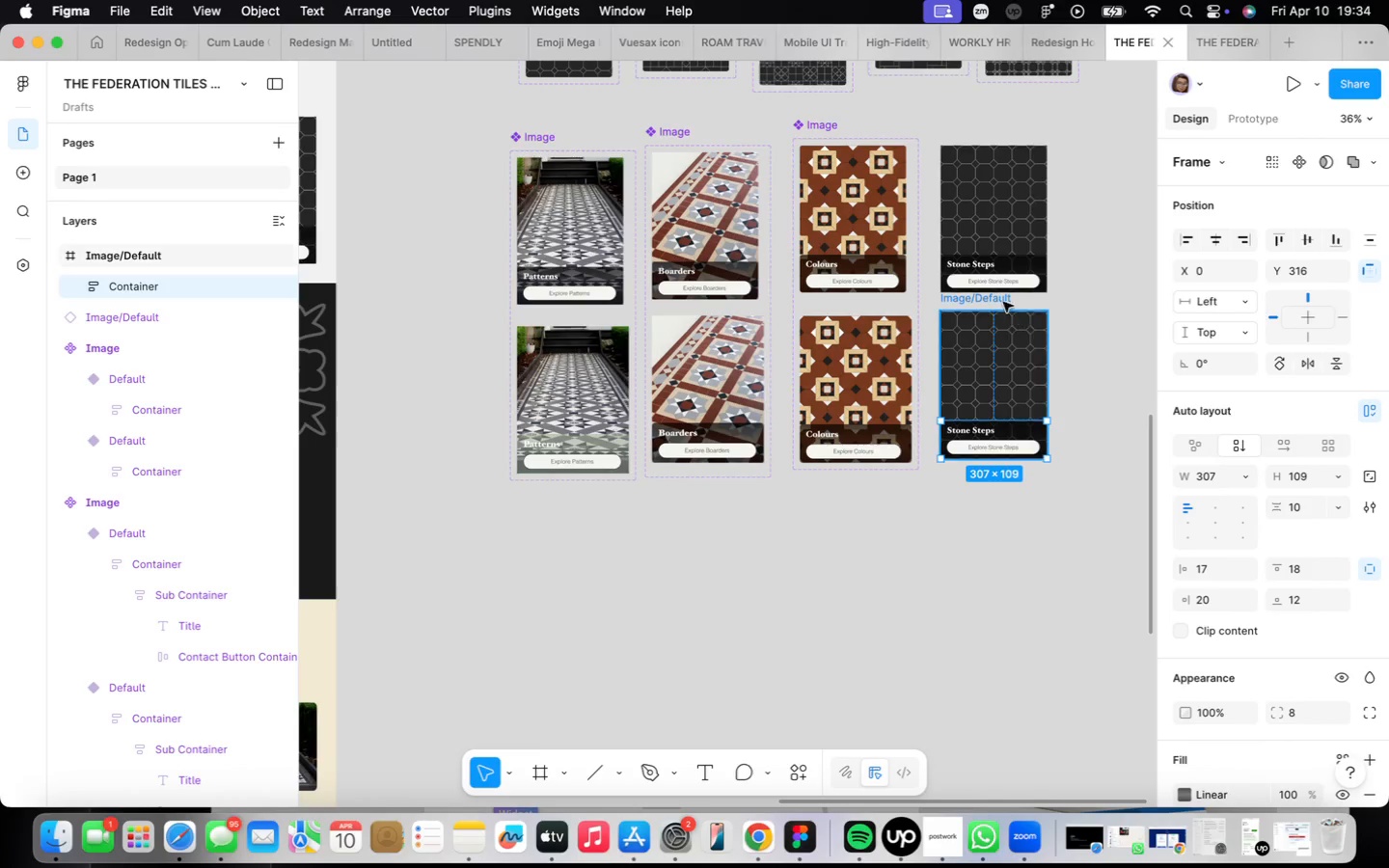 
left_click([1002, 300])
 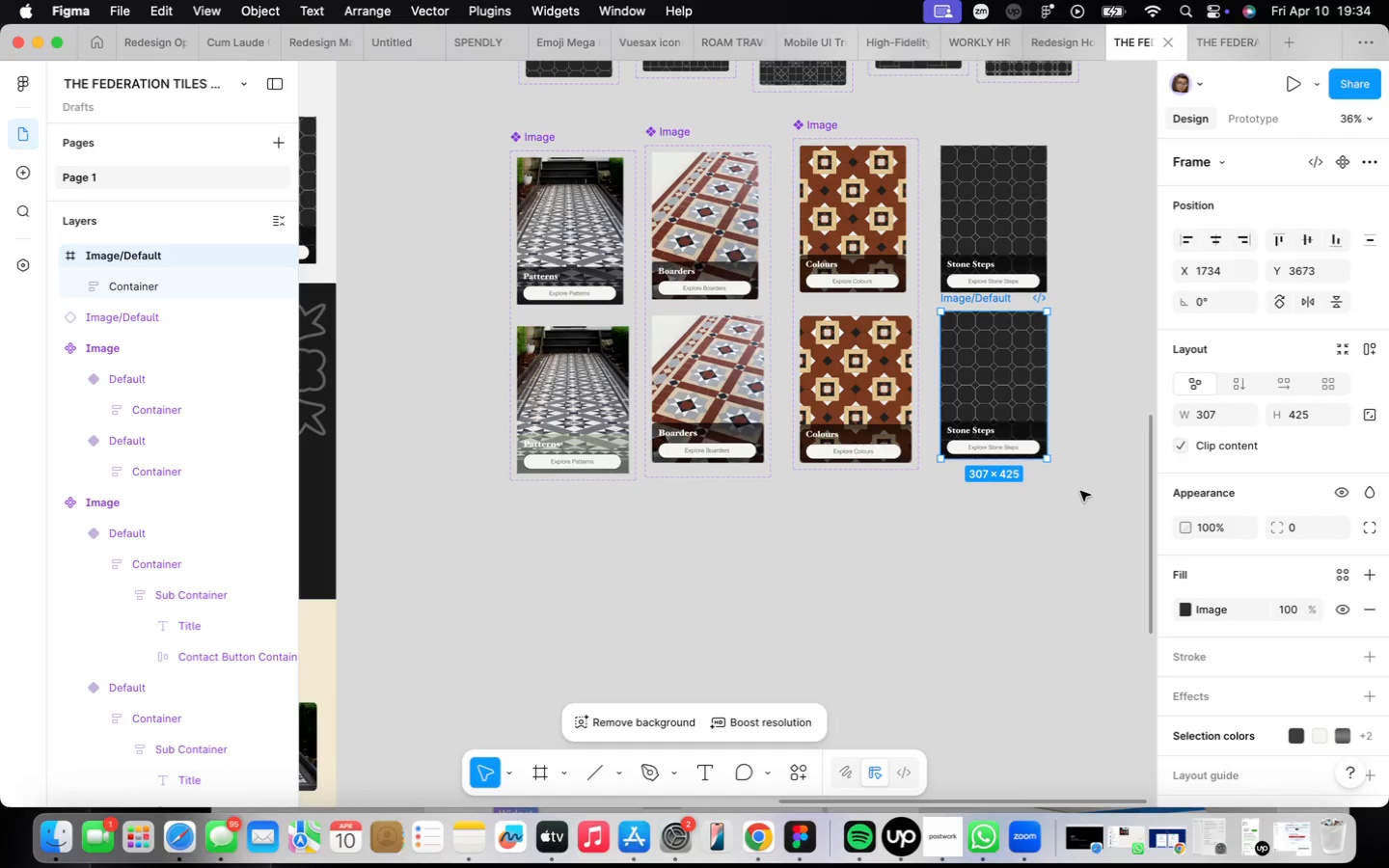 
key(K)
 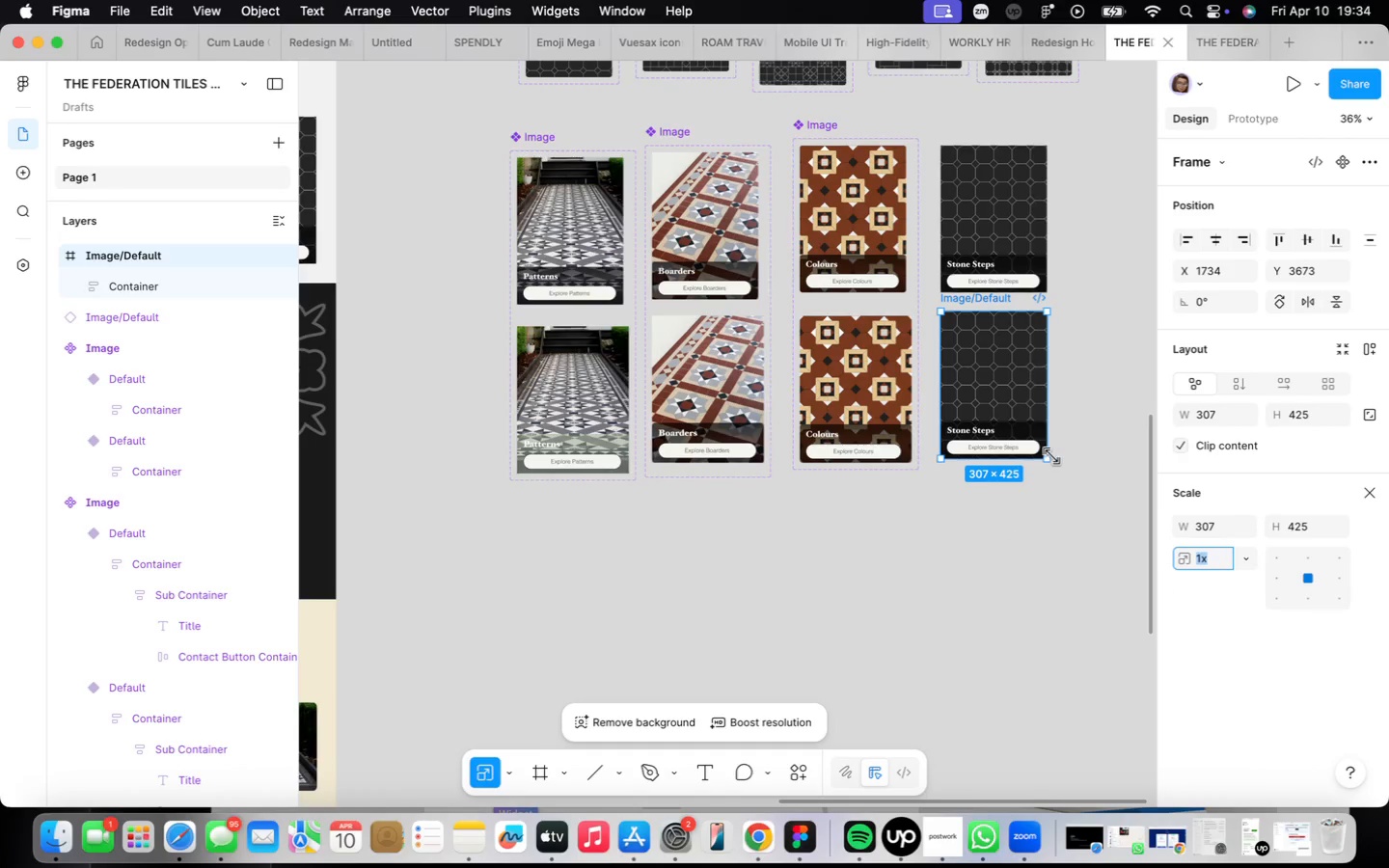 
left_click_drag(start_coordinate=[1051, 456], to_coordinate=[1054, 461])
 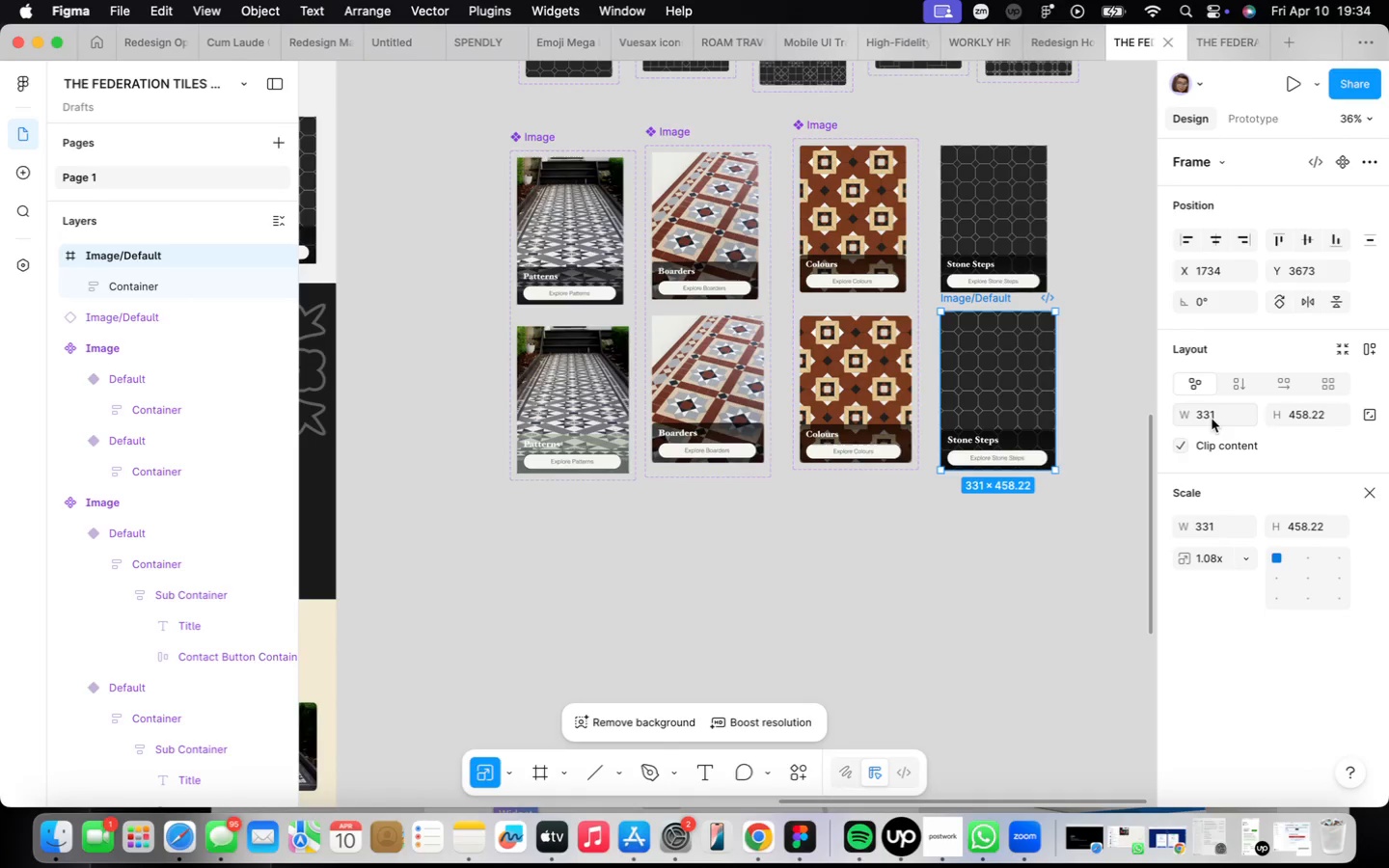 
left_click([1212, 420])
 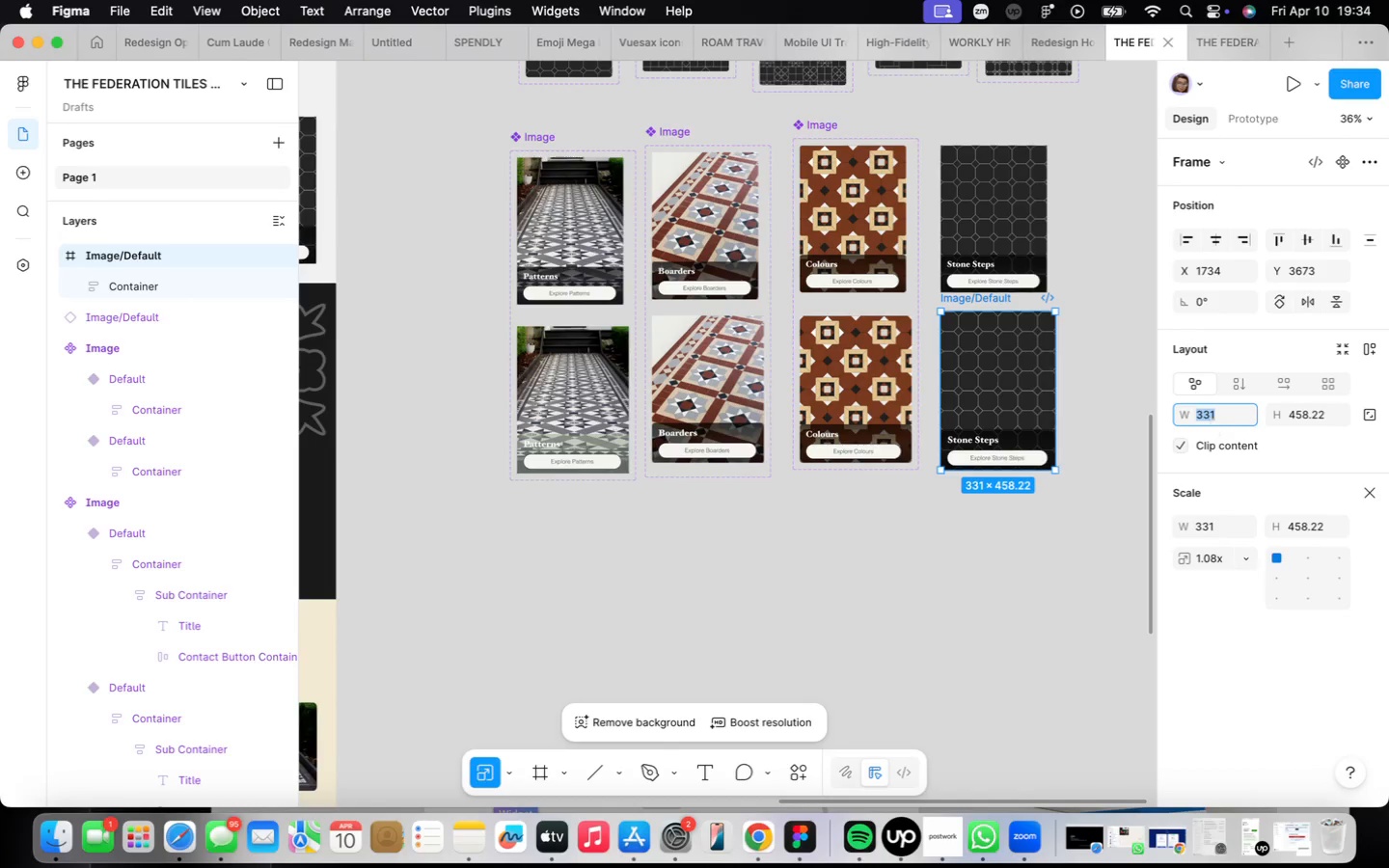 
type(323)
 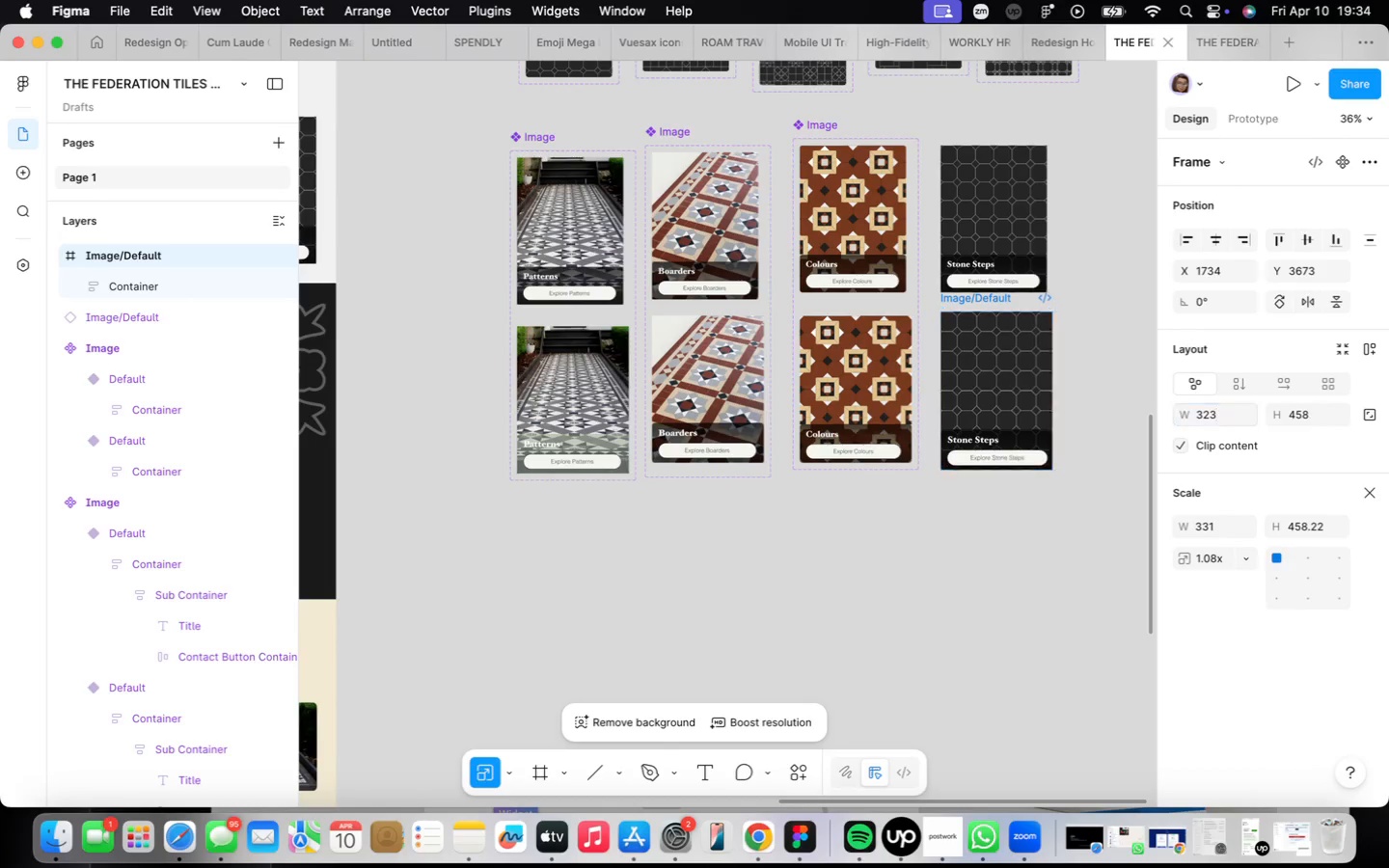 
key(Enter)
 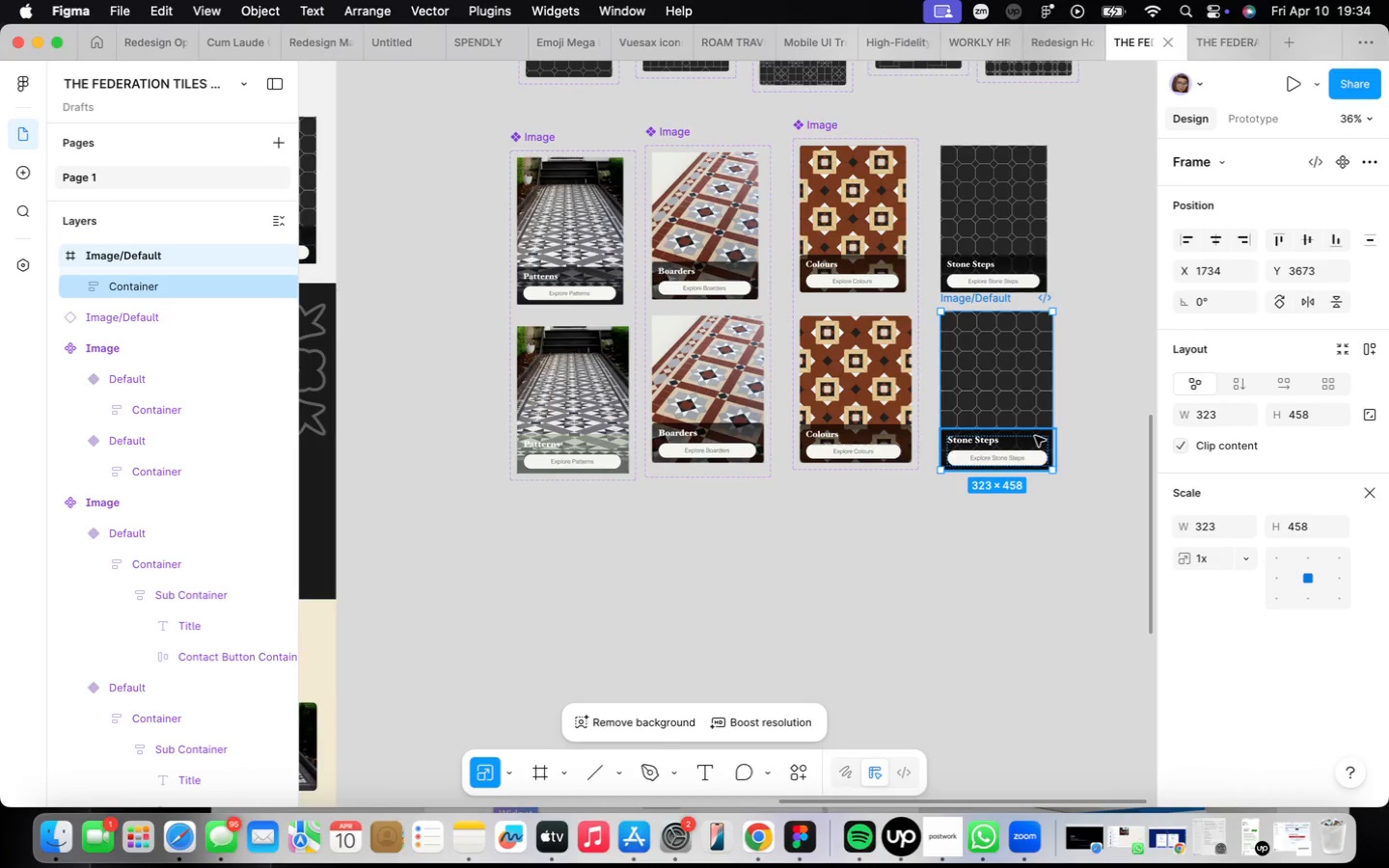 
key(Meta+Z)
 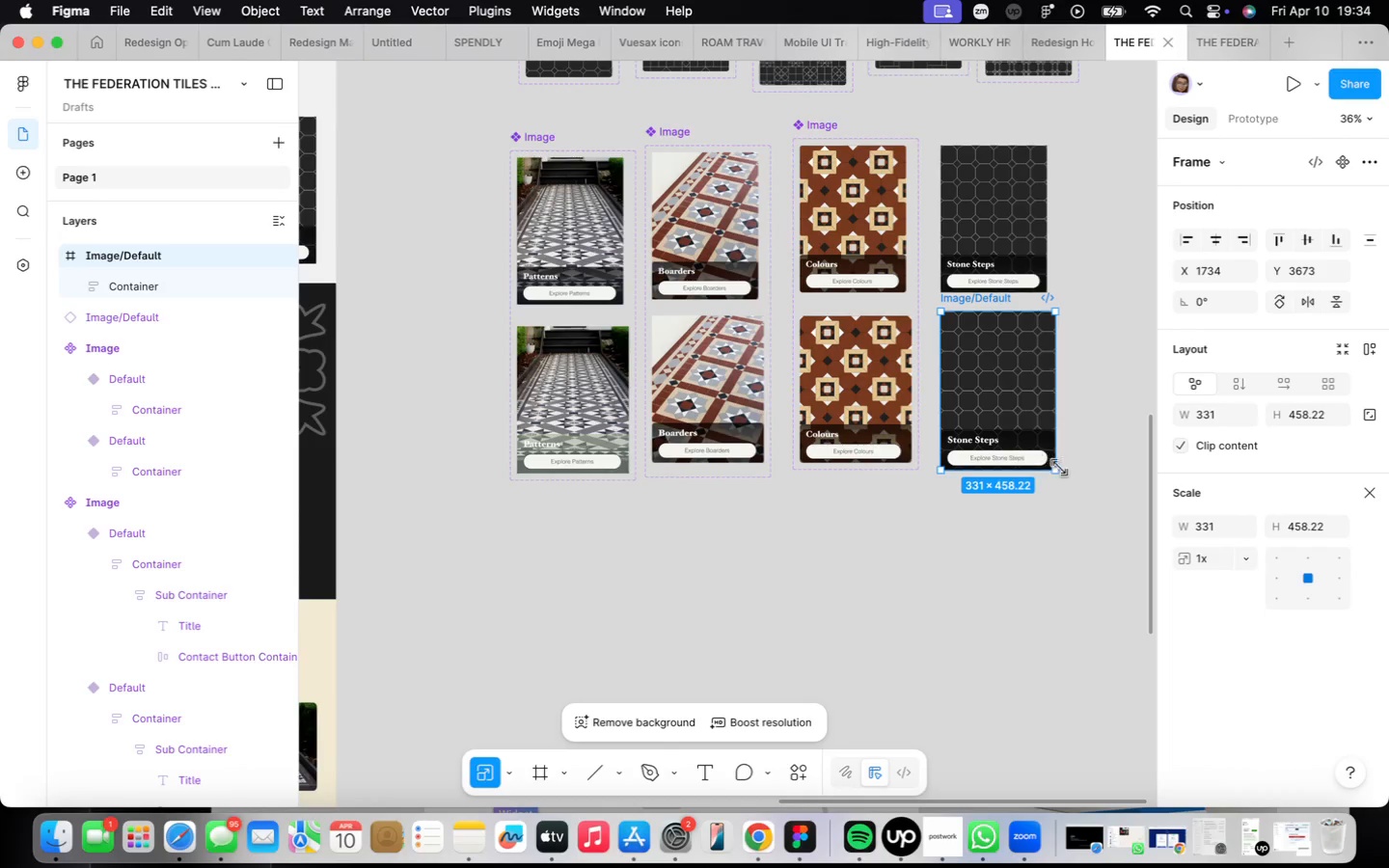 
left_click_drag(start_coordinate=[1056, 466], to_coordinate=[1051, 459])
 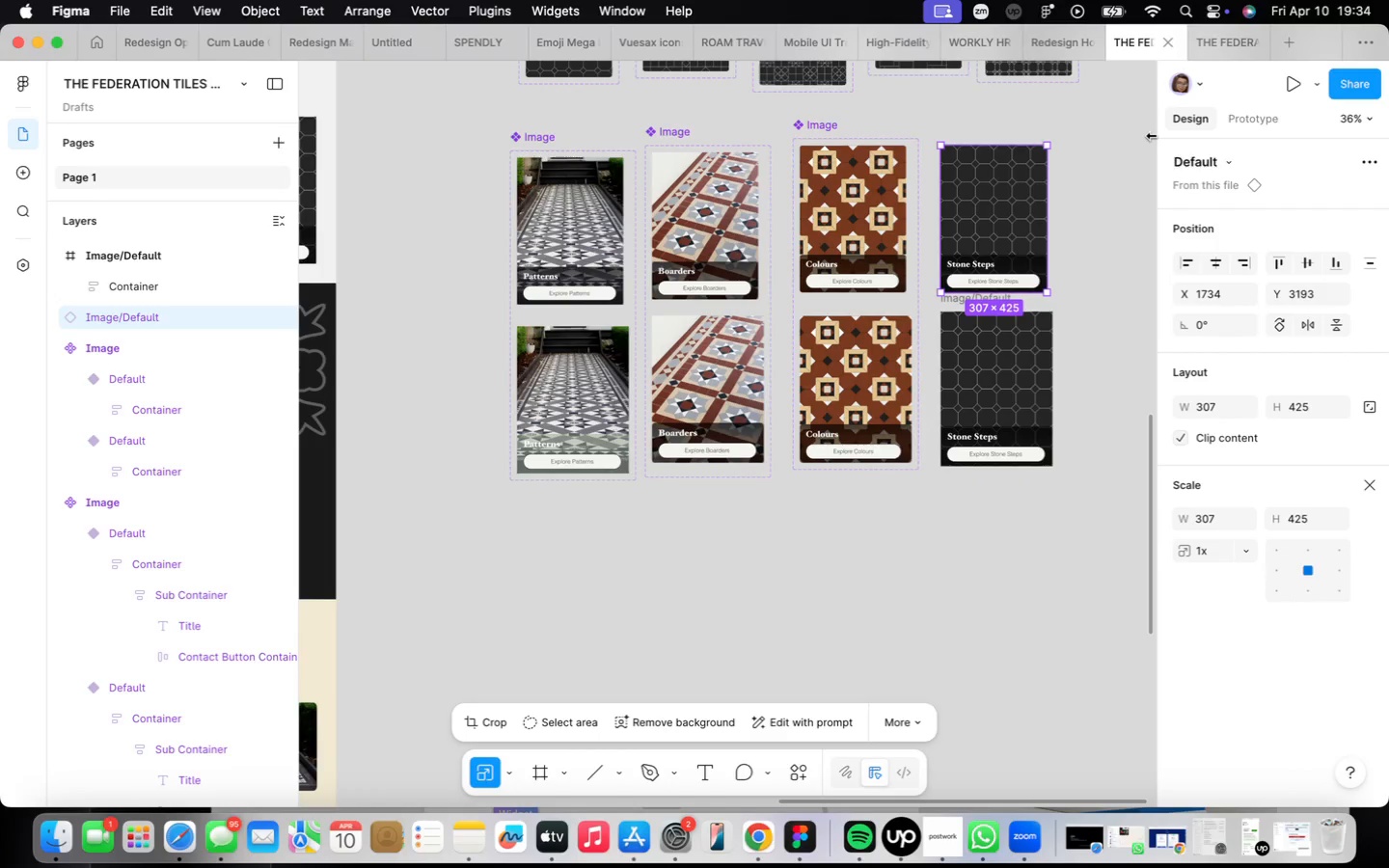 
wait(8.08)
 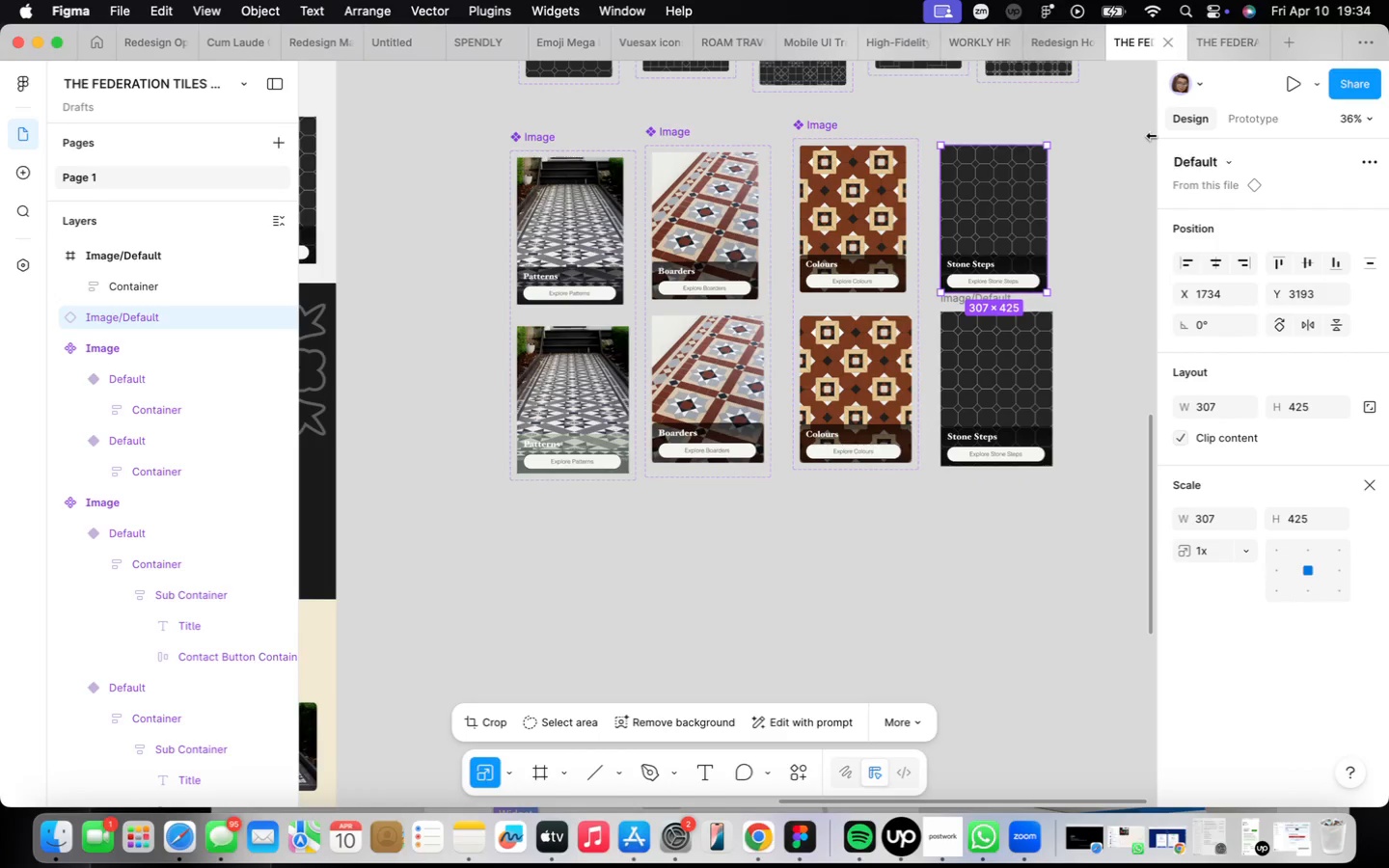 
right_click([1026, 170])
 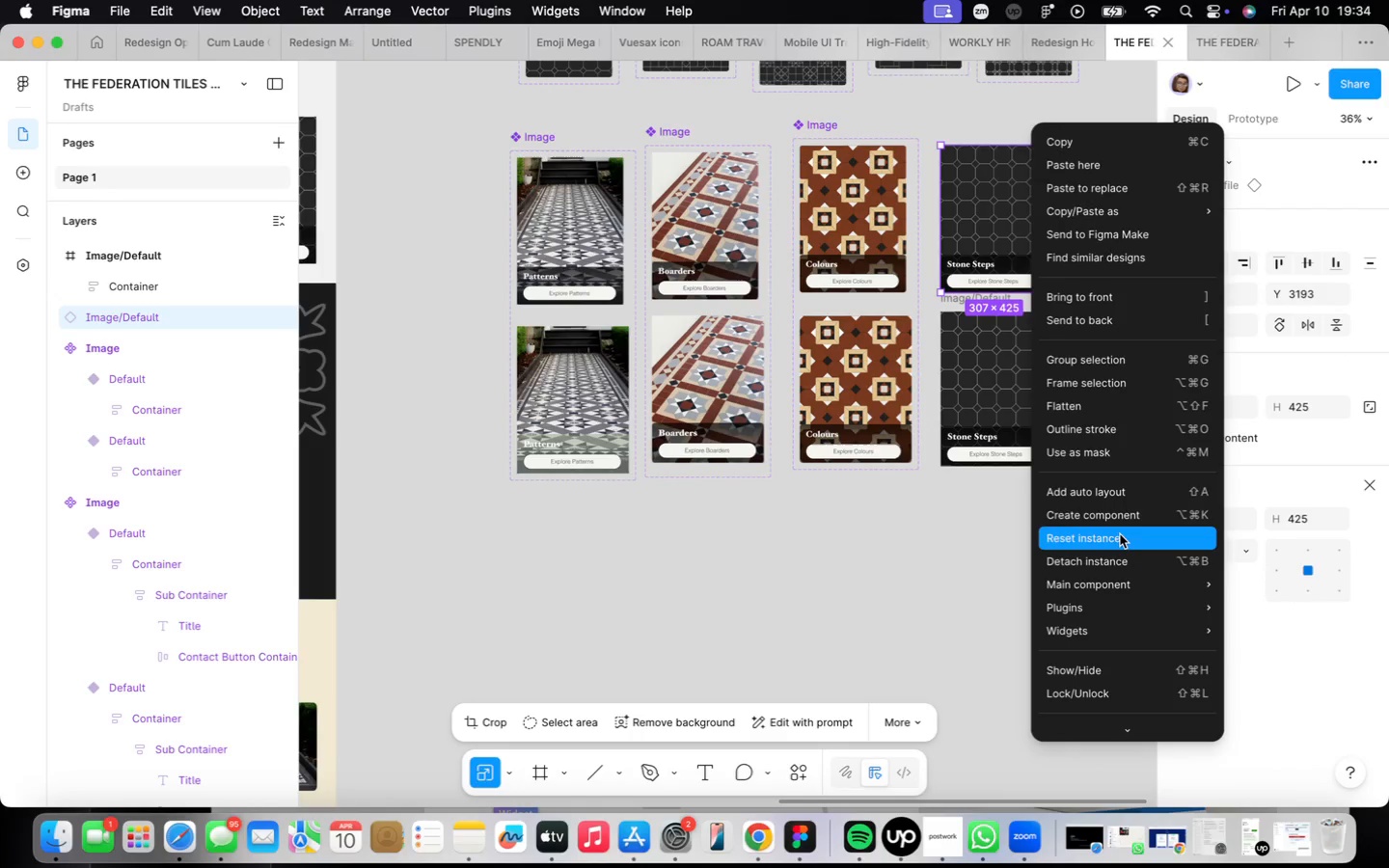 
left_click([1127, 556])
 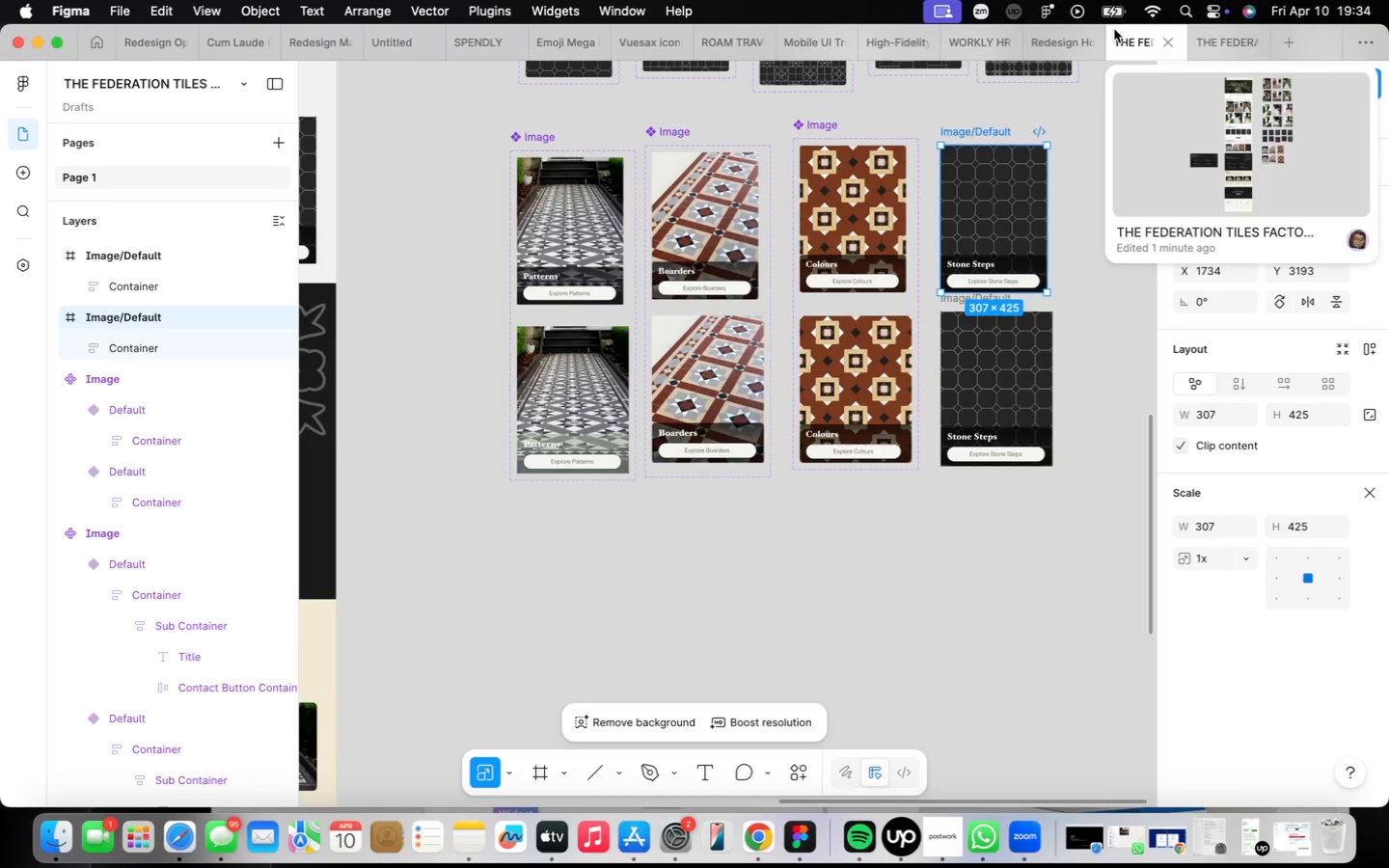 
left_click_drag(start_coordinate=[1005, 127], to_coordinate=[1001, 122])
 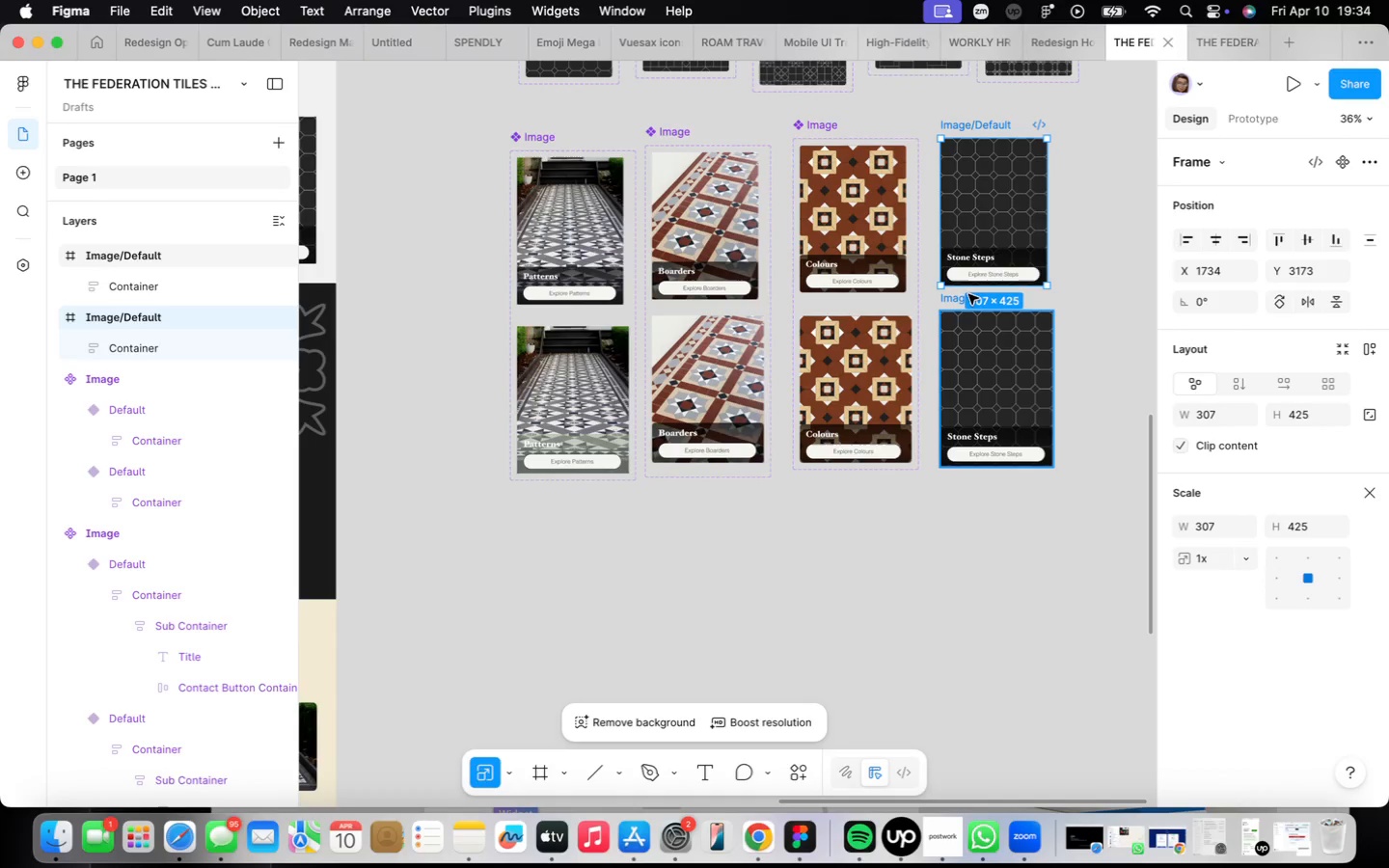 
hold_key(key=ShiftLeft, duration=0.36)
 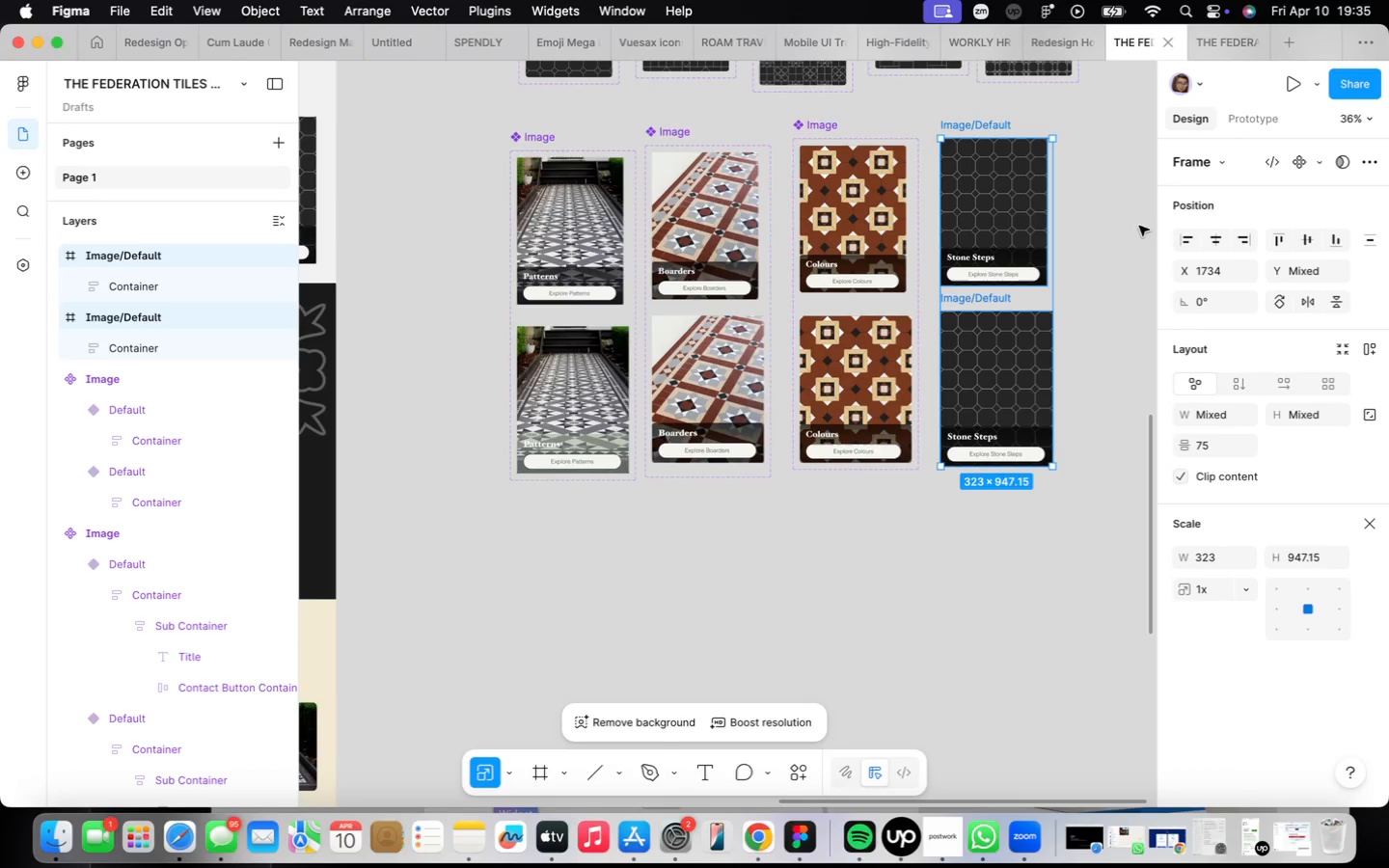 
wait(7.75)
 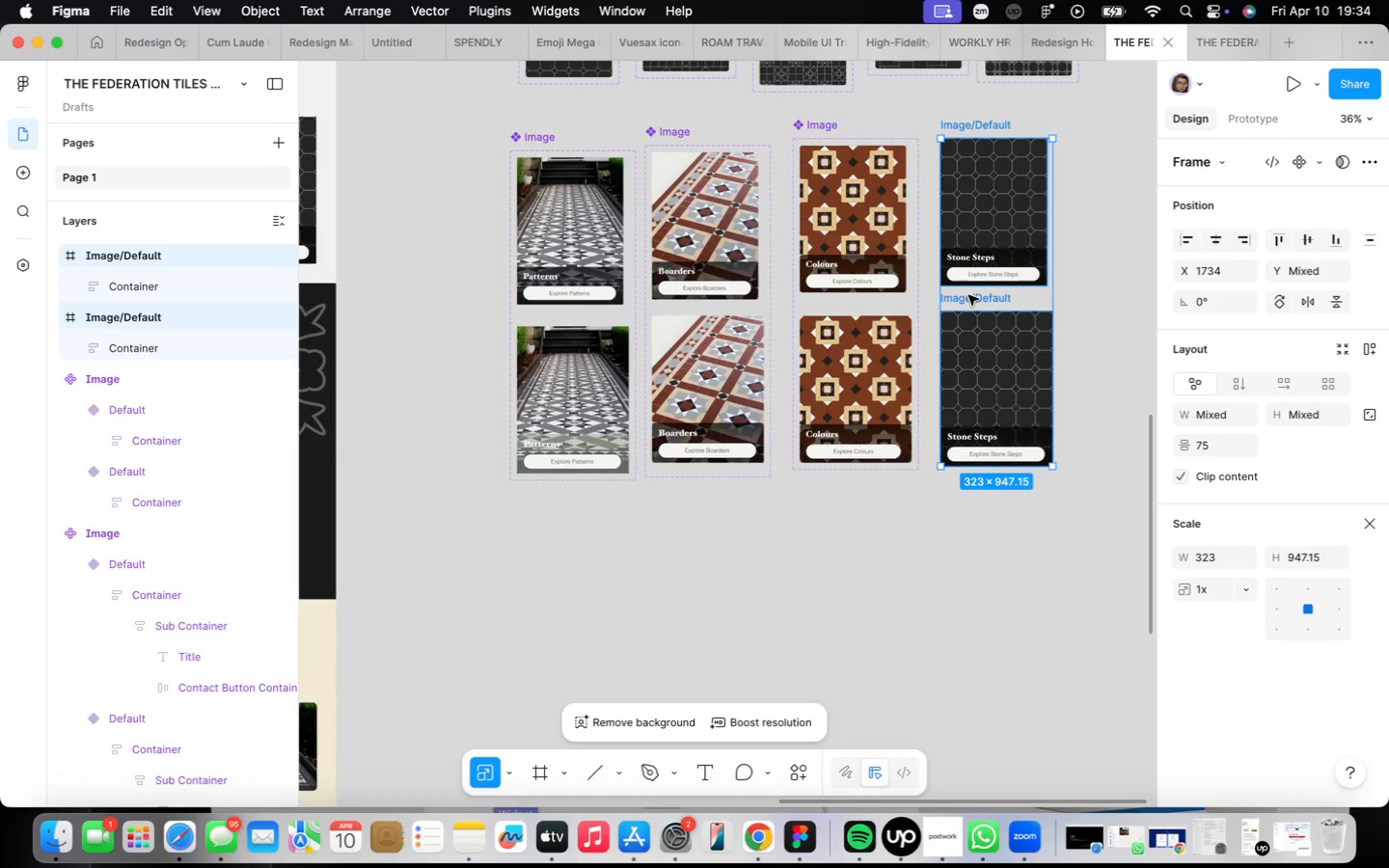 
left_click([1322, 162])
 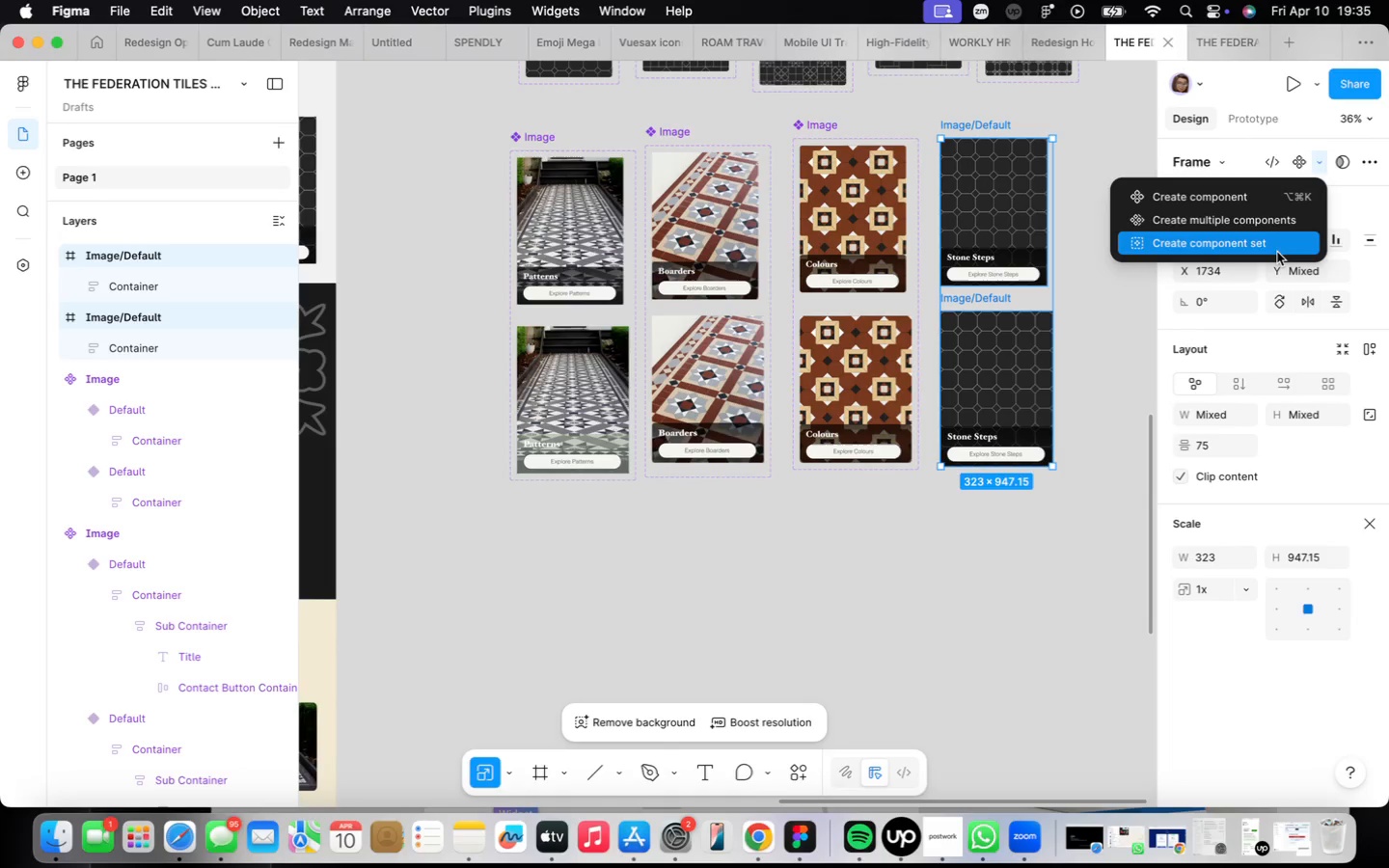 
left_click([1277, 252])
 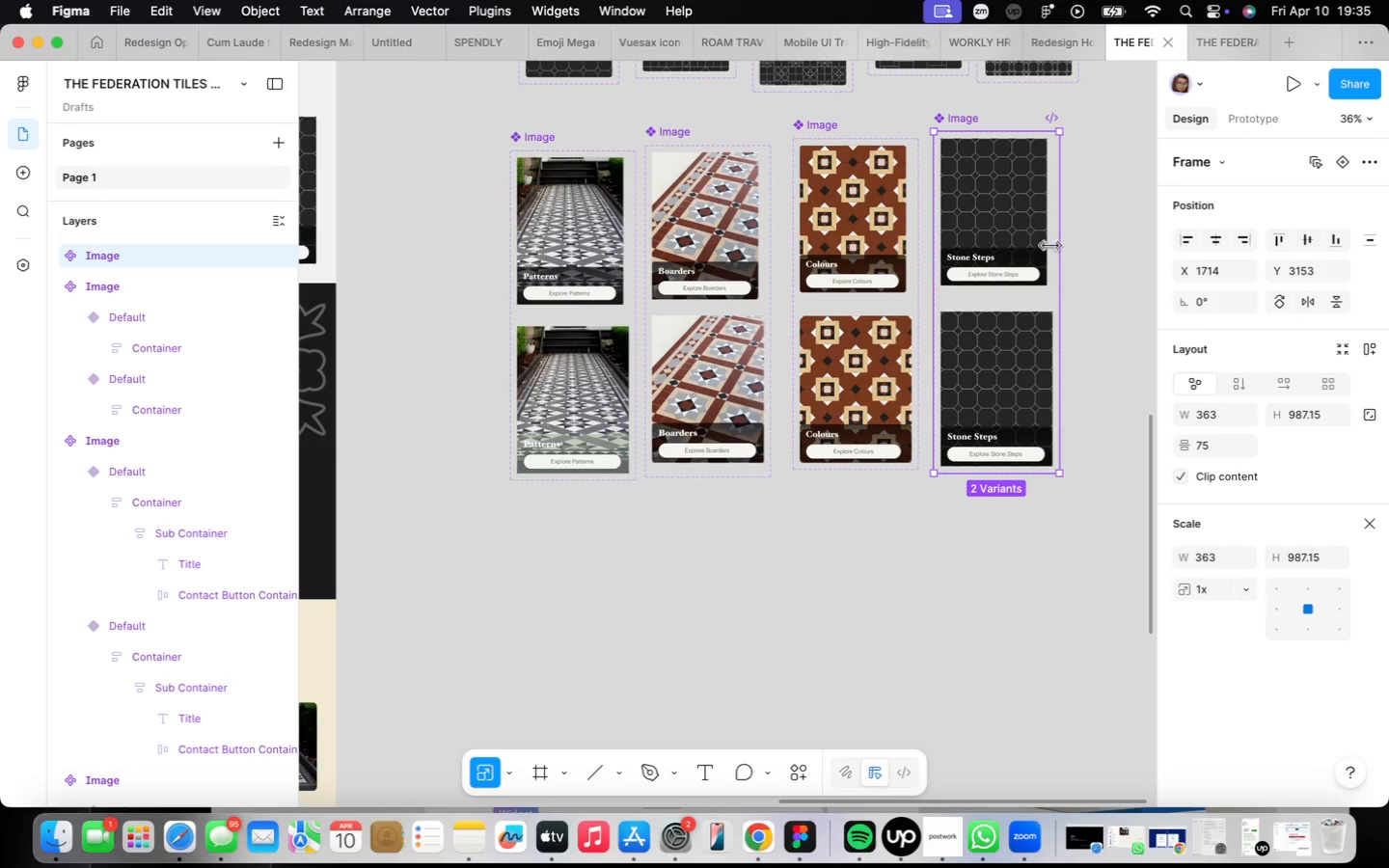 
left_click([1044, 245])
 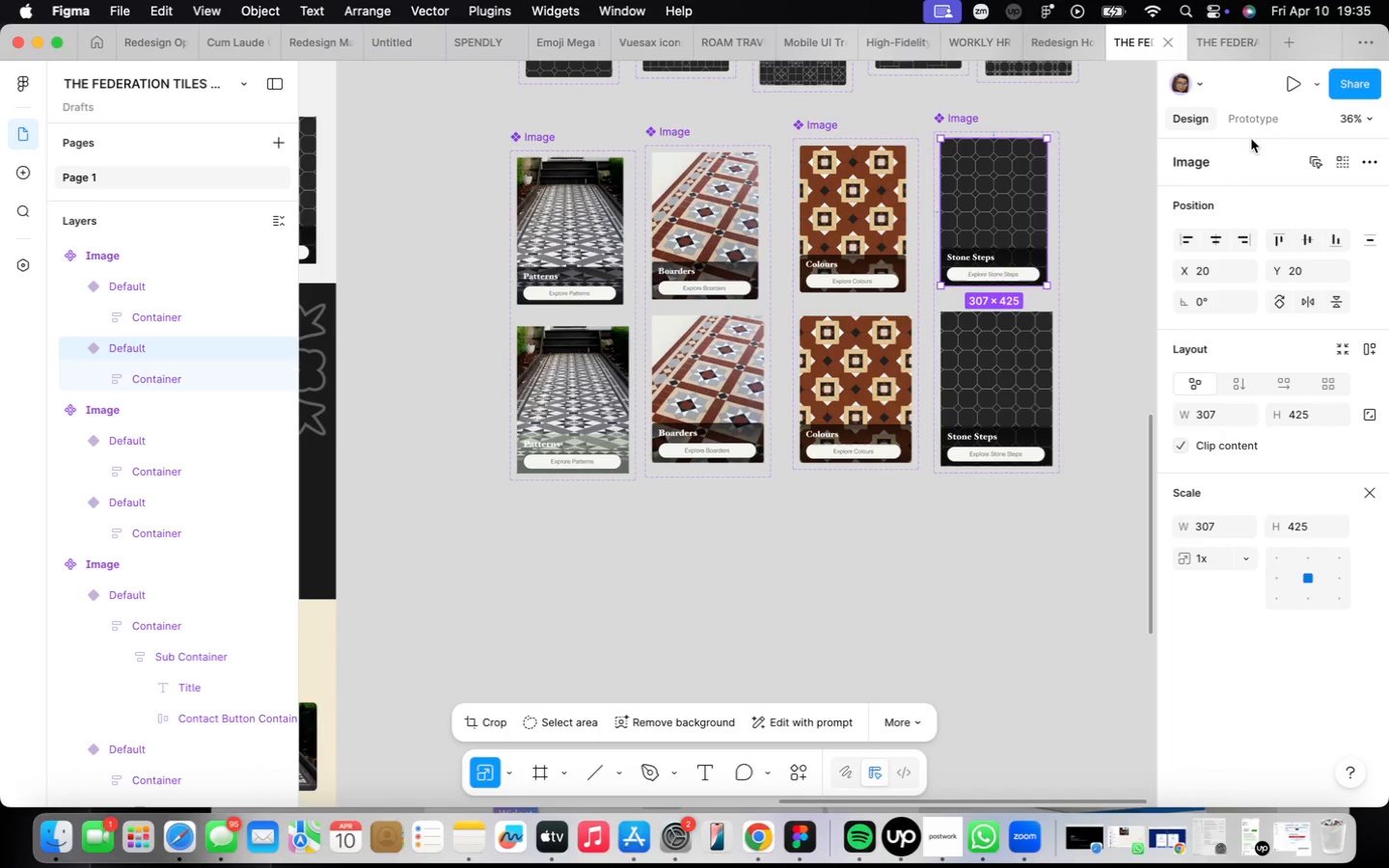 
left_click([1251, 123])
 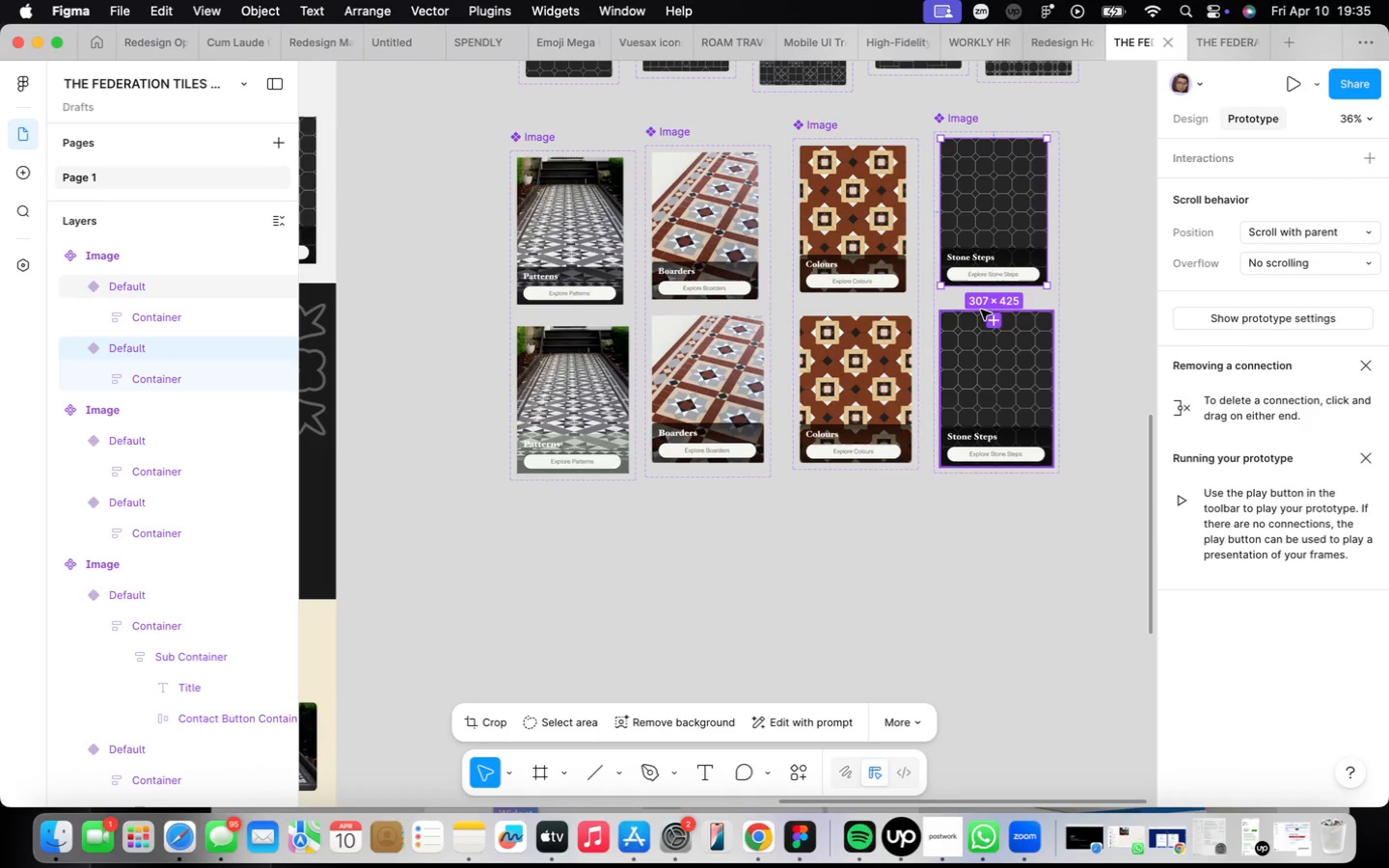 
left_click_drag(start_coordinate=[994, 285], to_coordinate=[1007, 346])
 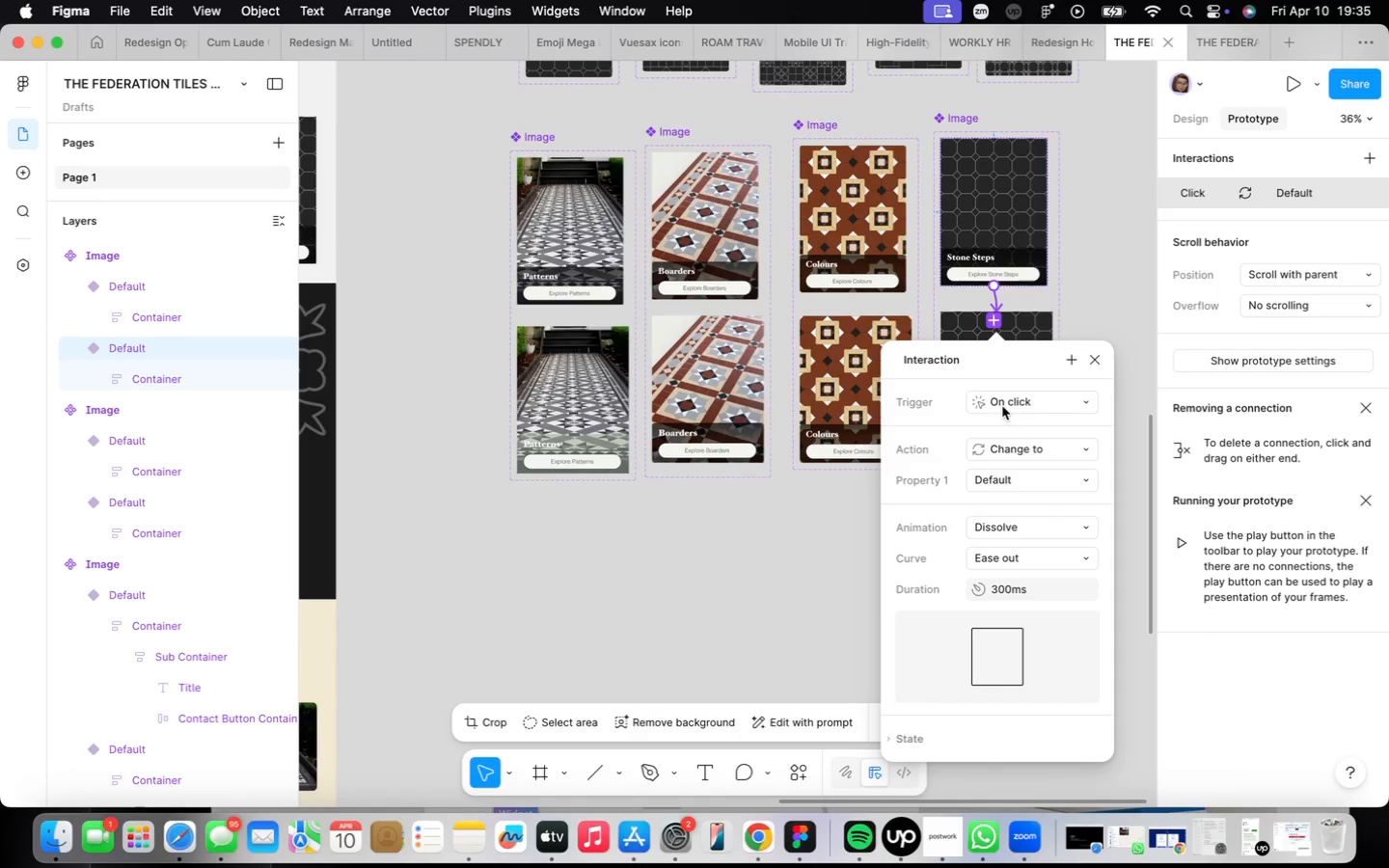 
left_click([1003, 401])
 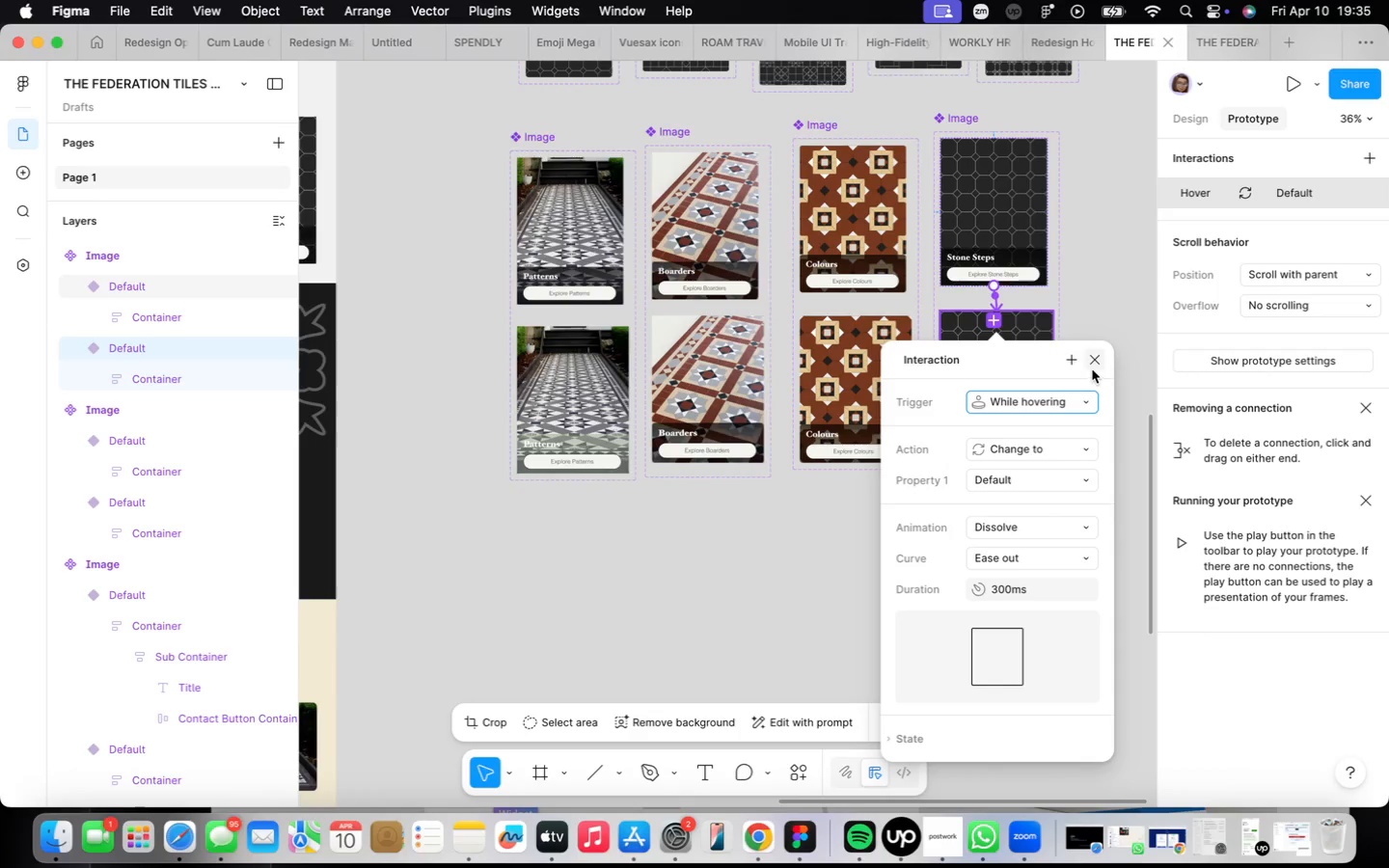 
scroll: coordinate [908, 323], scroll_direction: down, amount: 14.0
 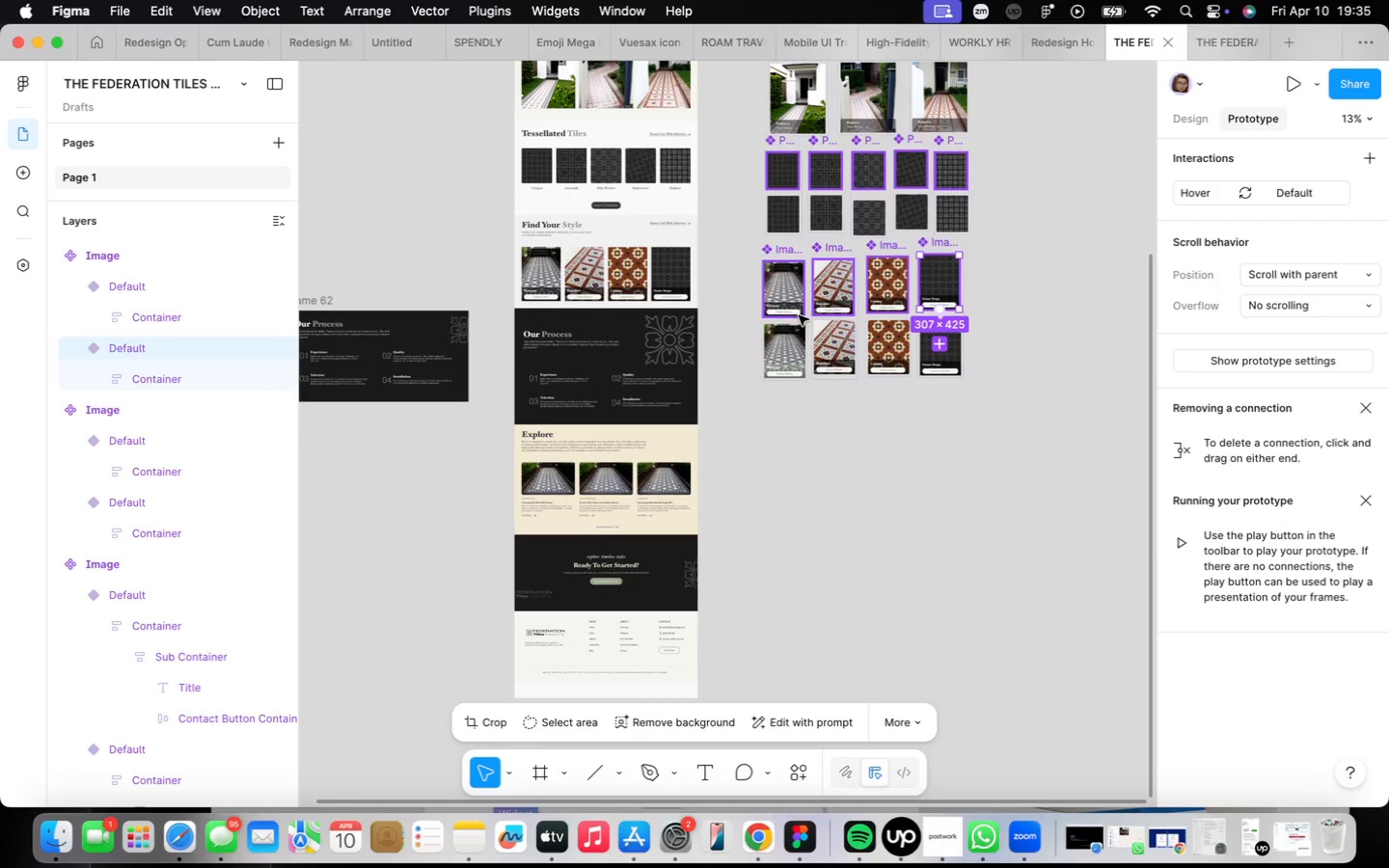 
left_click([784, 300])
 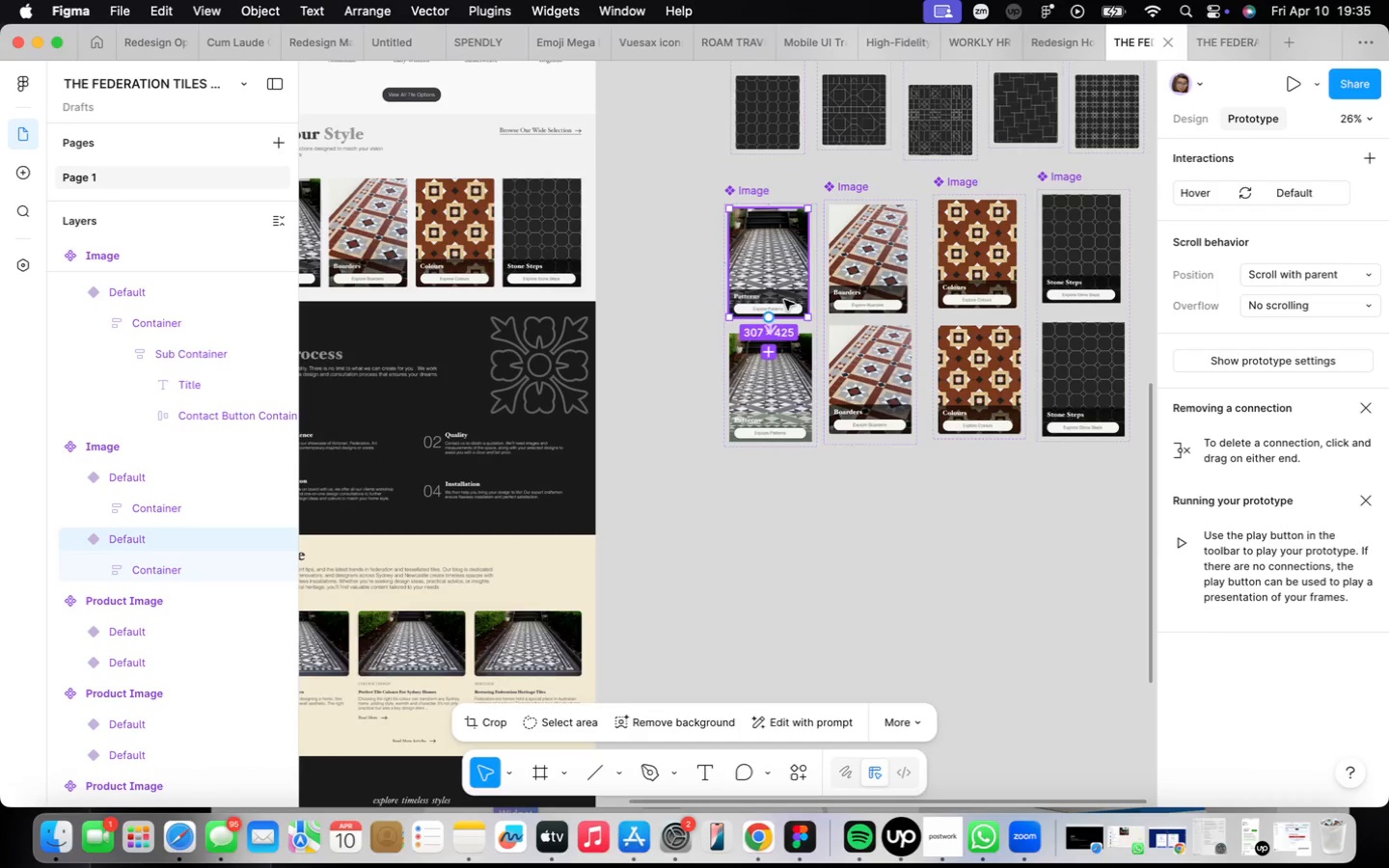 
scroll: coordinate [799, 315], scroll_direction: up, amount: 9.0
 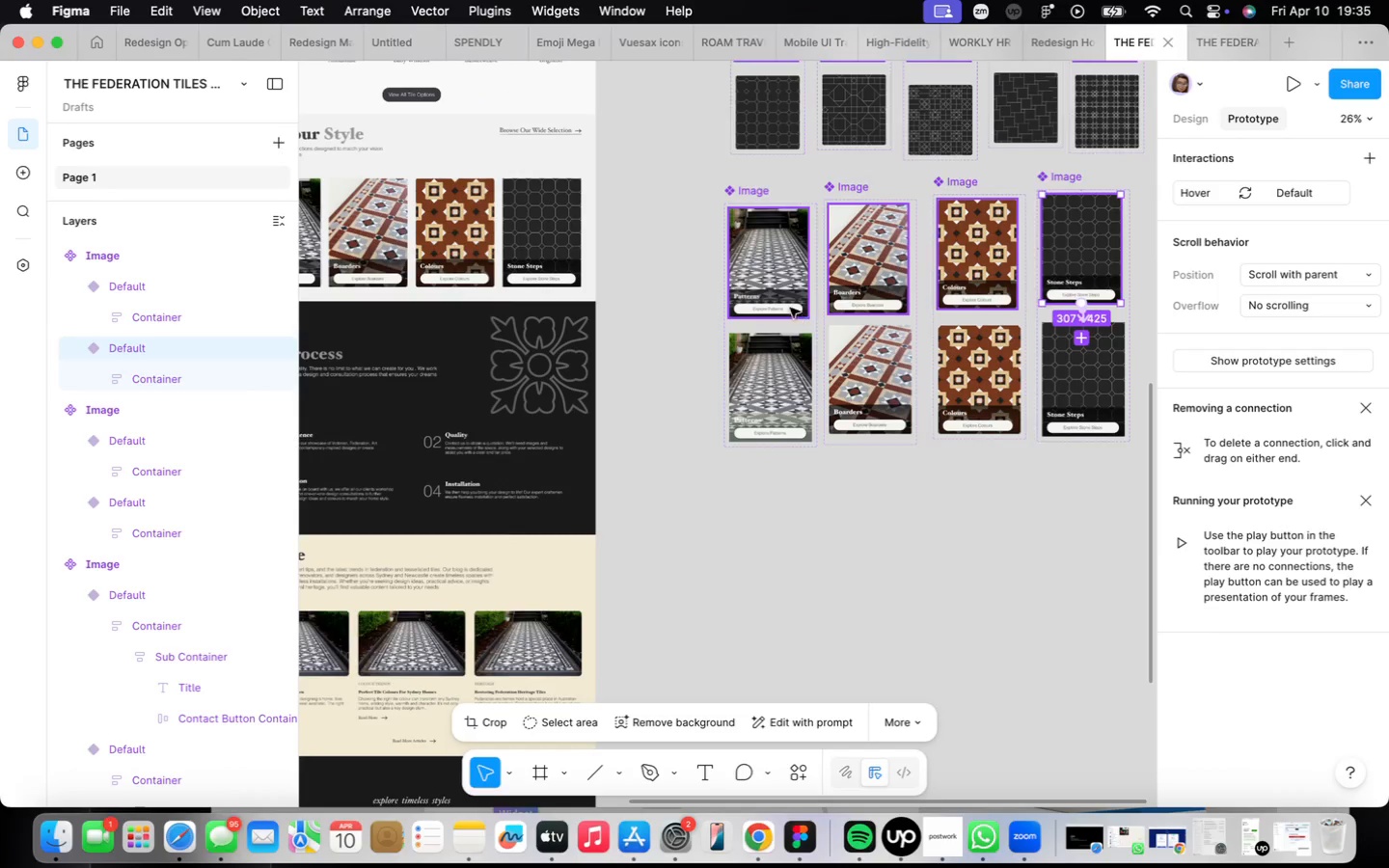 
right_click([784, 300])
 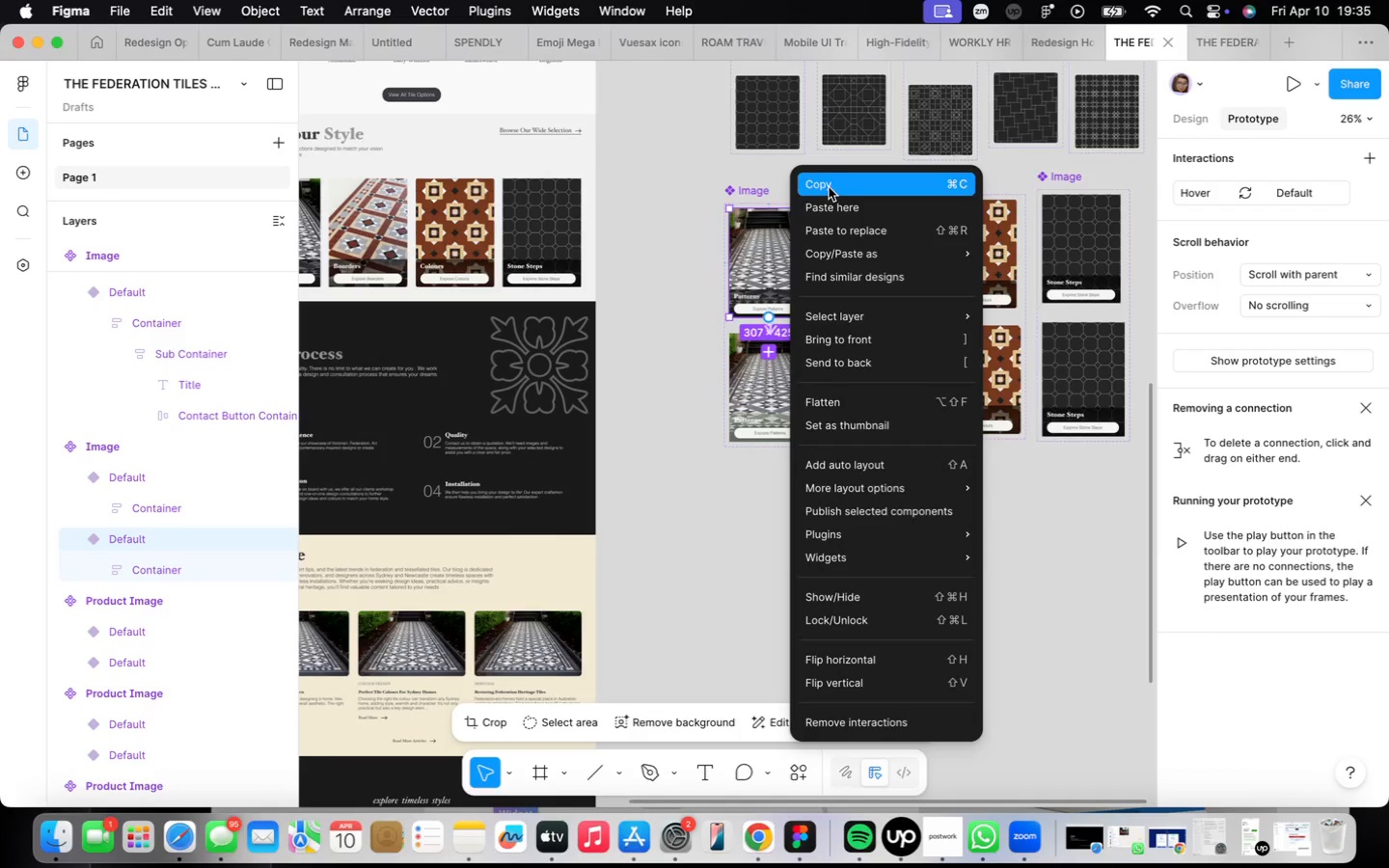 
left_click([829, 187])
 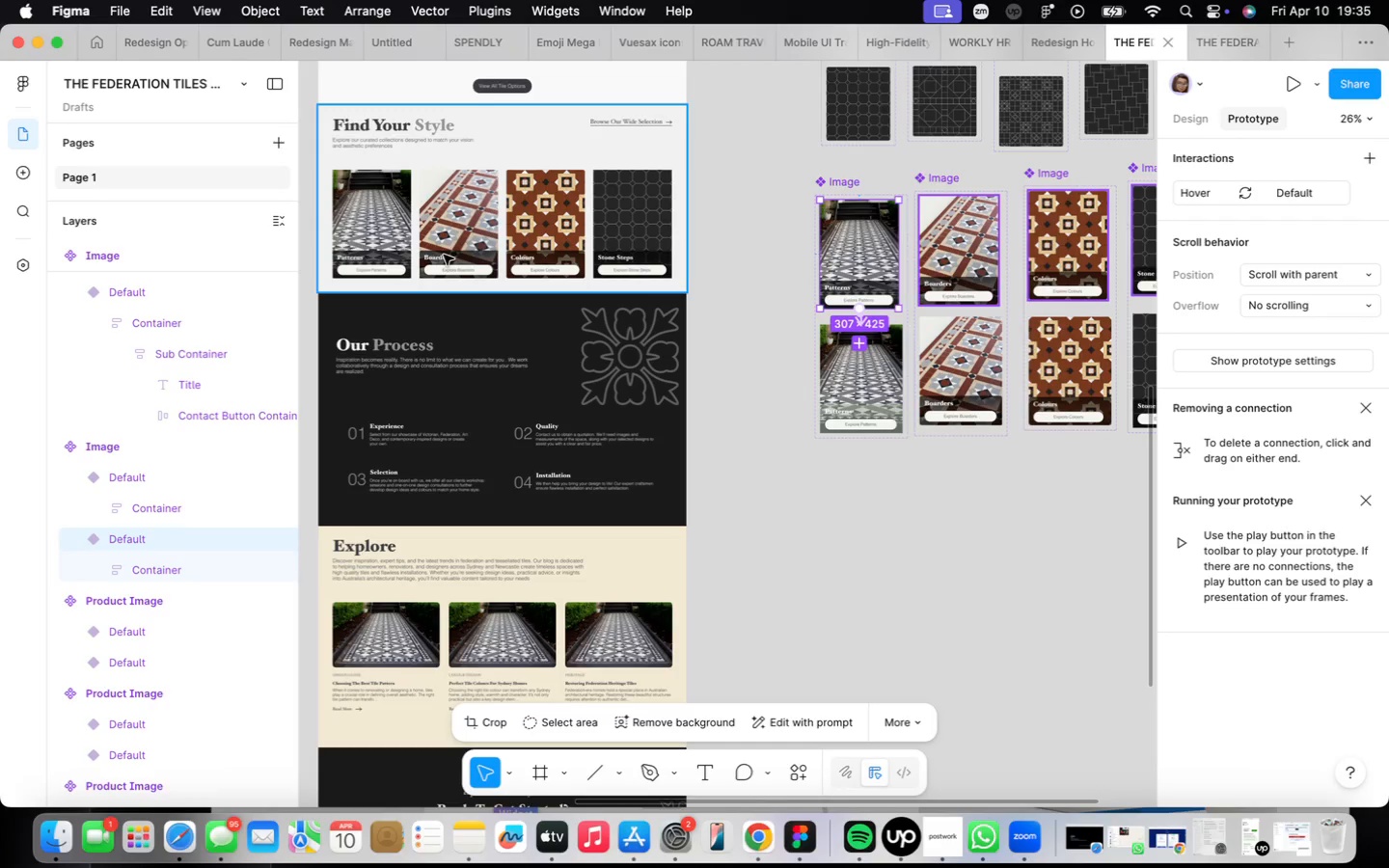 
double_click([392, 232])
 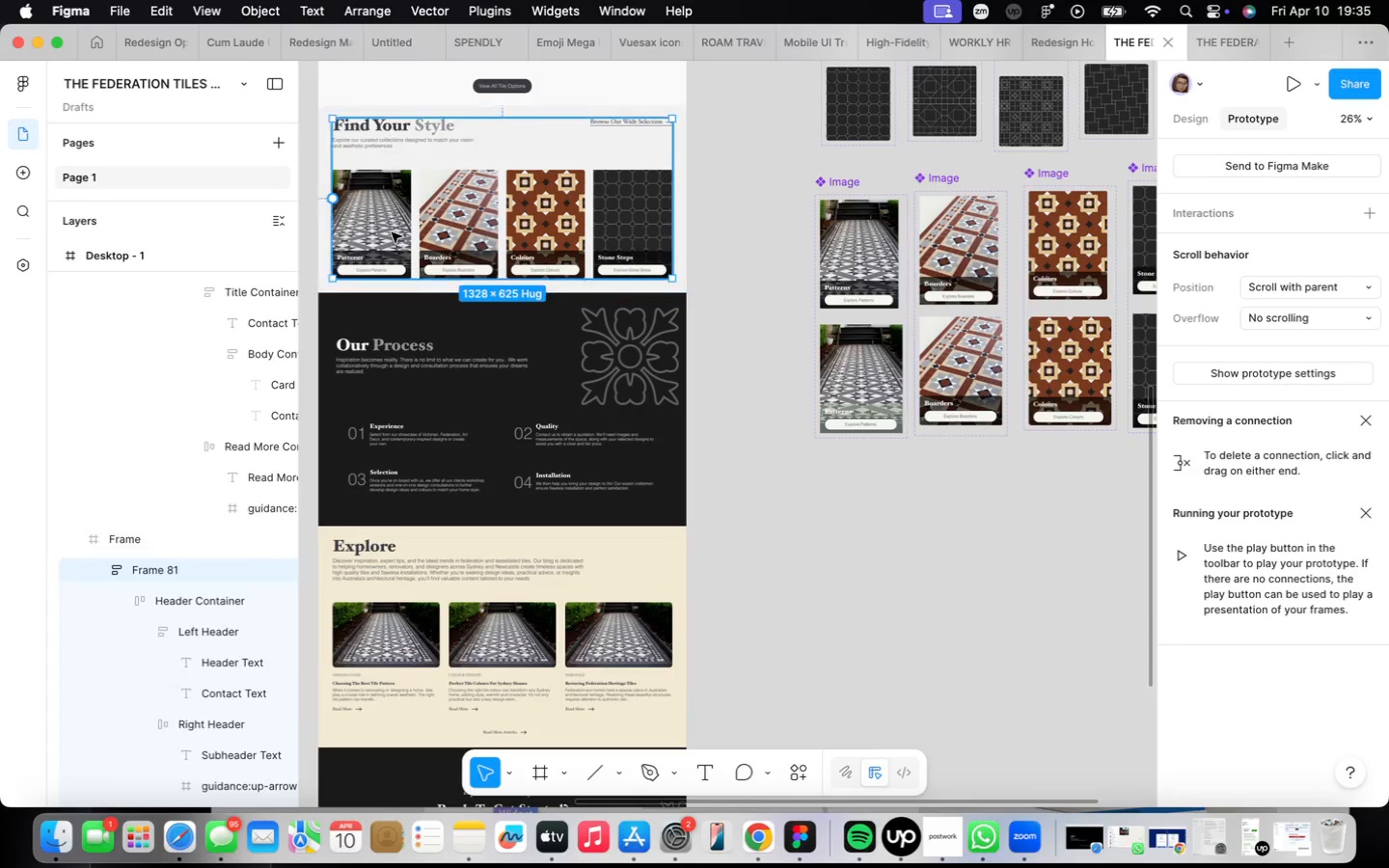 
triple_click([392, 232])
 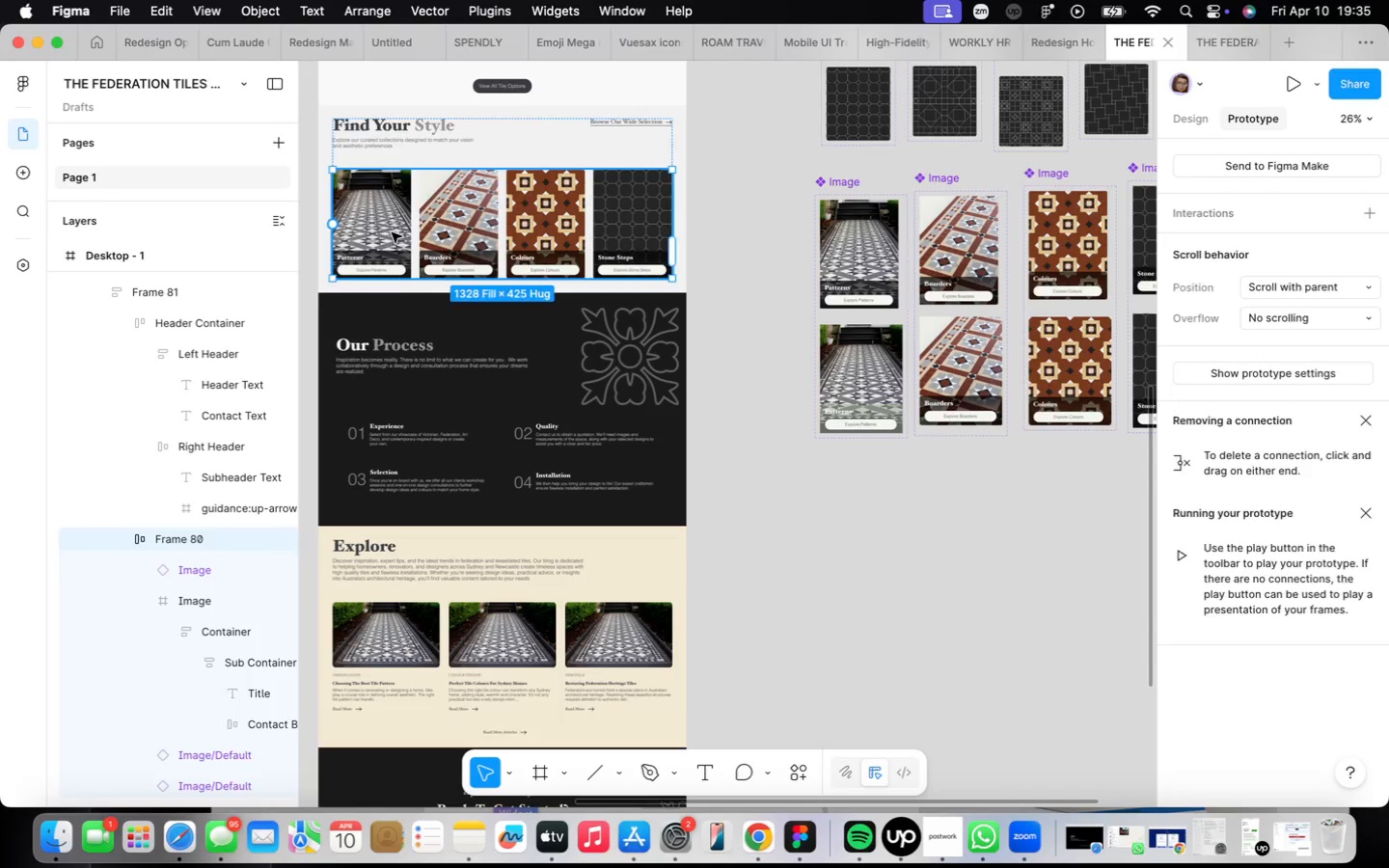 
triple_click([392, 232])
 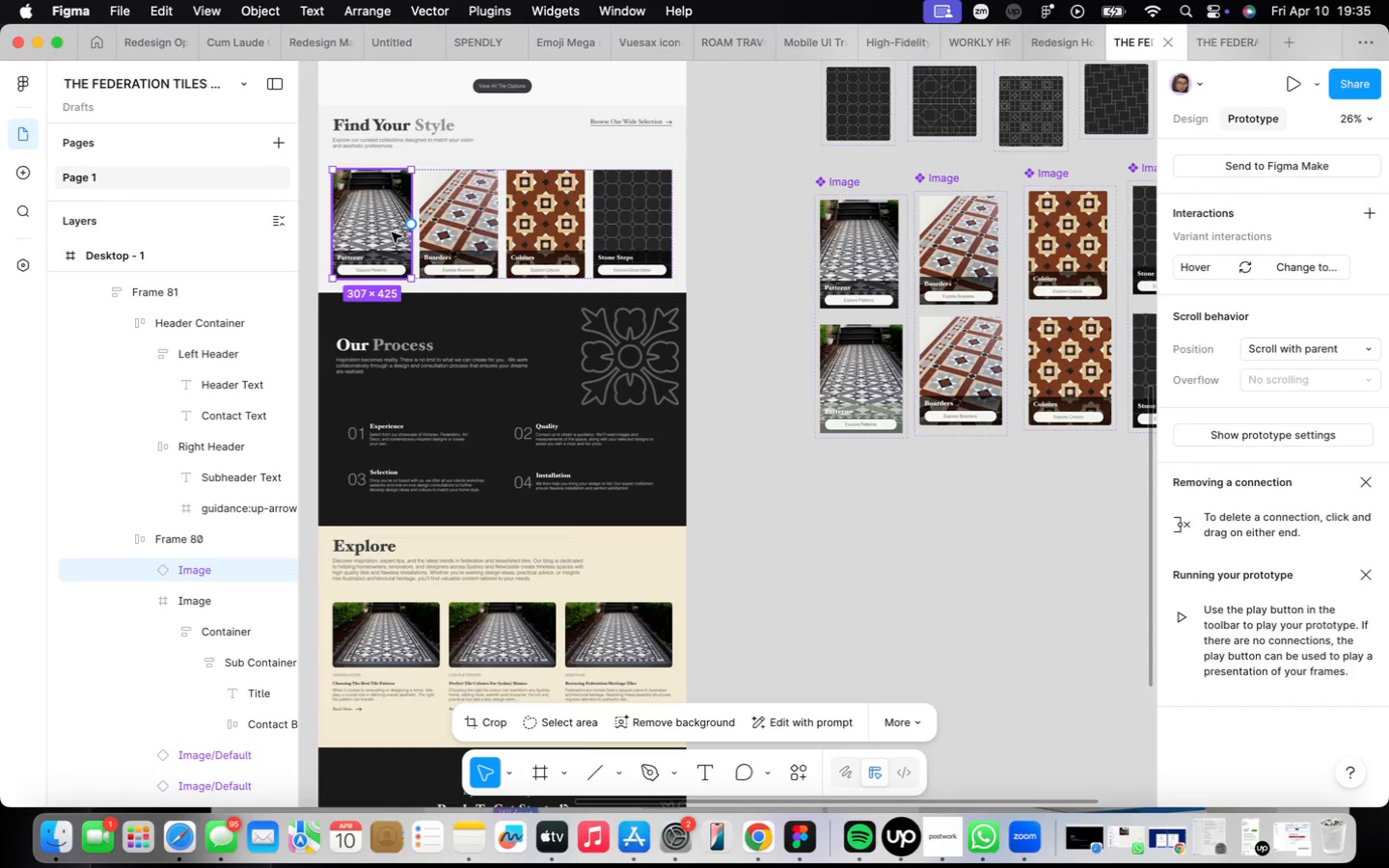 
right_click([392, 232])
 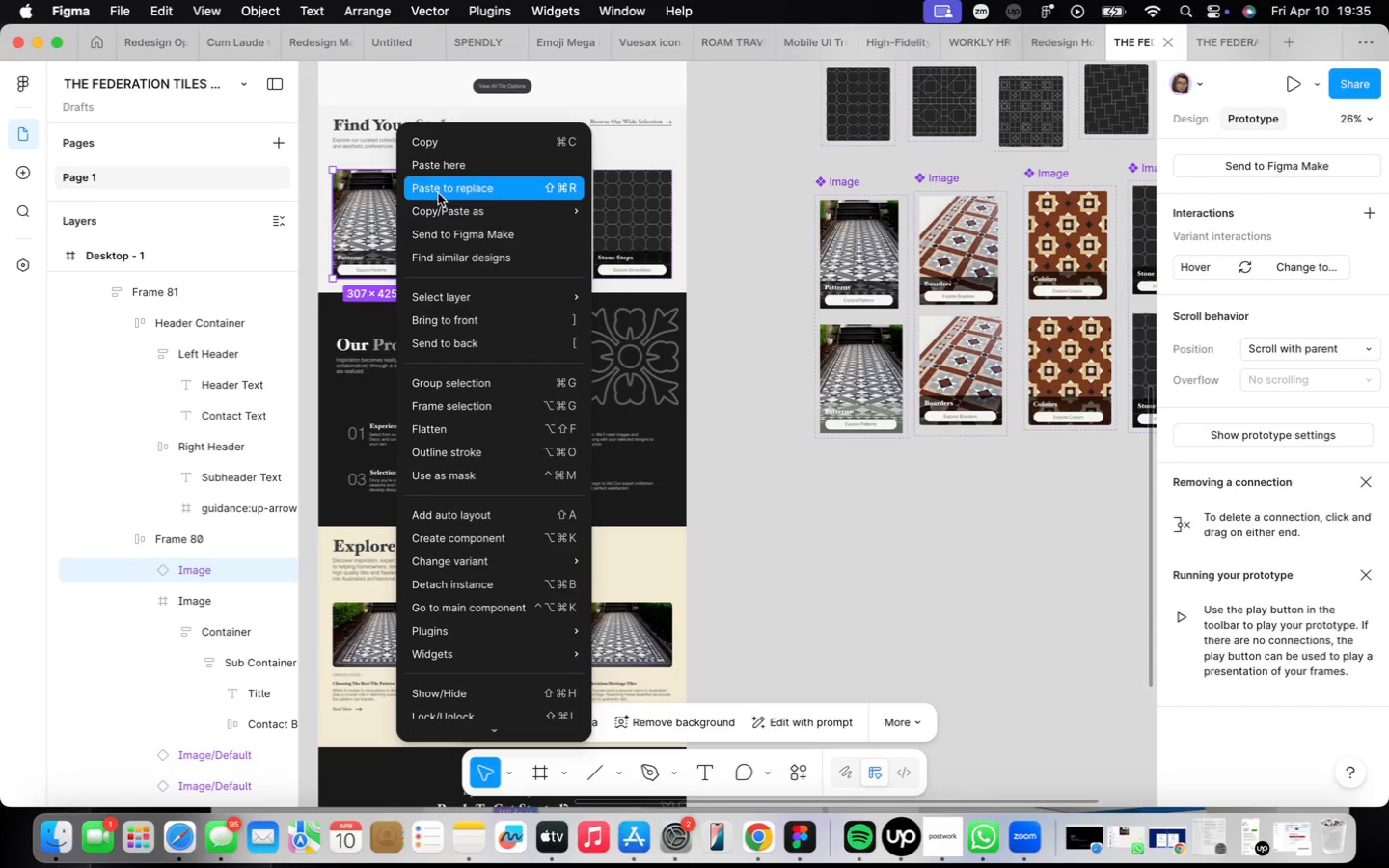 
left_click([440, 189])
 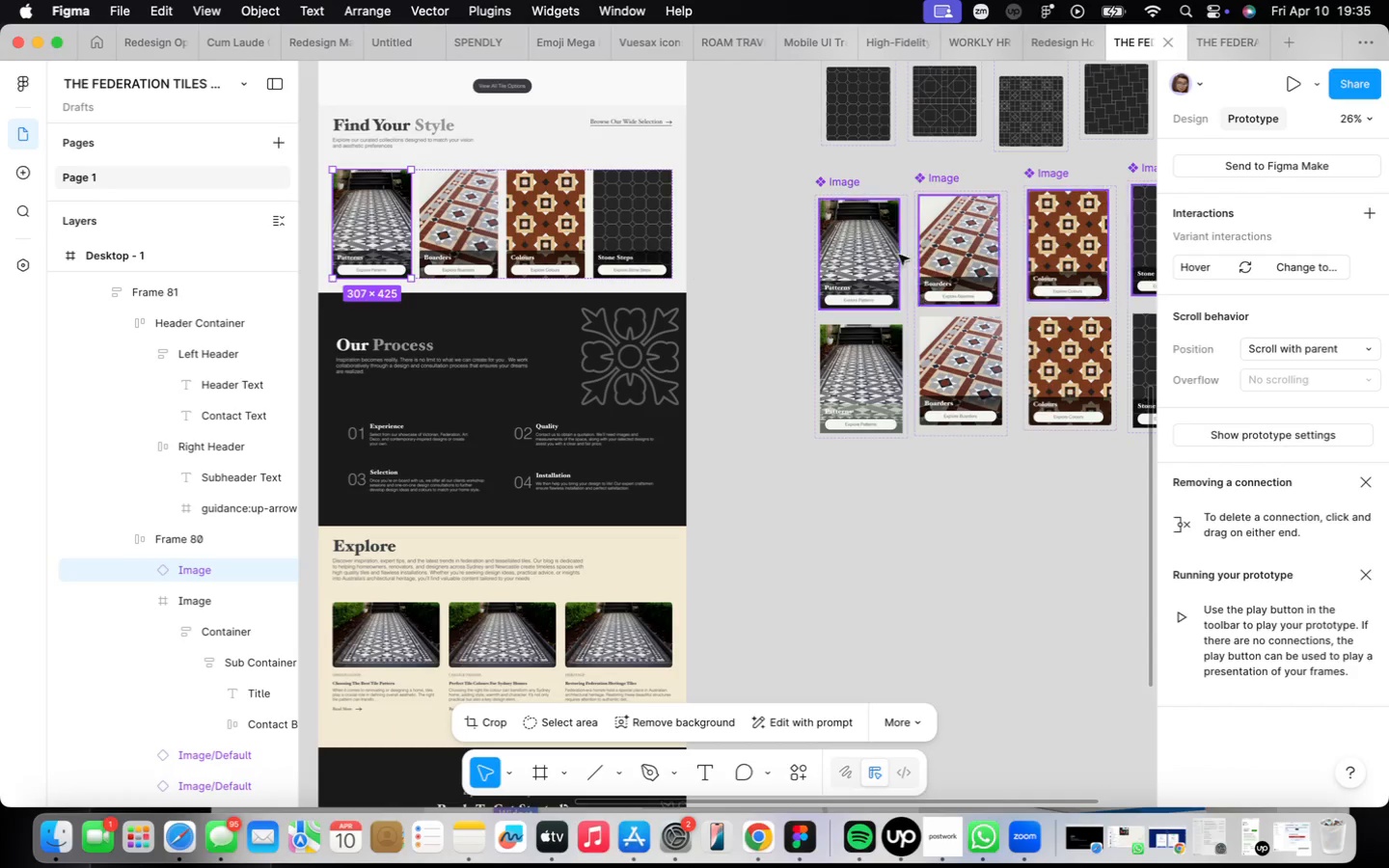 
left_click([922, 251])
 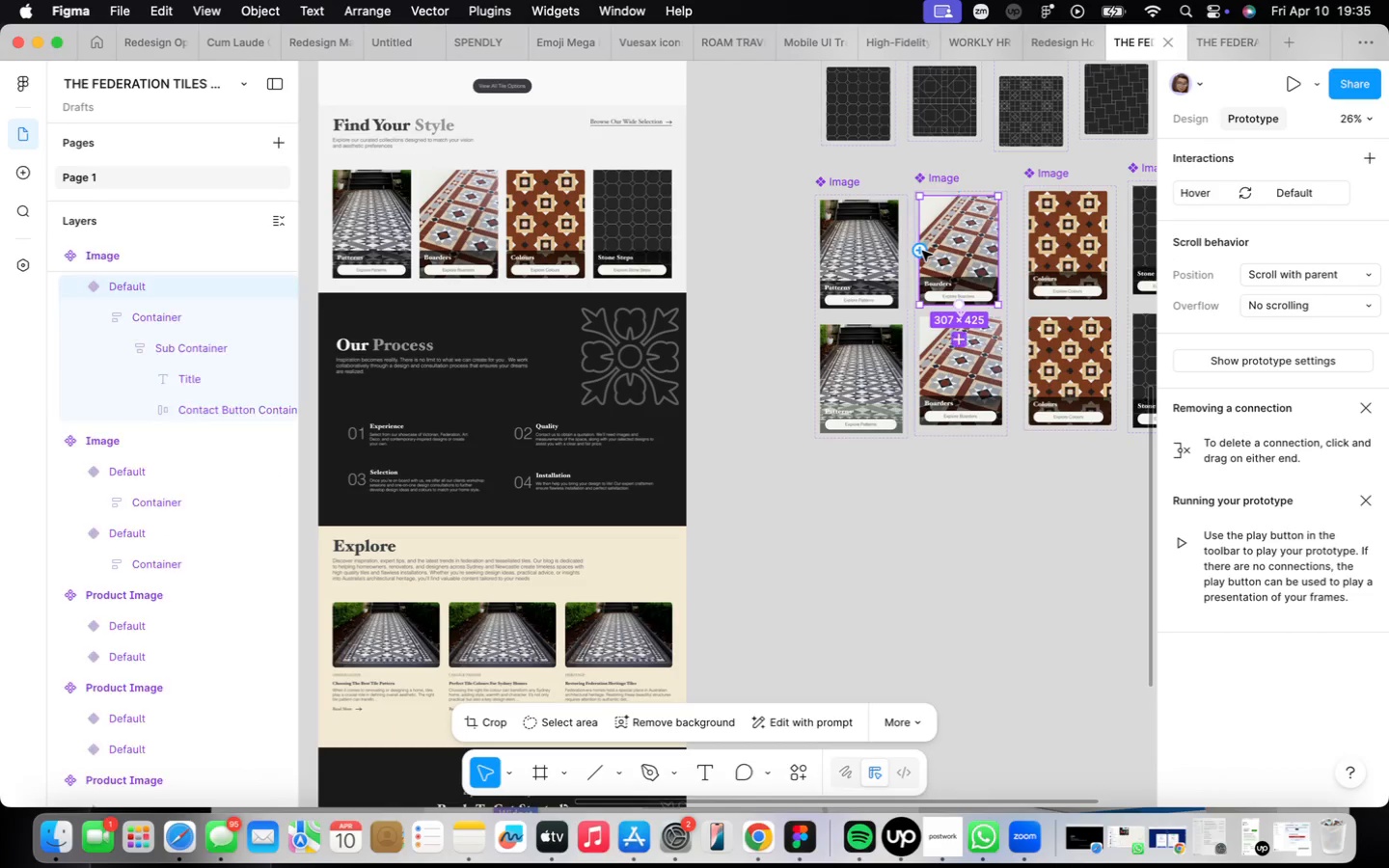 
right_click([922, 251])
 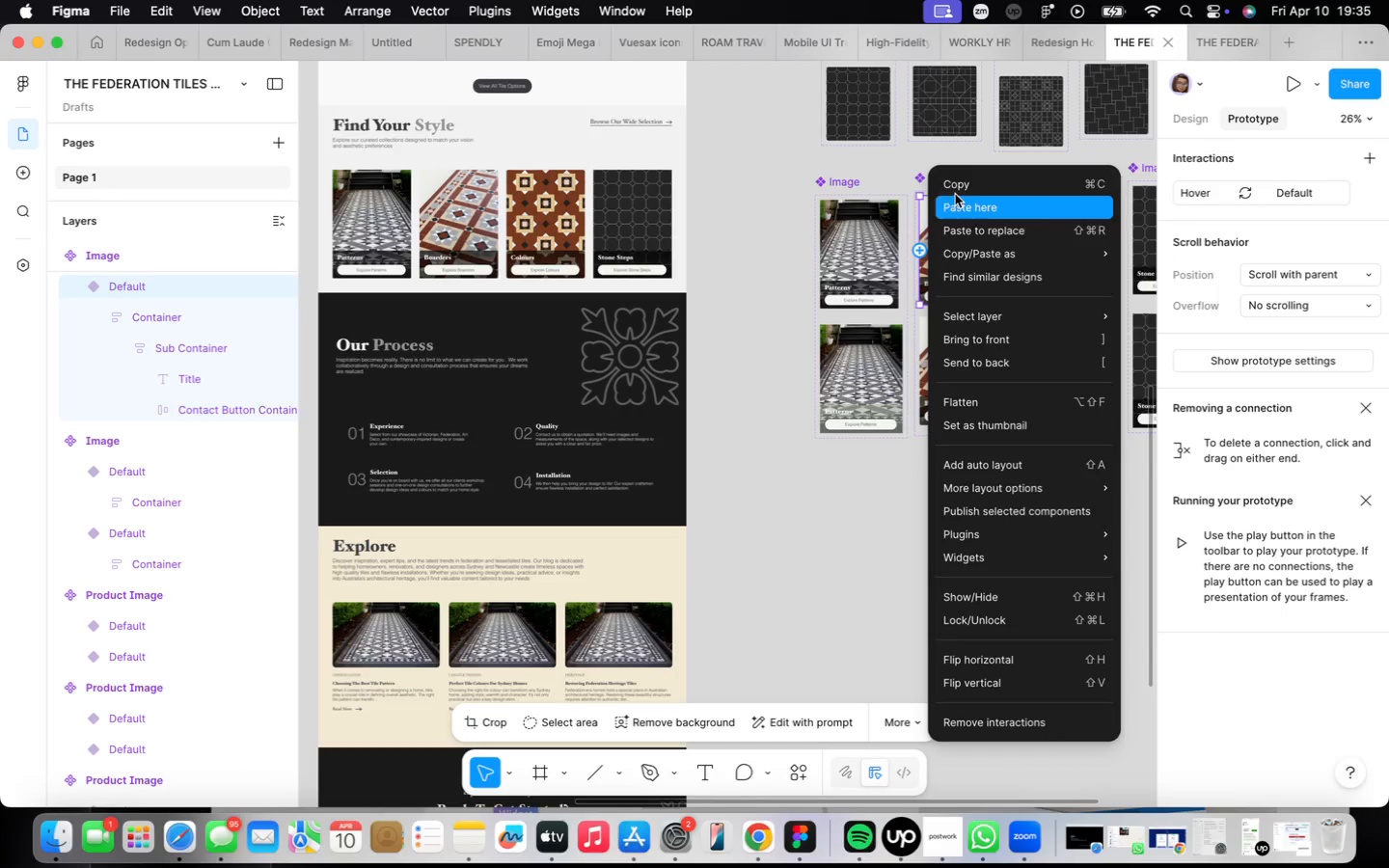 
left_click([955, 193])
 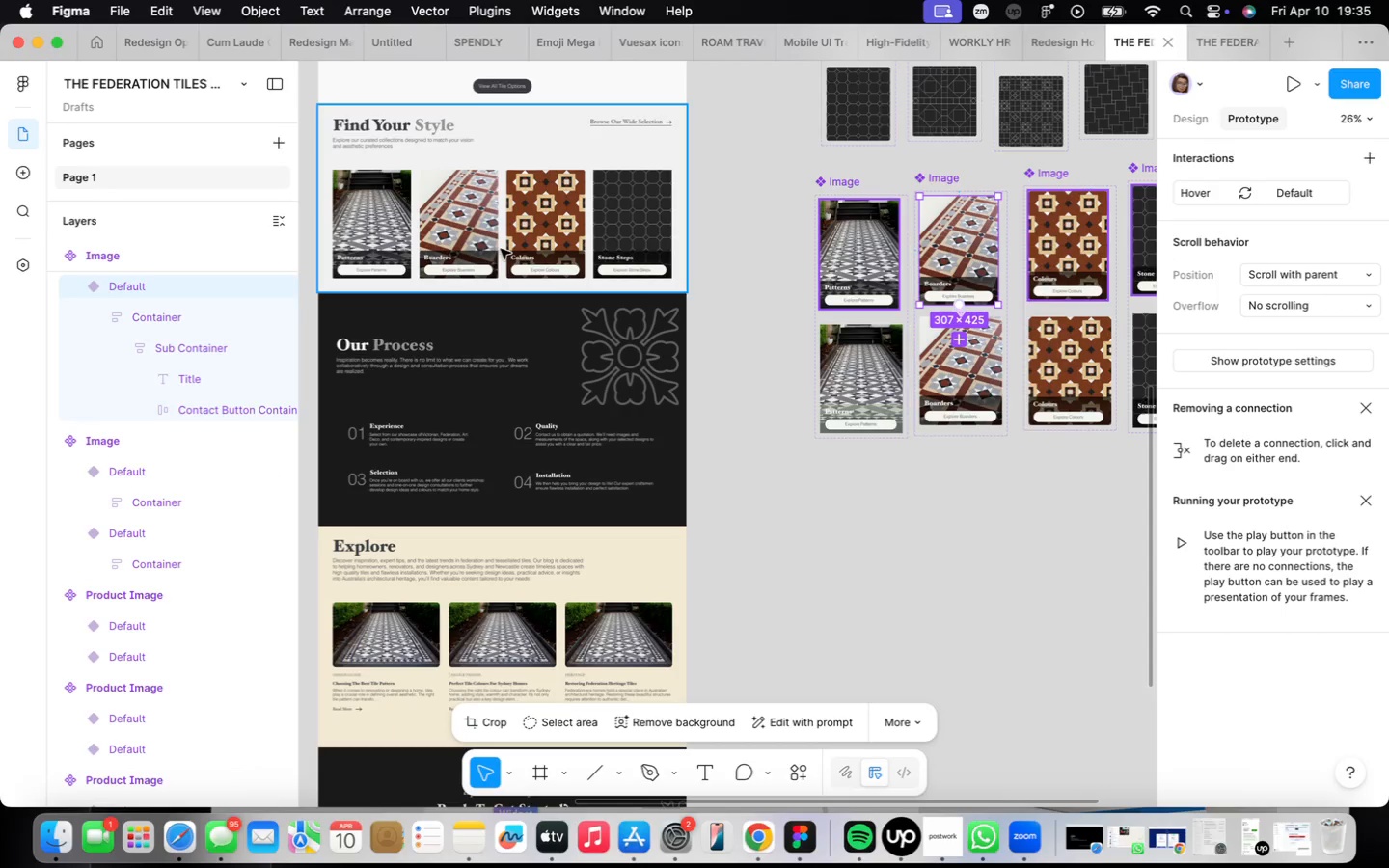 
left_click([490, 244])
 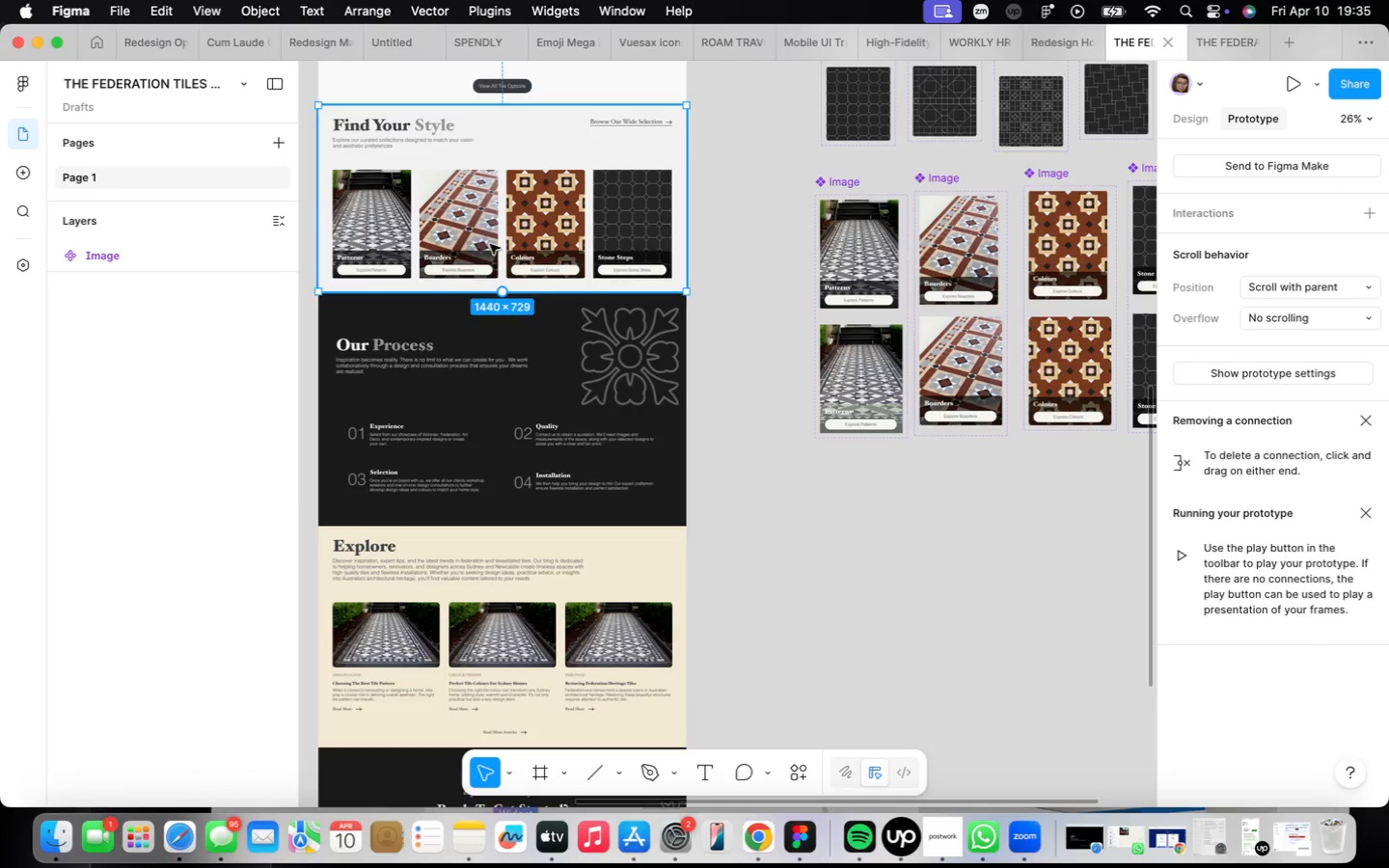 
triple_click([491, 243])
 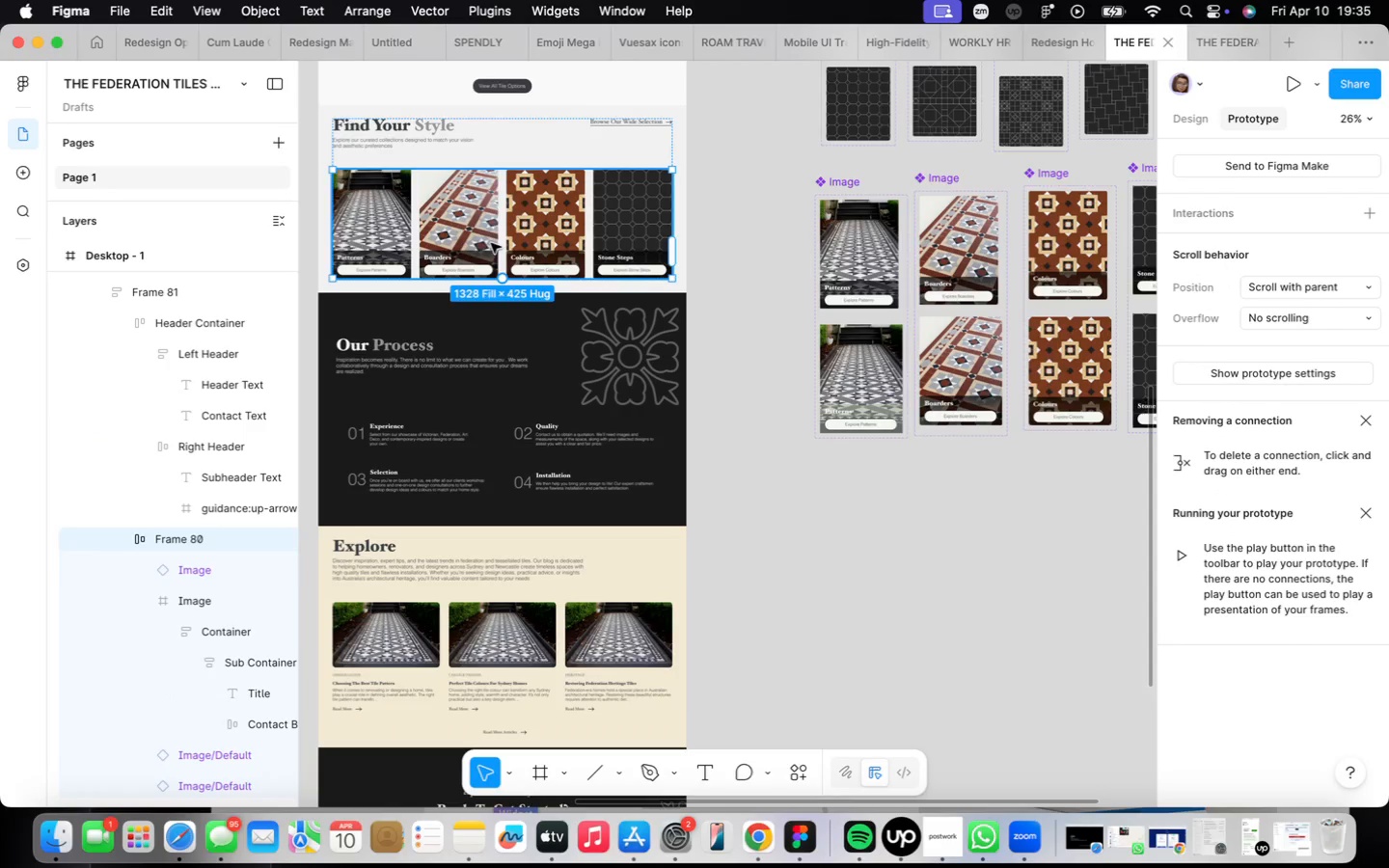 
triple_click([491, 243])
 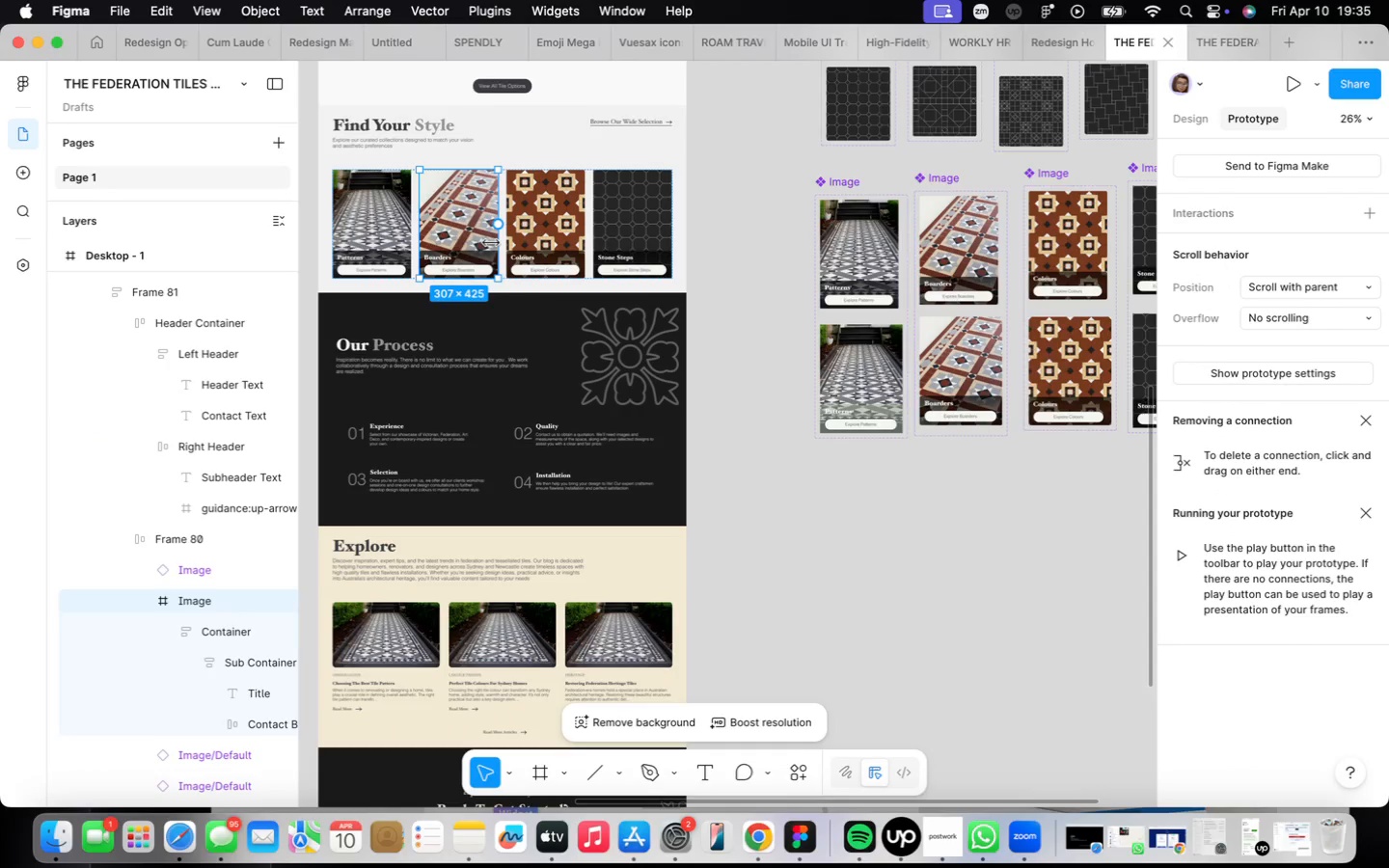 
triple_click([491, 242])
 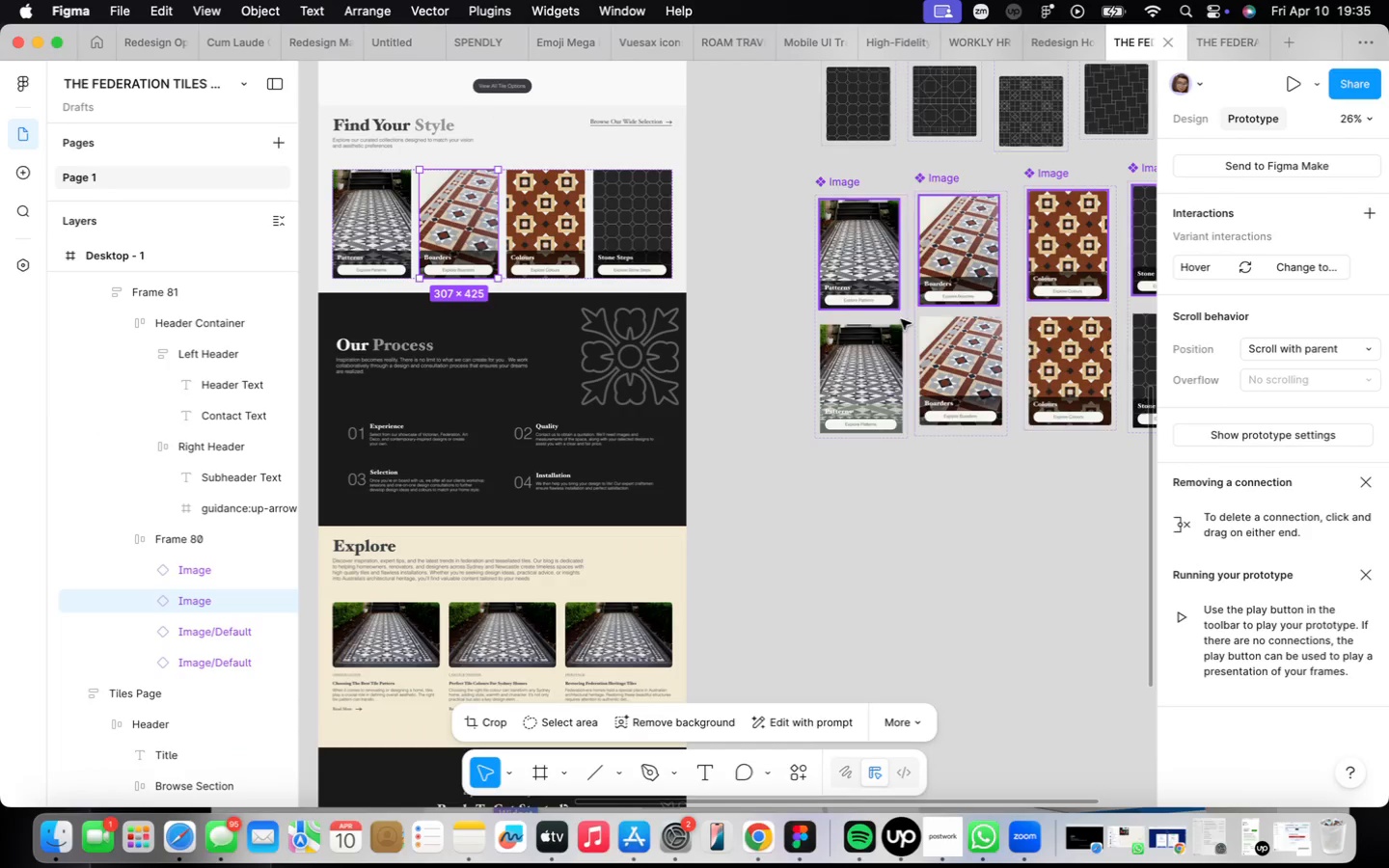 
left_click([1076, 268])
 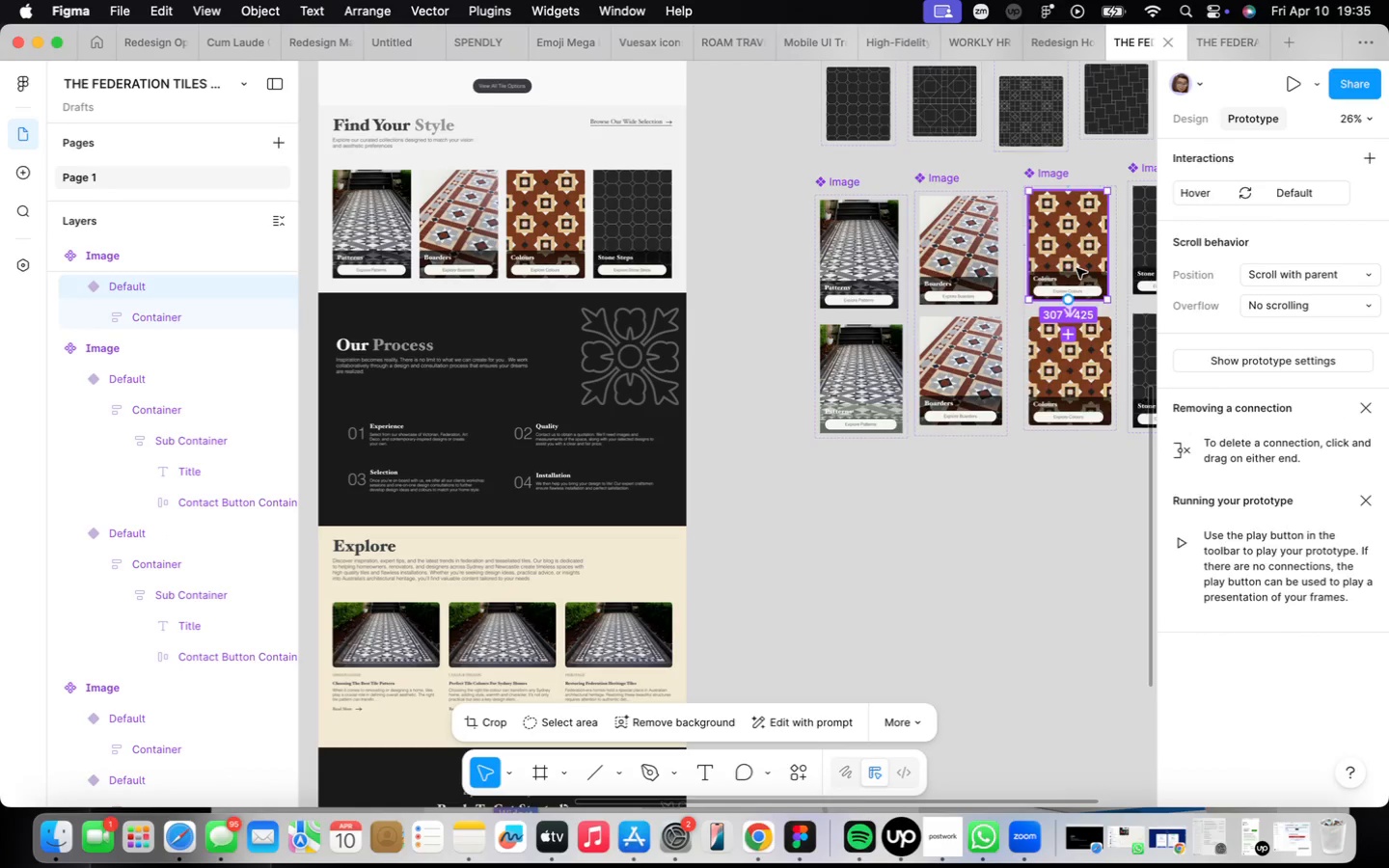 
right_click([1076, 268])
 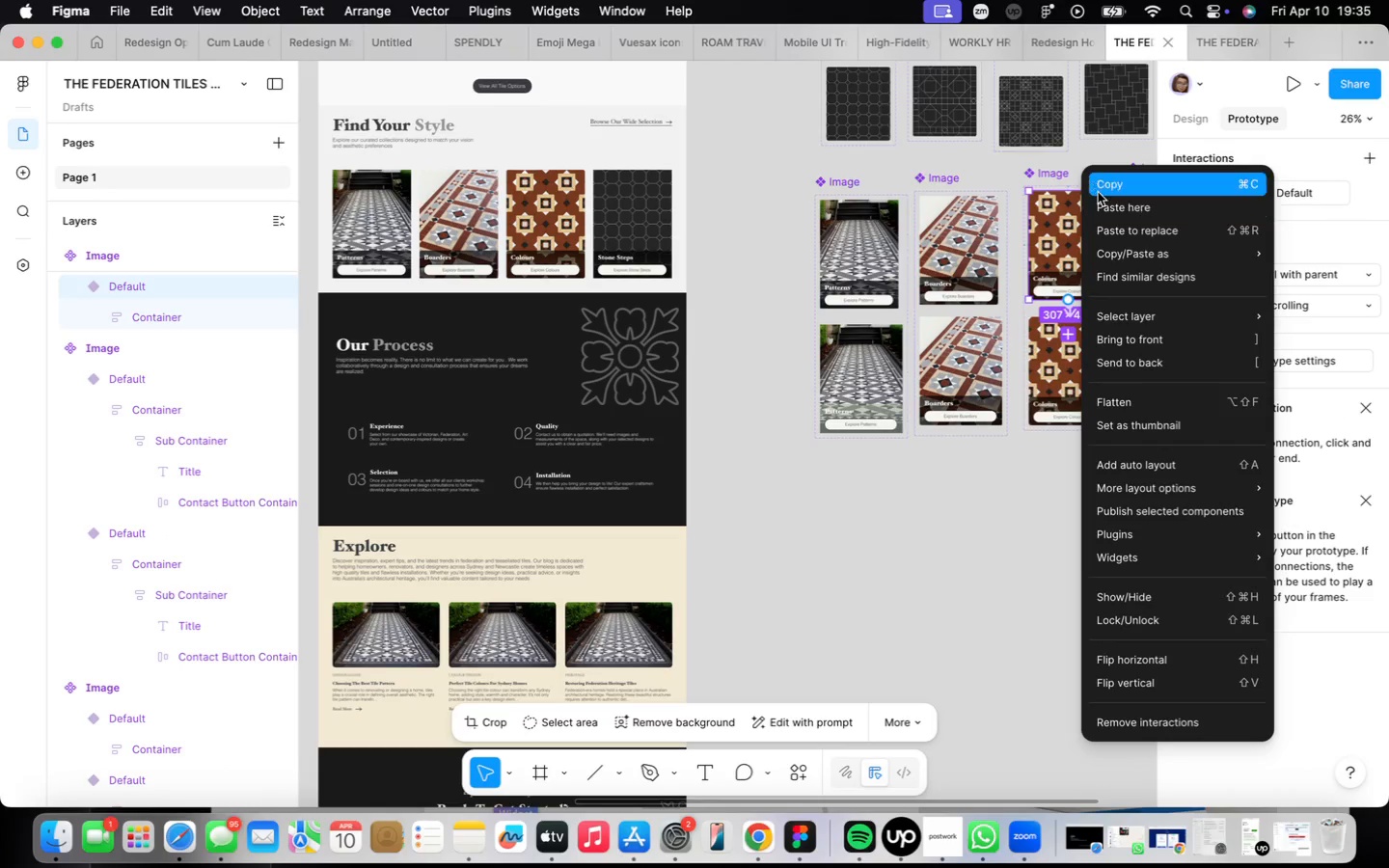 
left_click([1099, 191])
 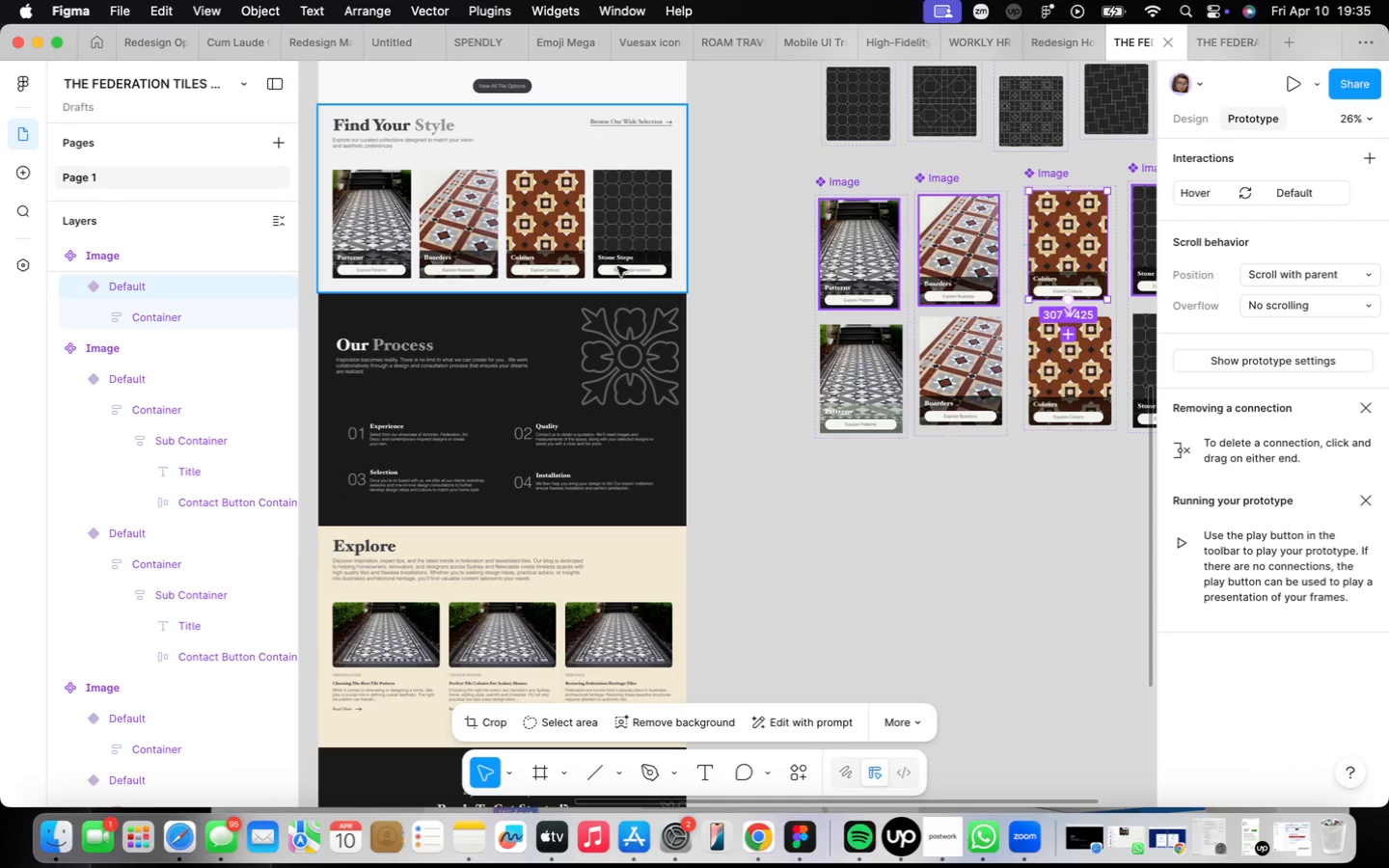 
double_click([560, 245])
 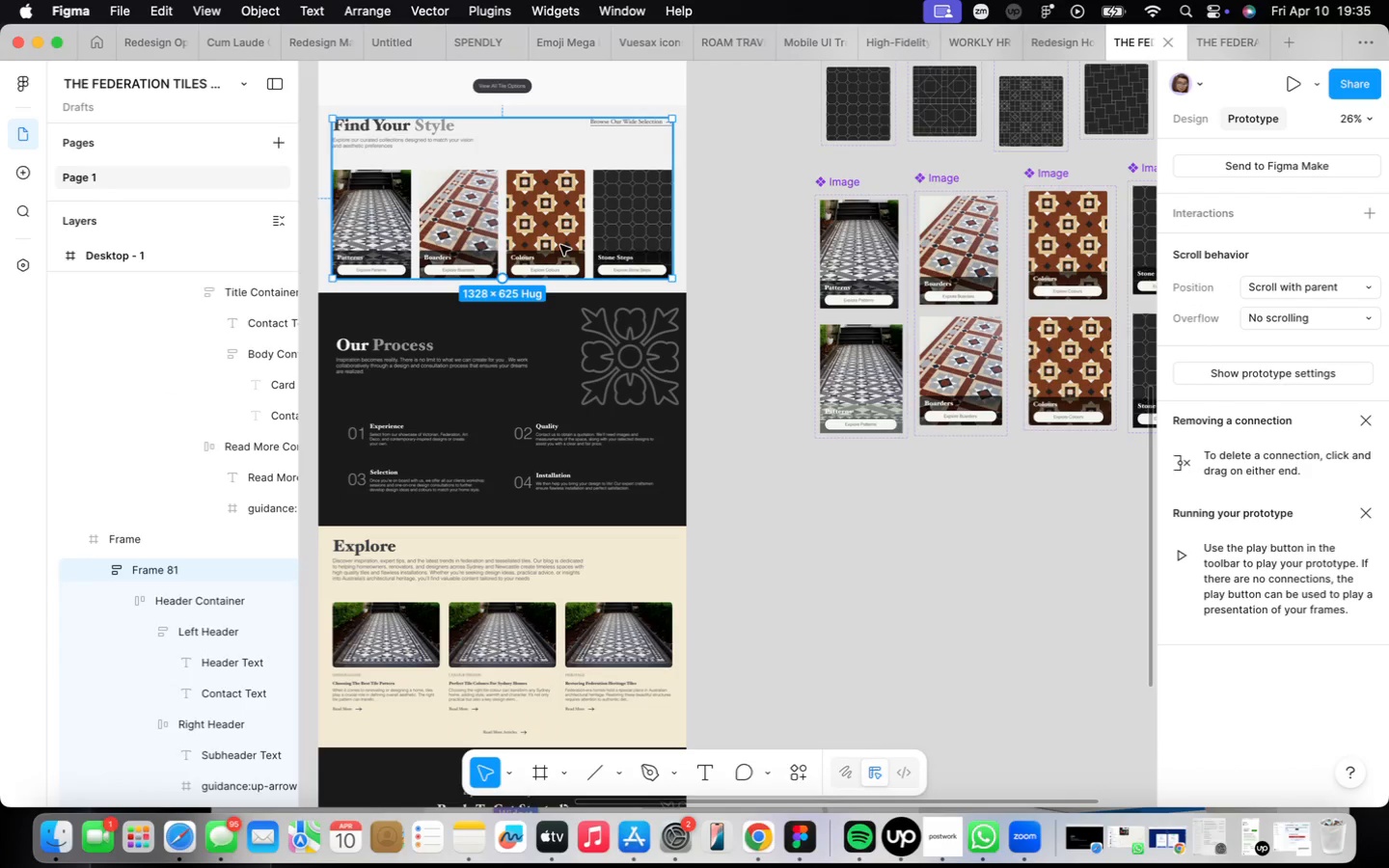 
triple_click([560, 245])
 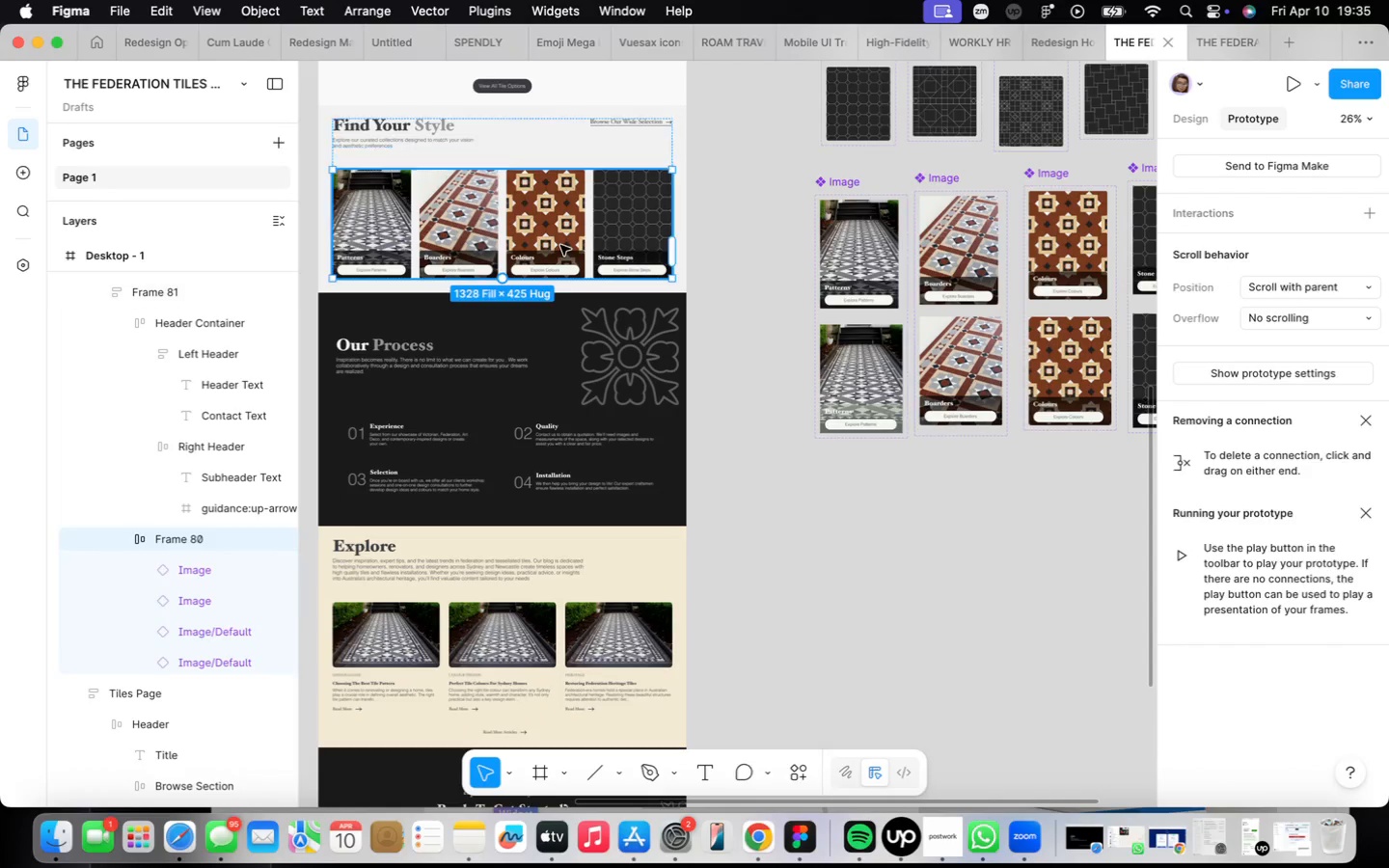 
triple_click([560, 245])
 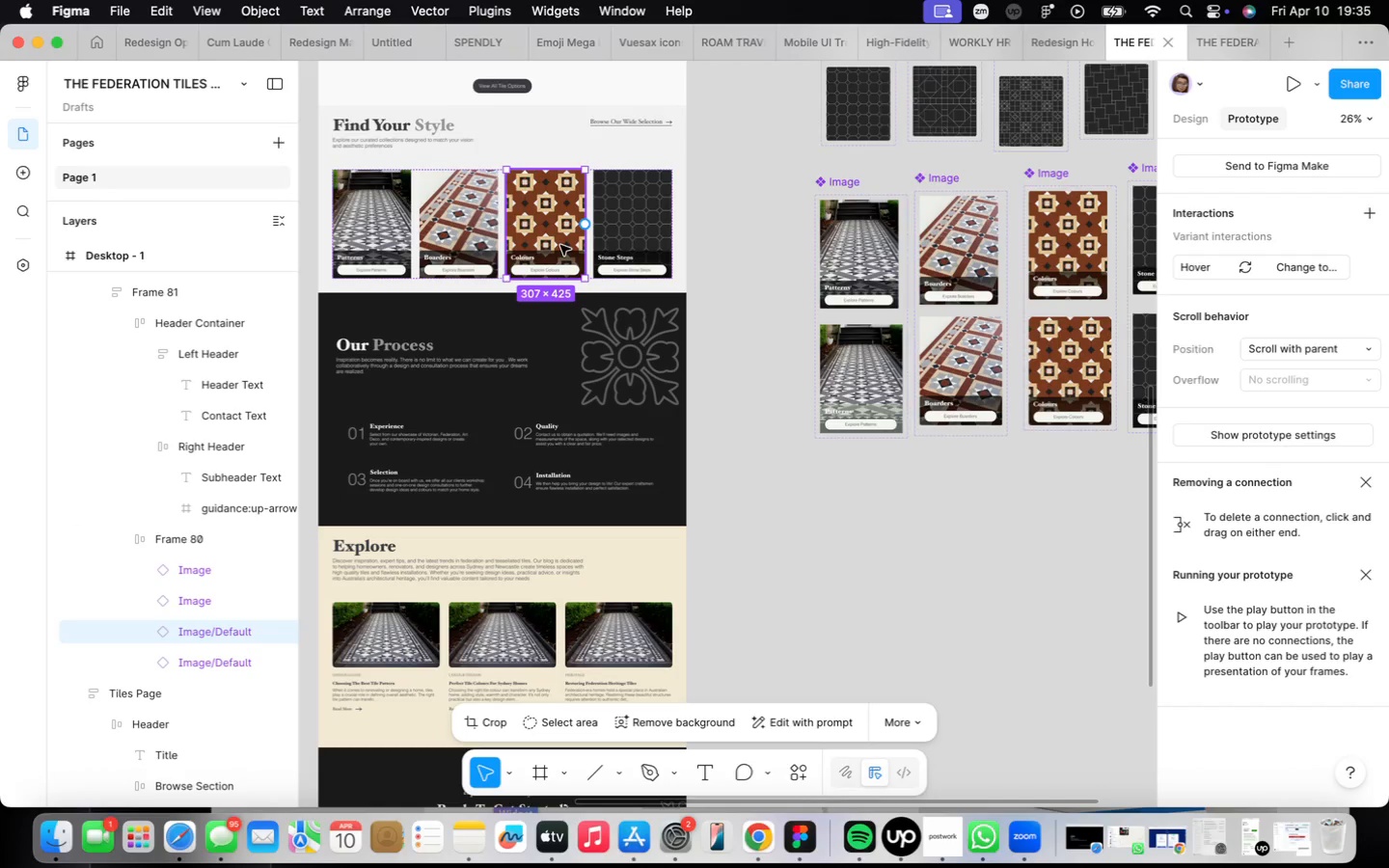 
triple_click([560, 245])
 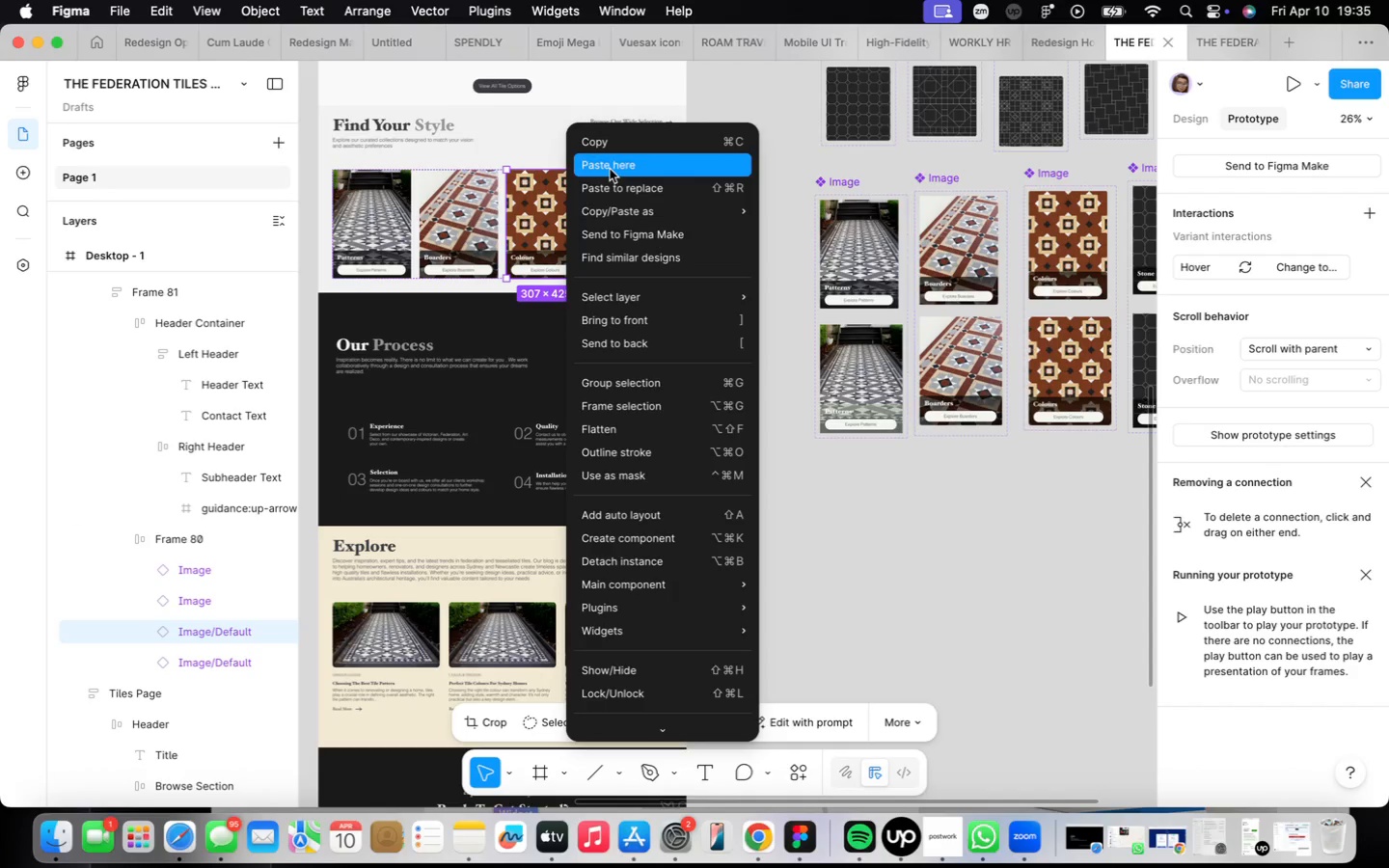 
left_click([616, 187])
 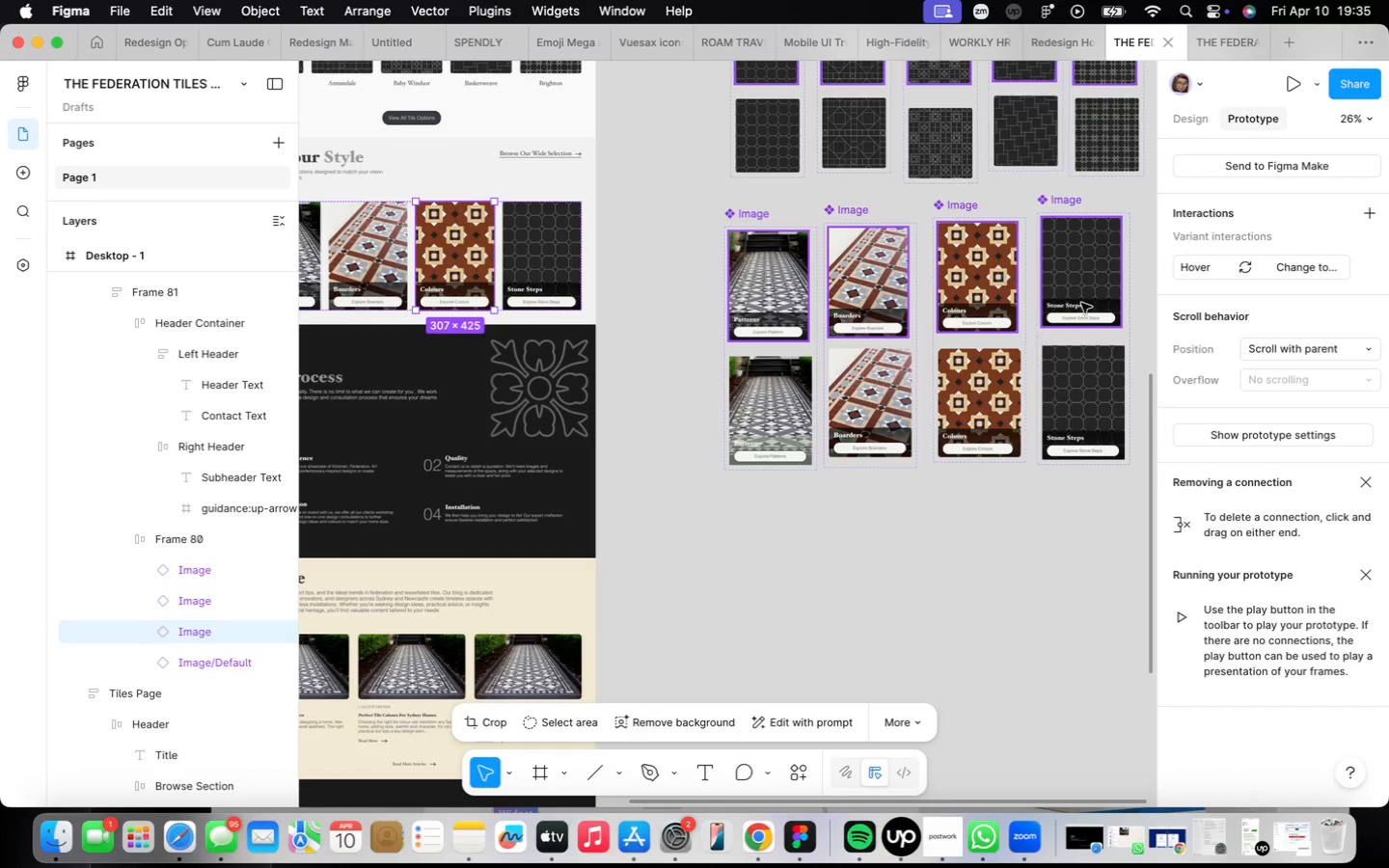 
wait(22.08)
 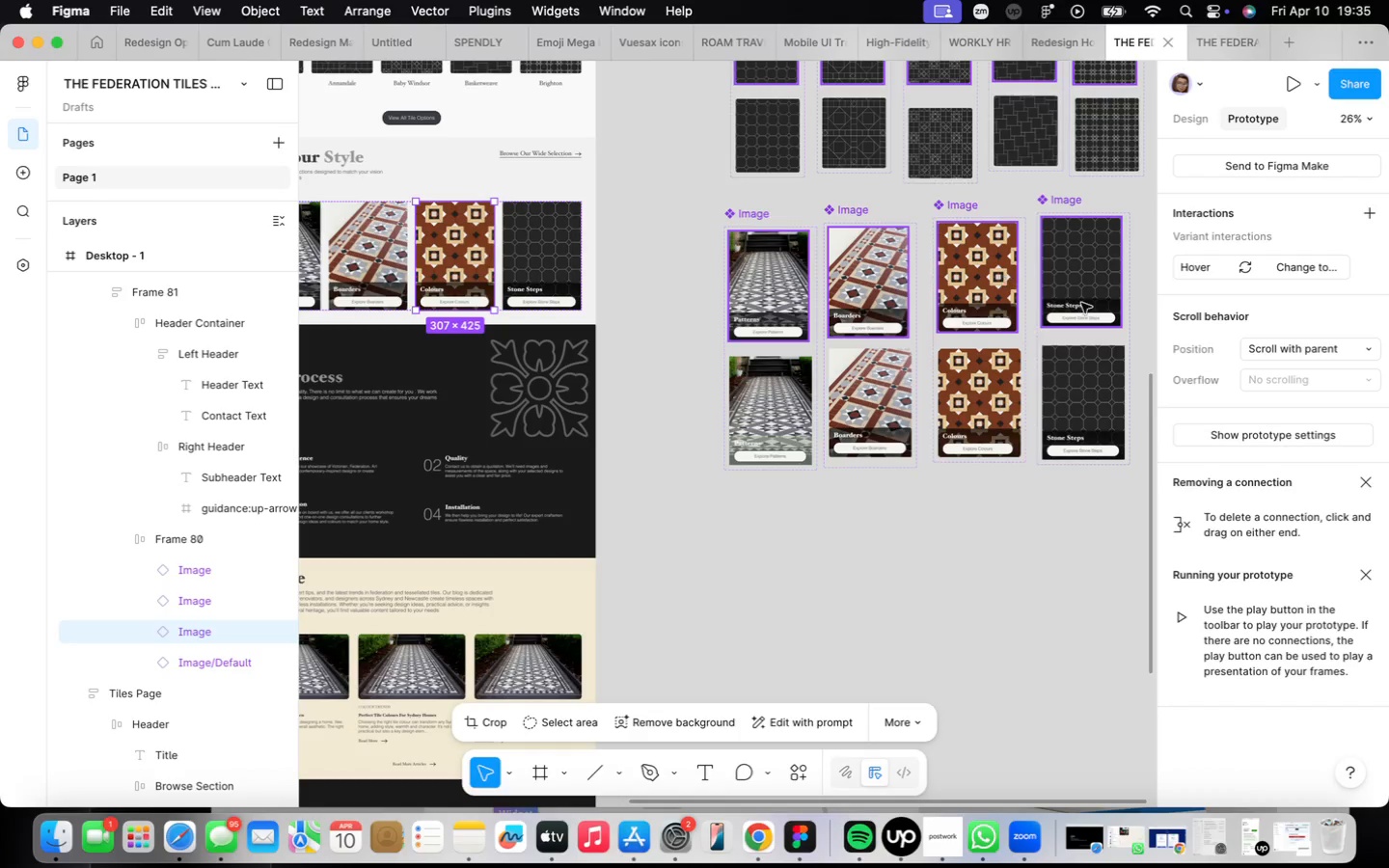 
left_click([1067, 269])
 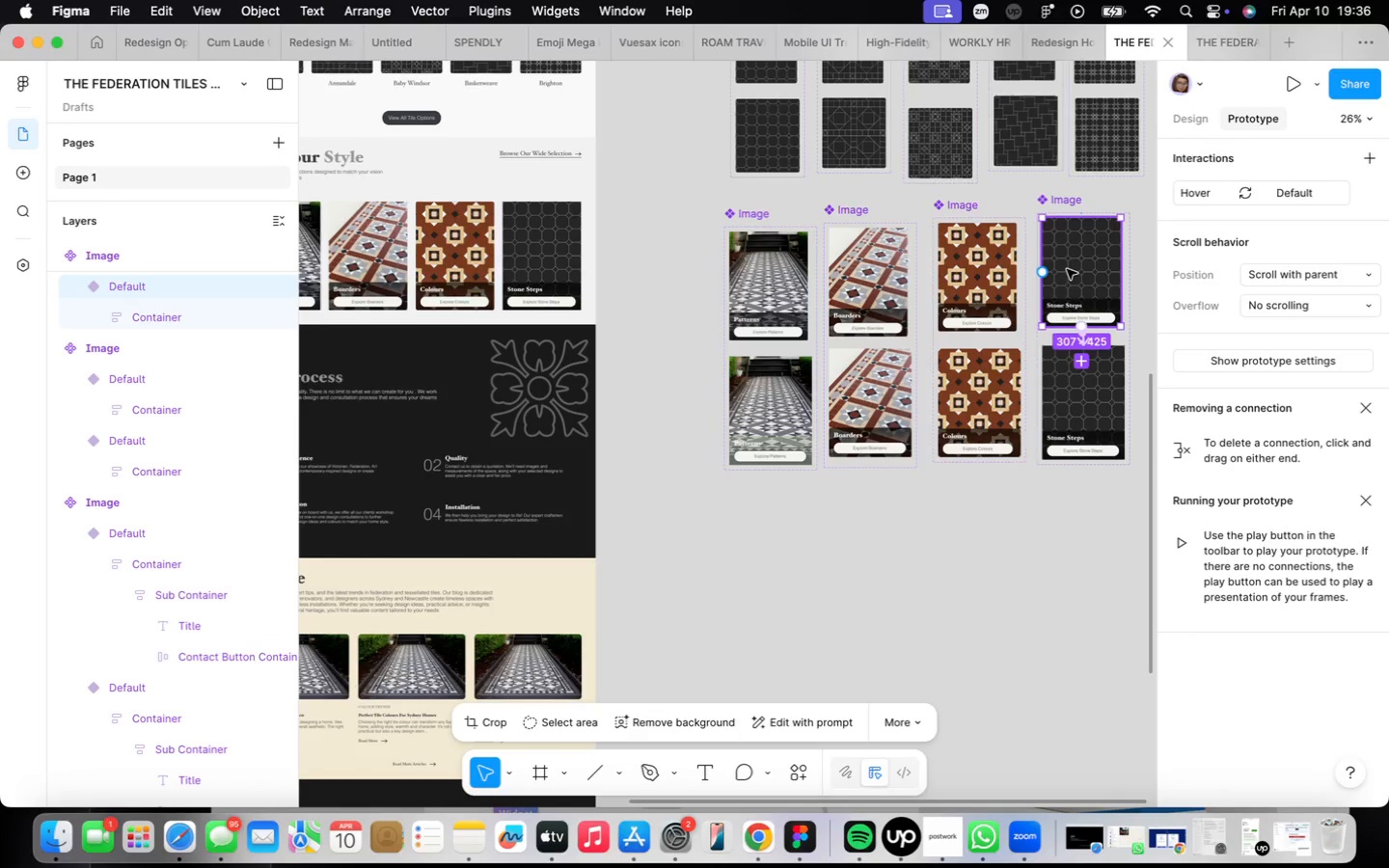 
right_click([1067, 269])
 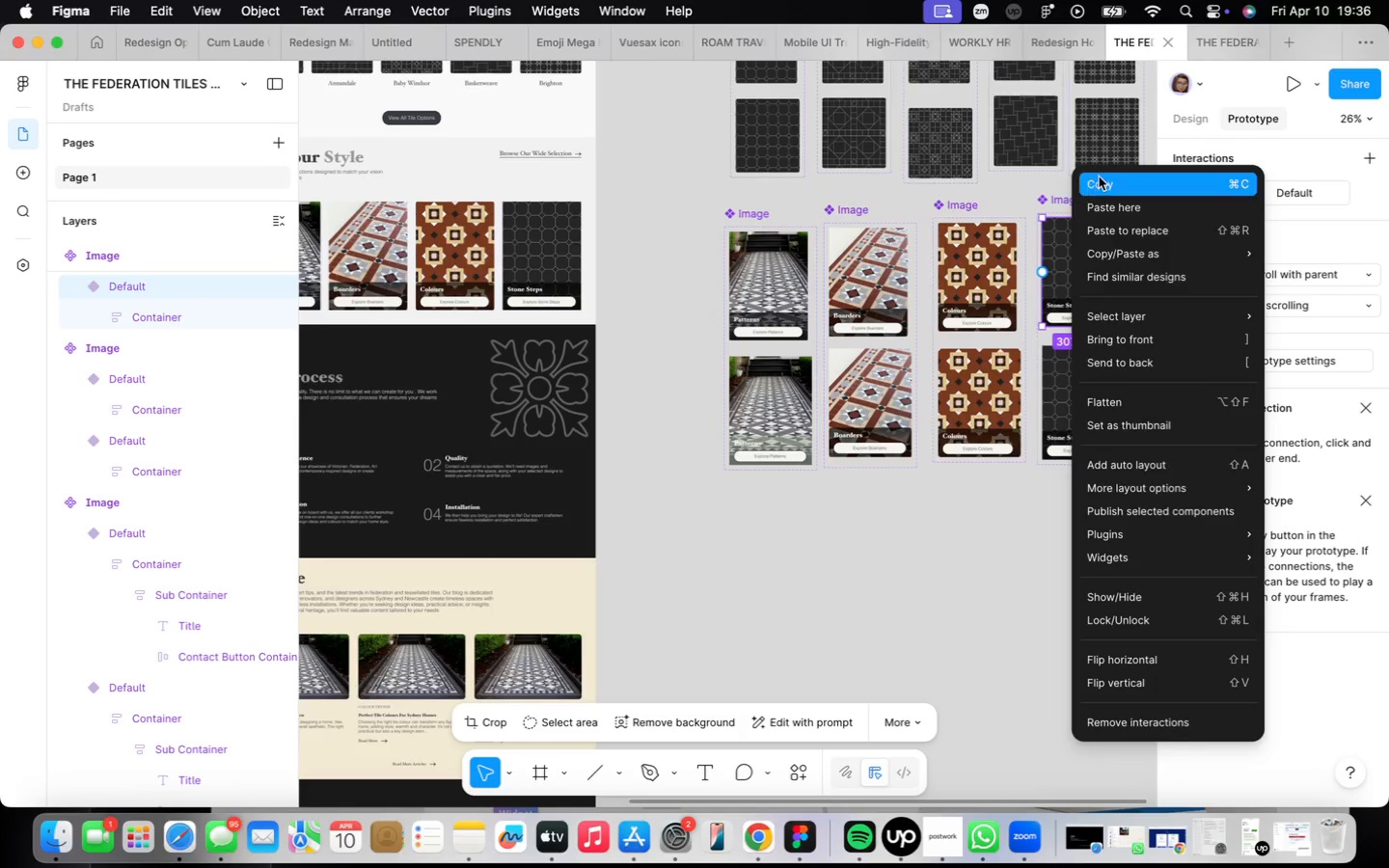 
left_click([1099, 176])
 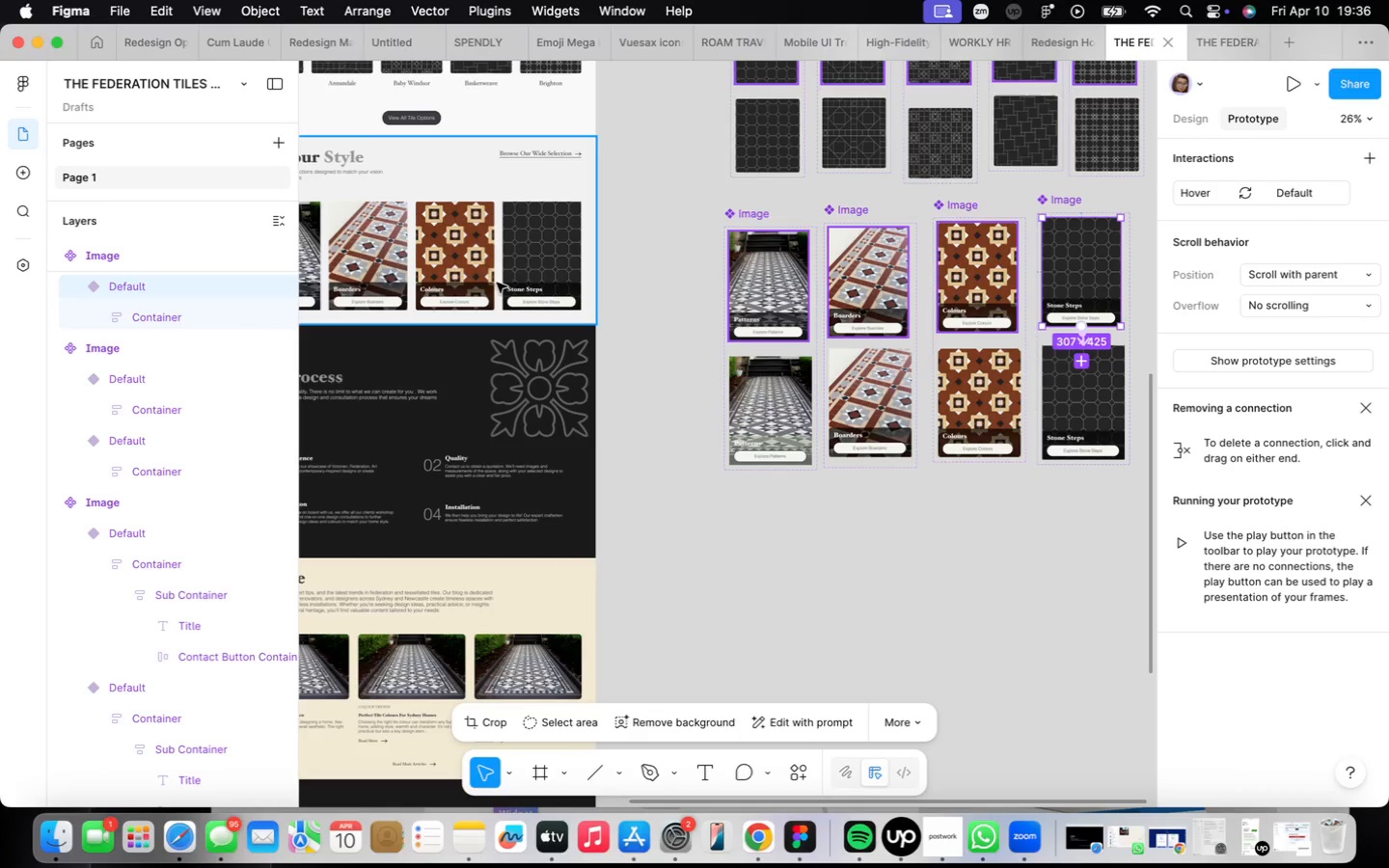 
left_click([517, 278])
 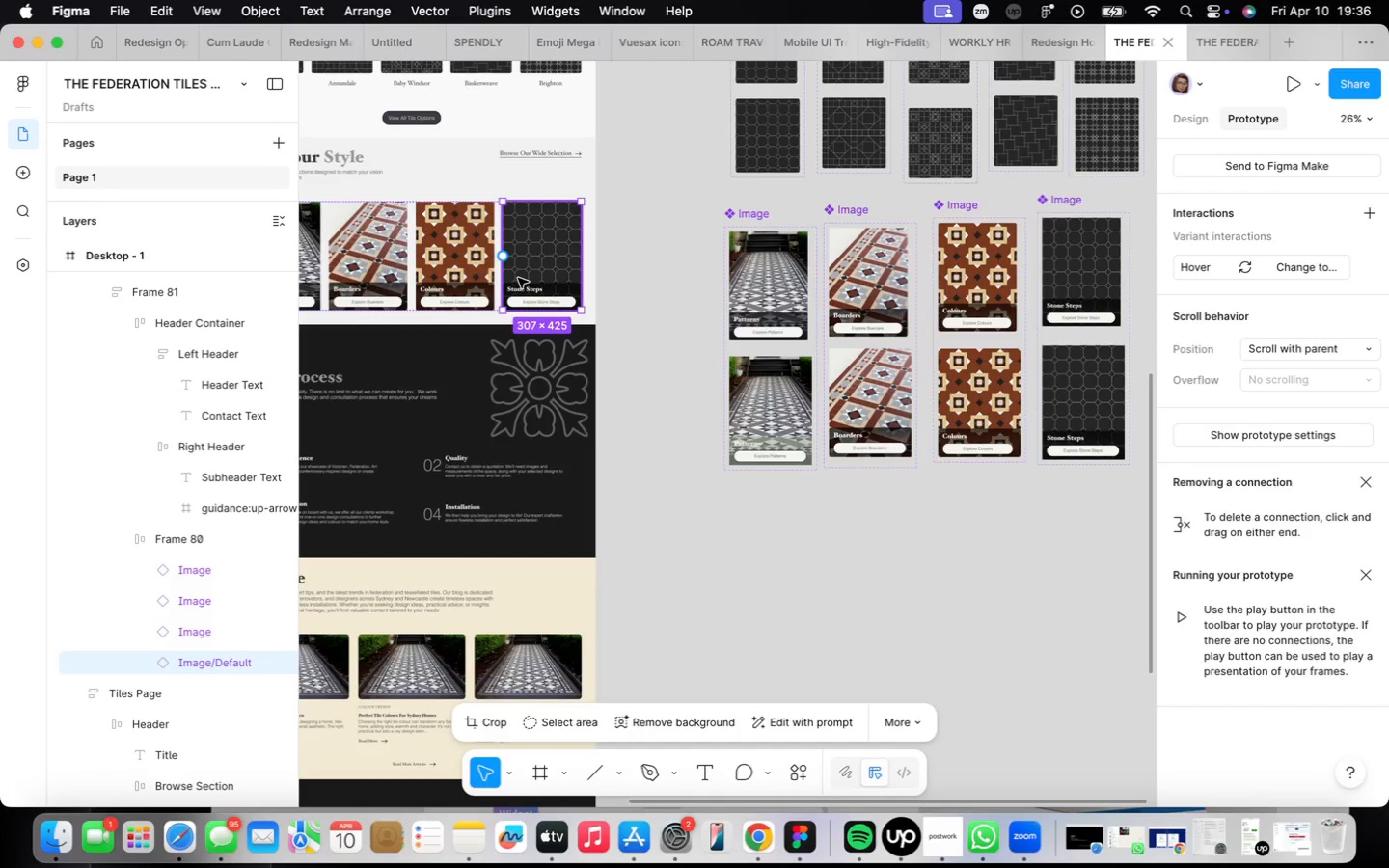 
right_click([518, 278])
 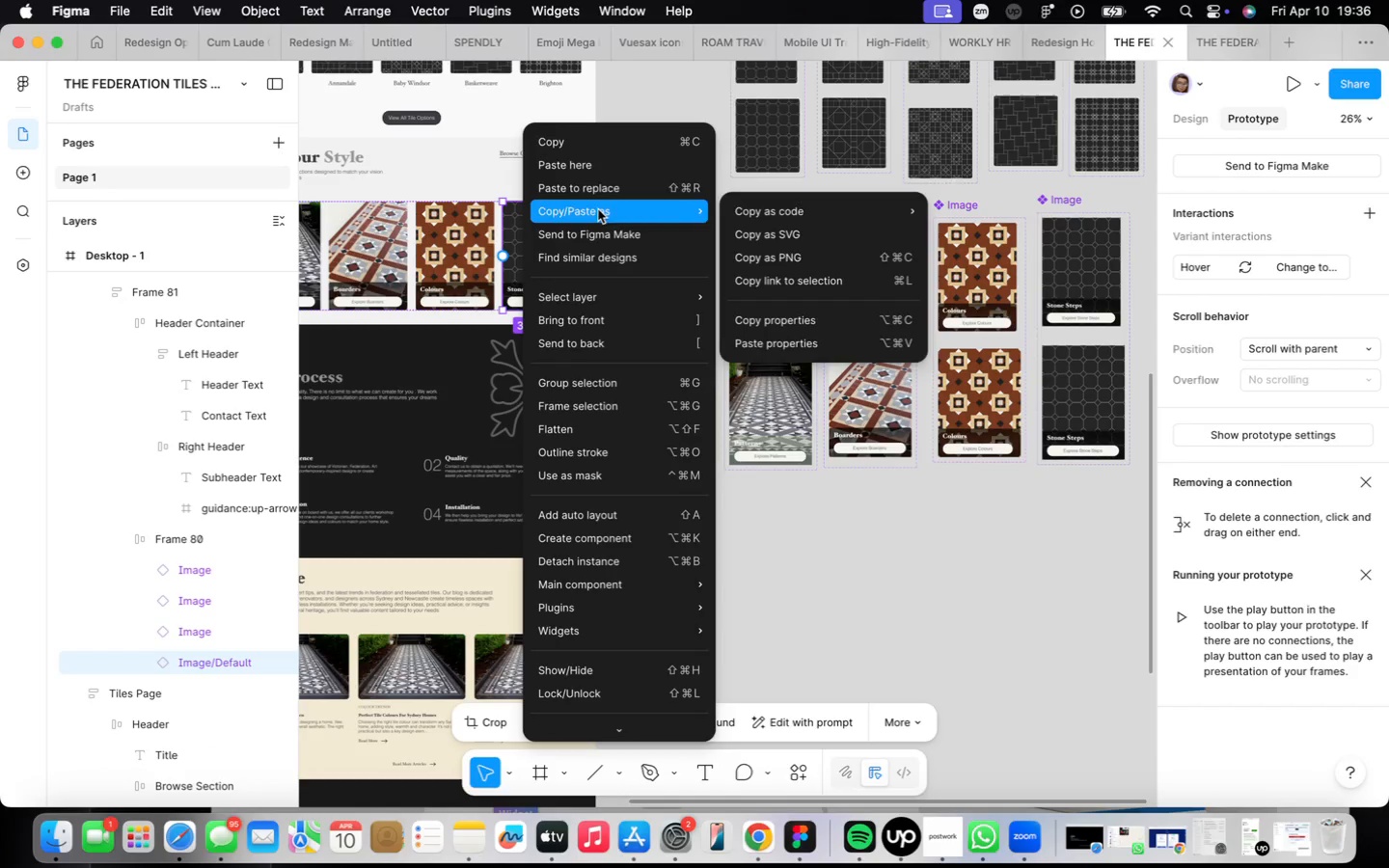 
left_click([598, 194])
 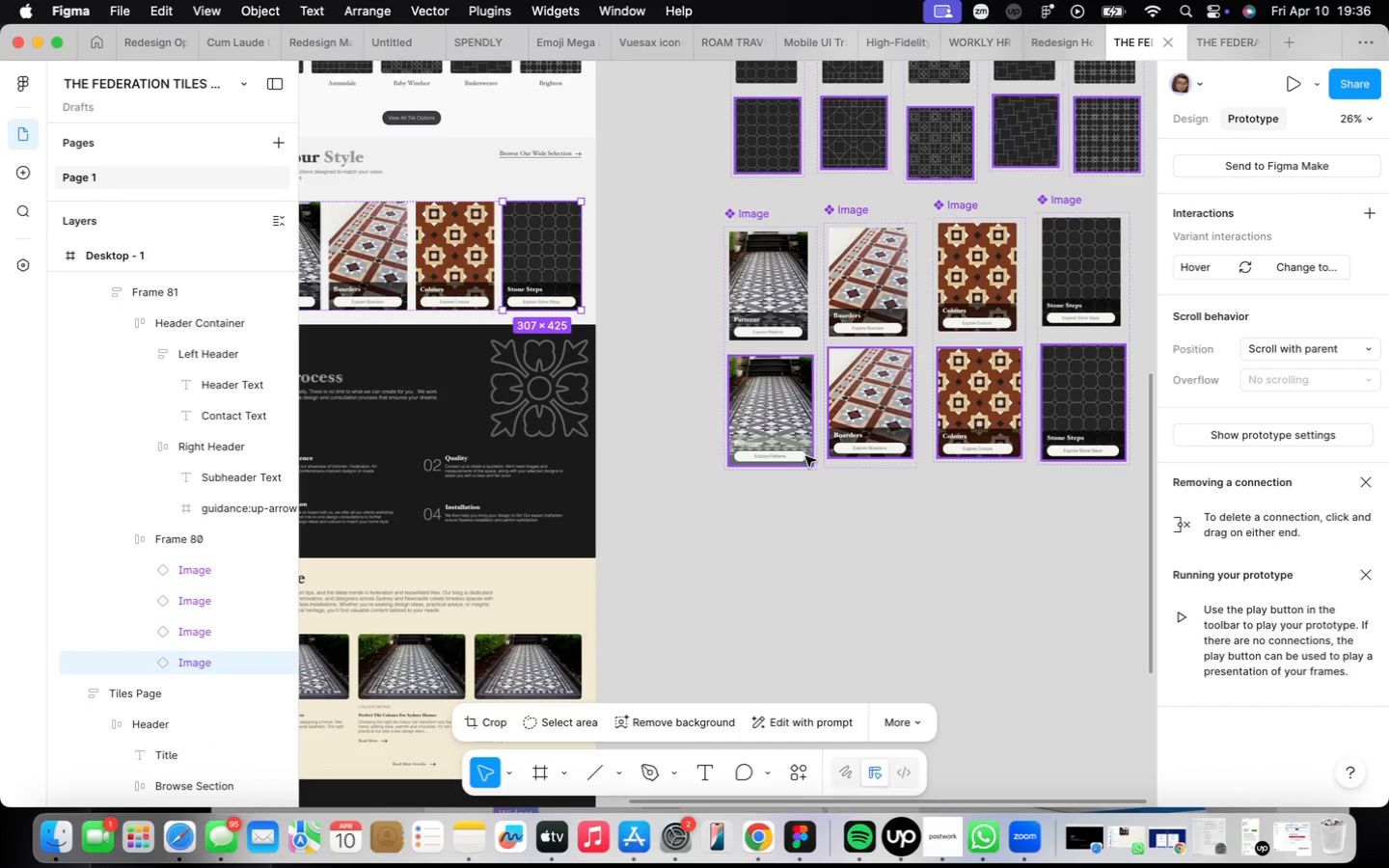 
left_click([805, 505])
 